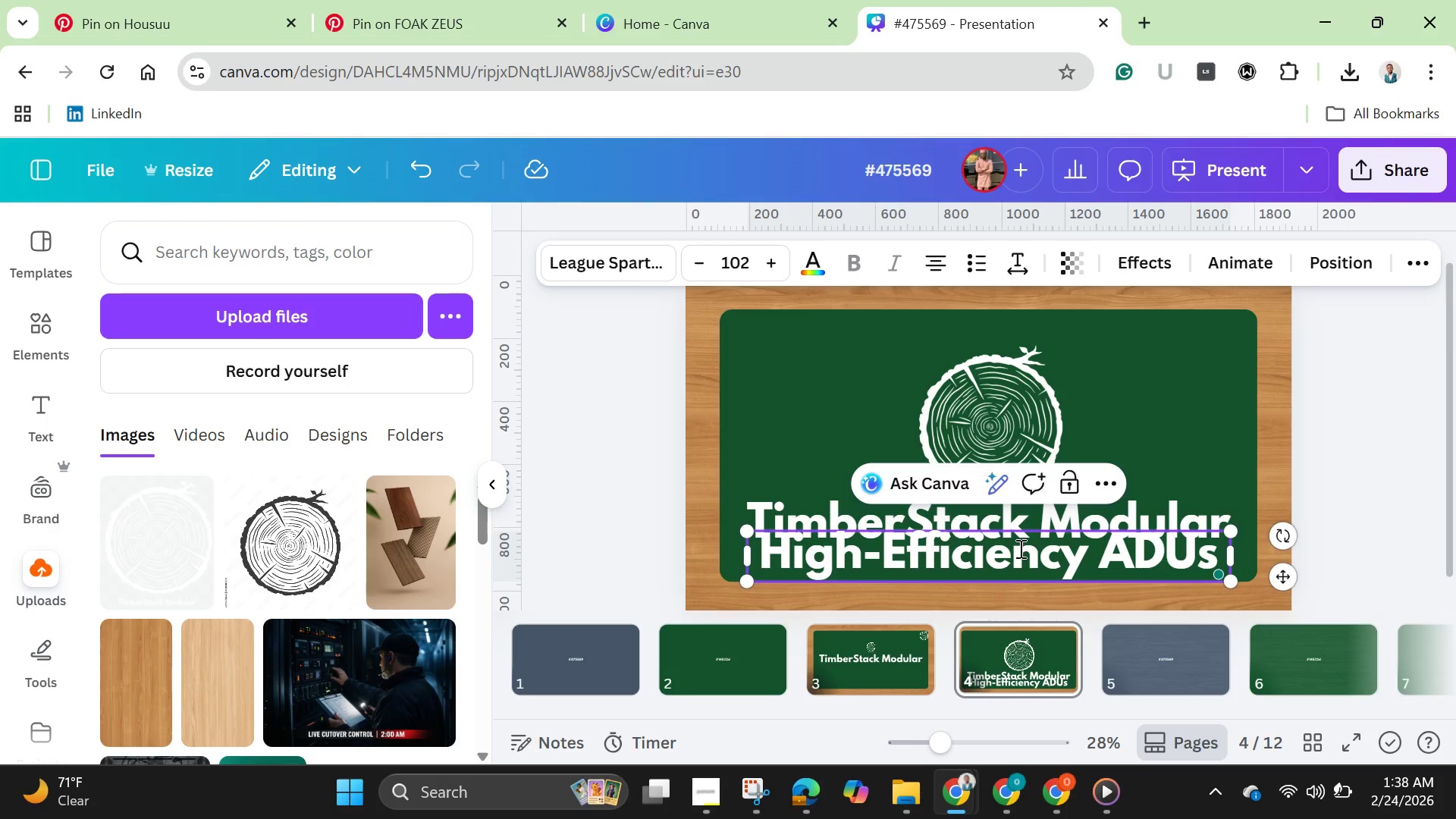 
key(Enter)
 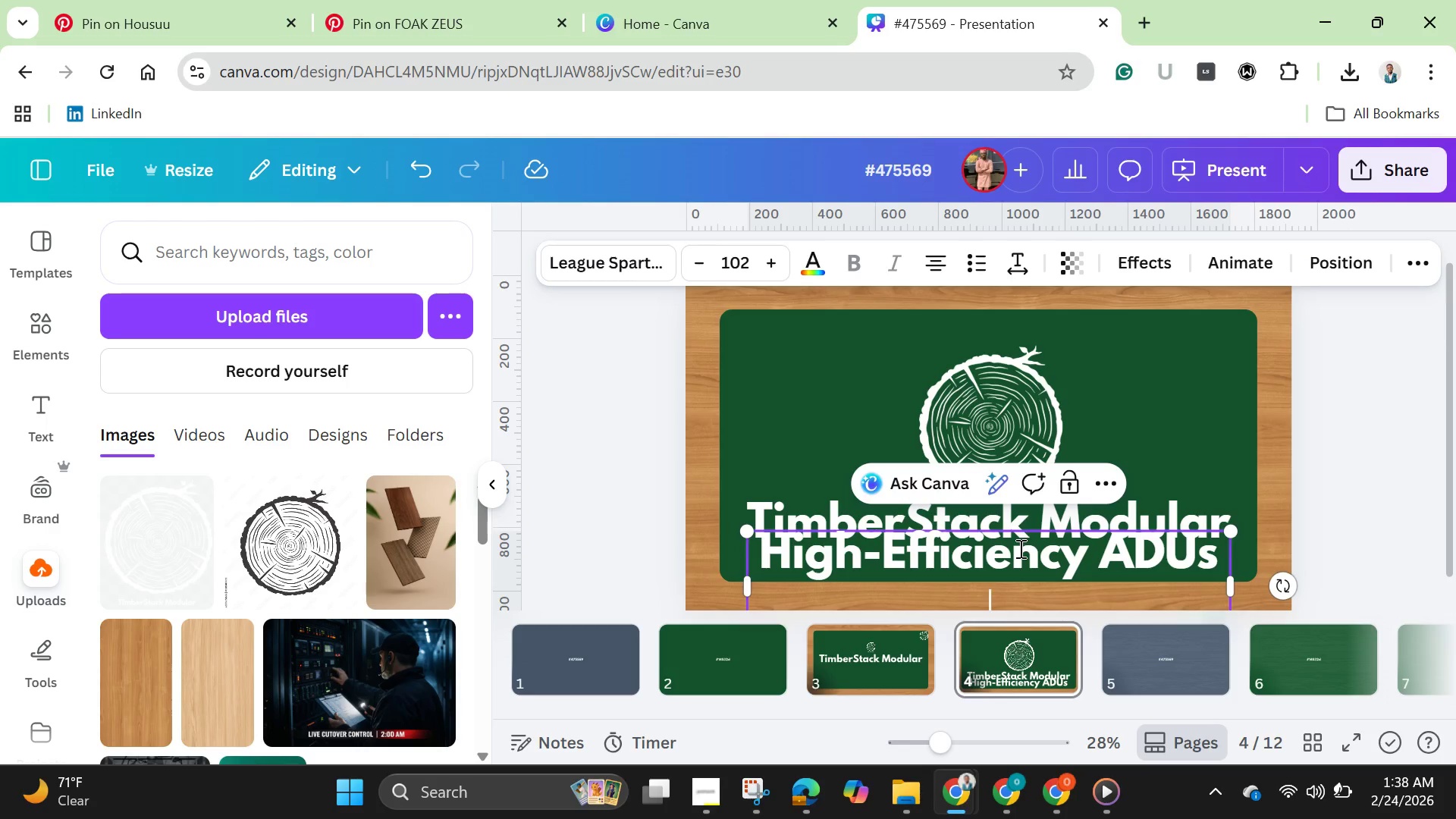 
hold_key(key=ShiftLeft, duration=1.5)
 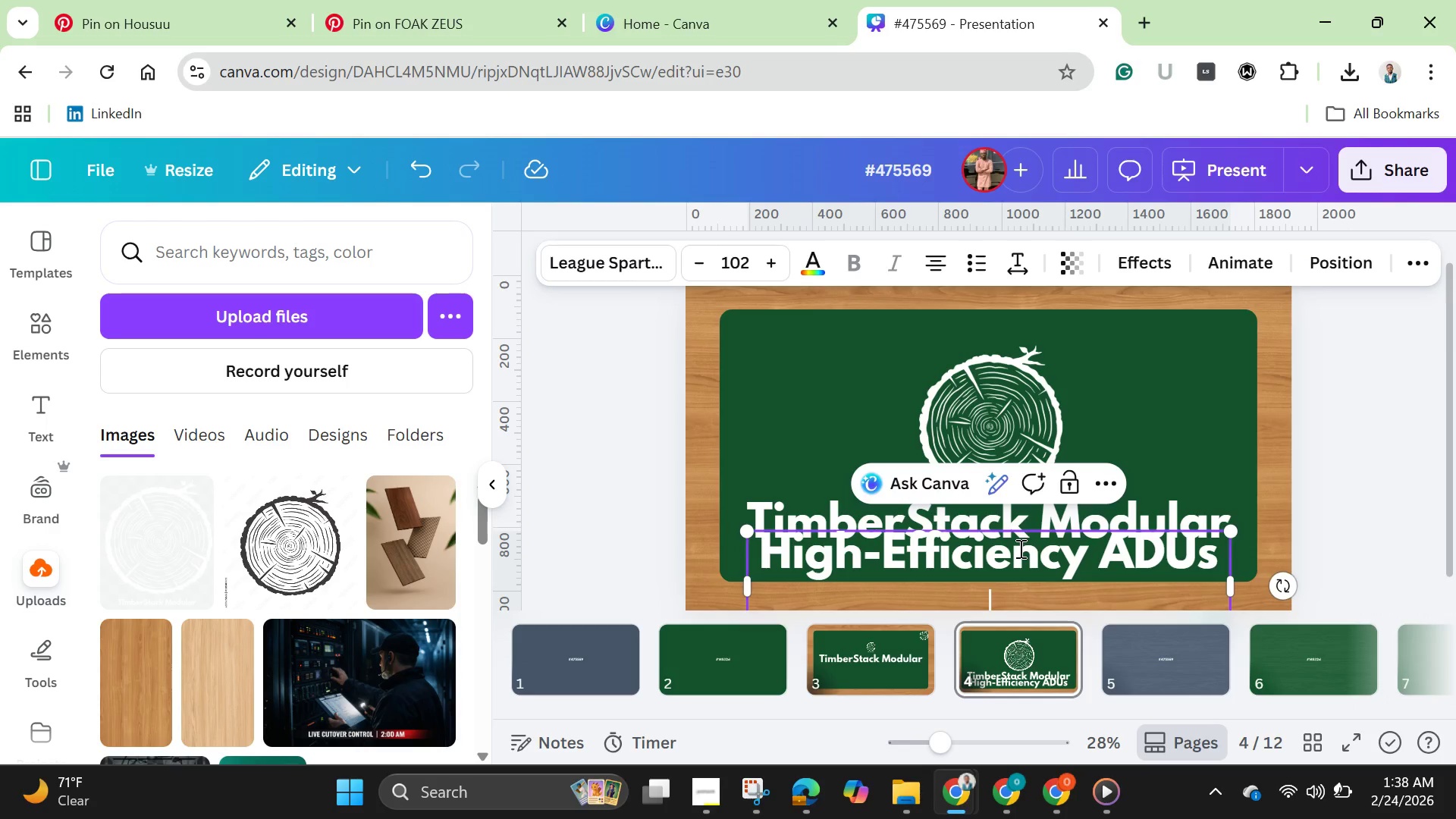 
type(Investor Pitch deck)
 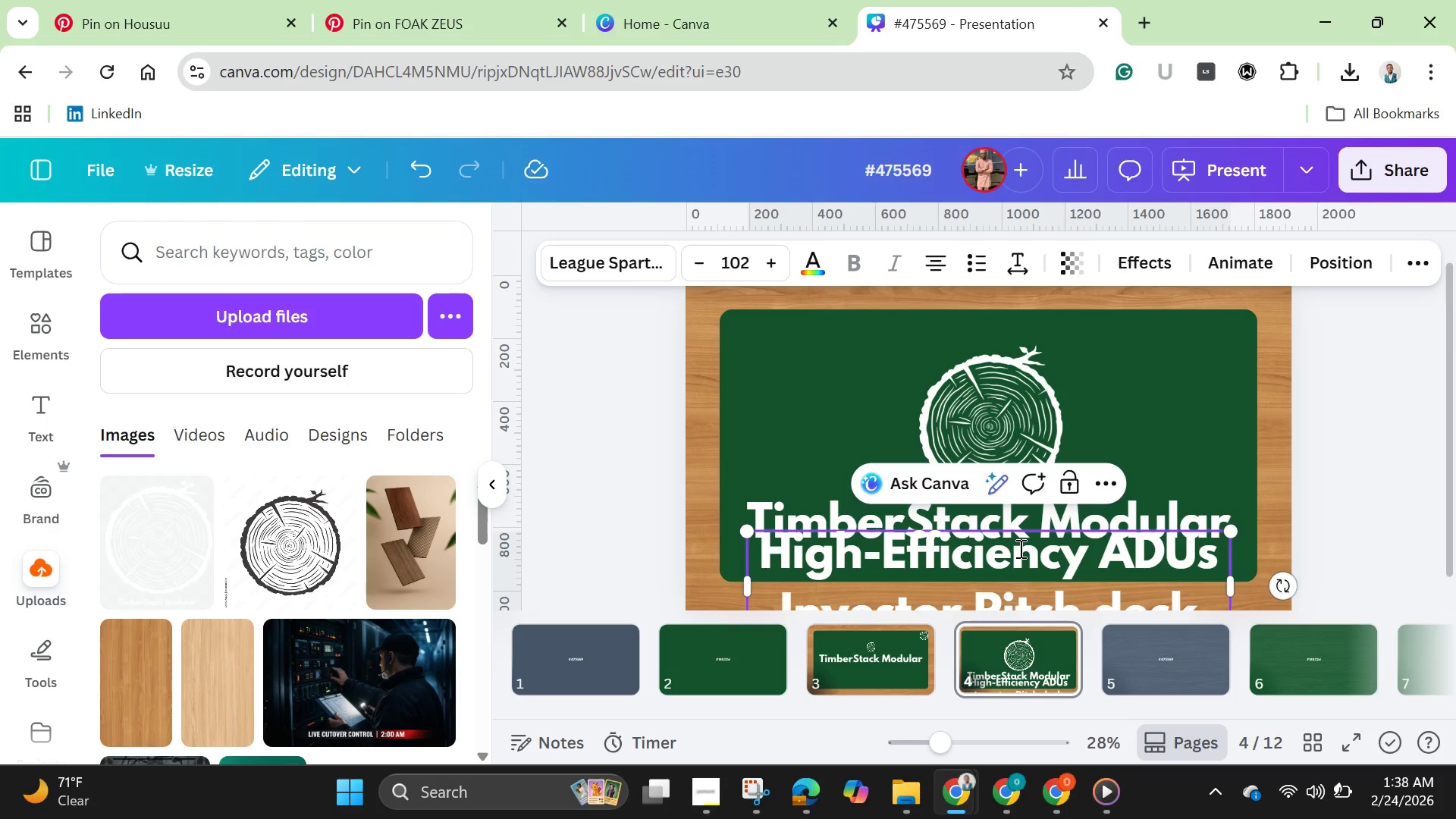 
key(ArrowLeft)
 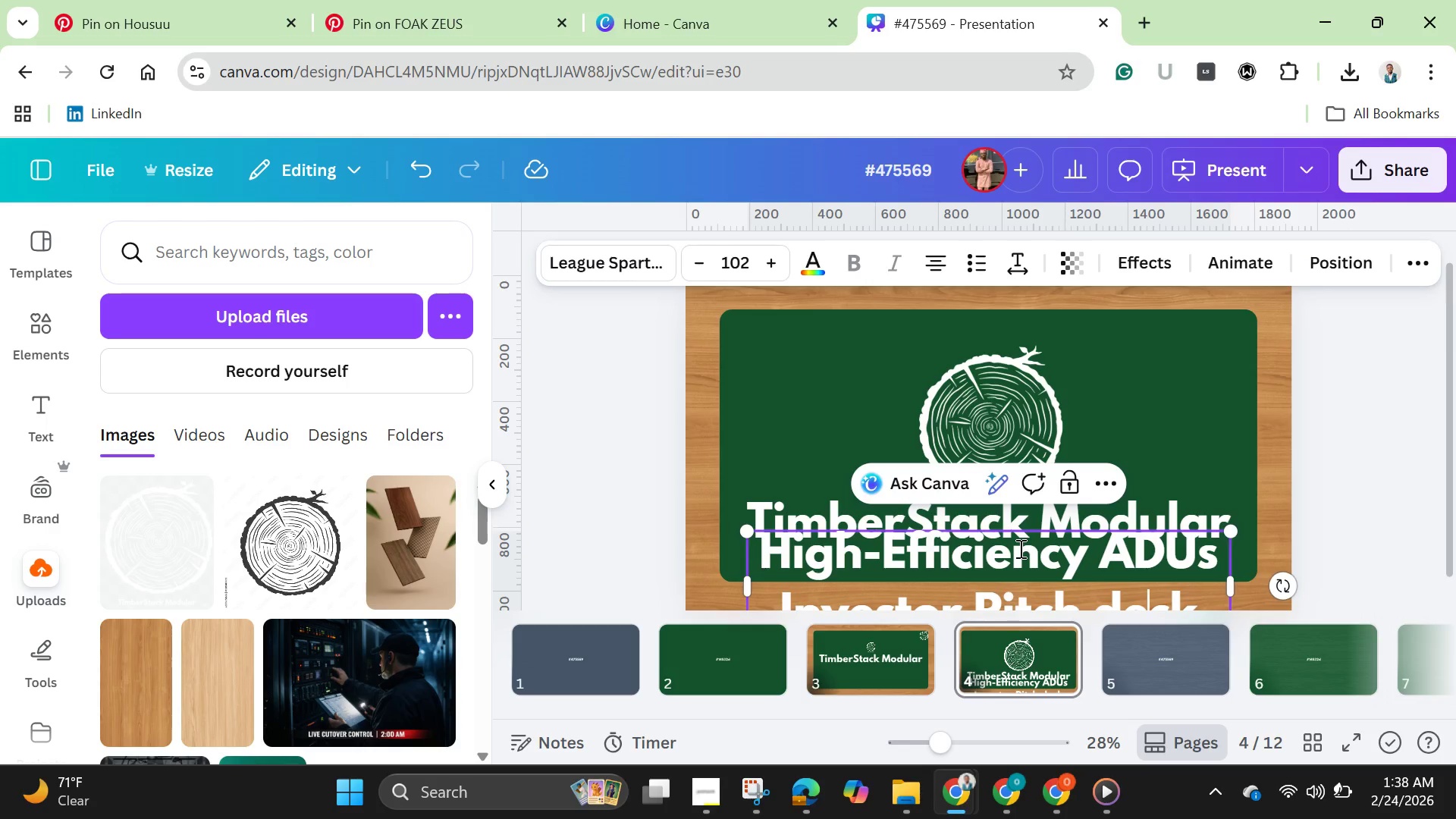 
key(ArrowLeft)
 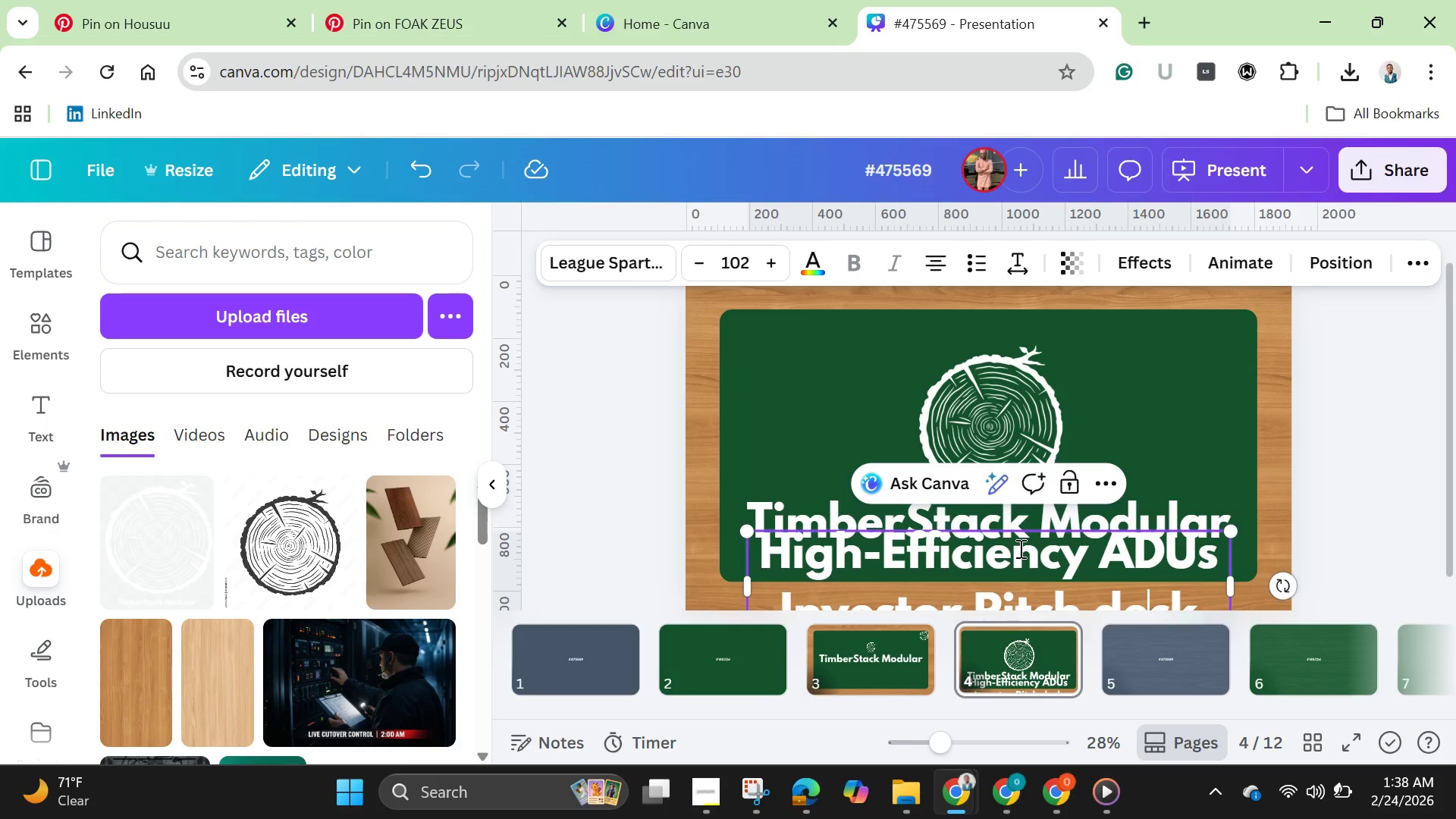 
key(ArrowLeft)
 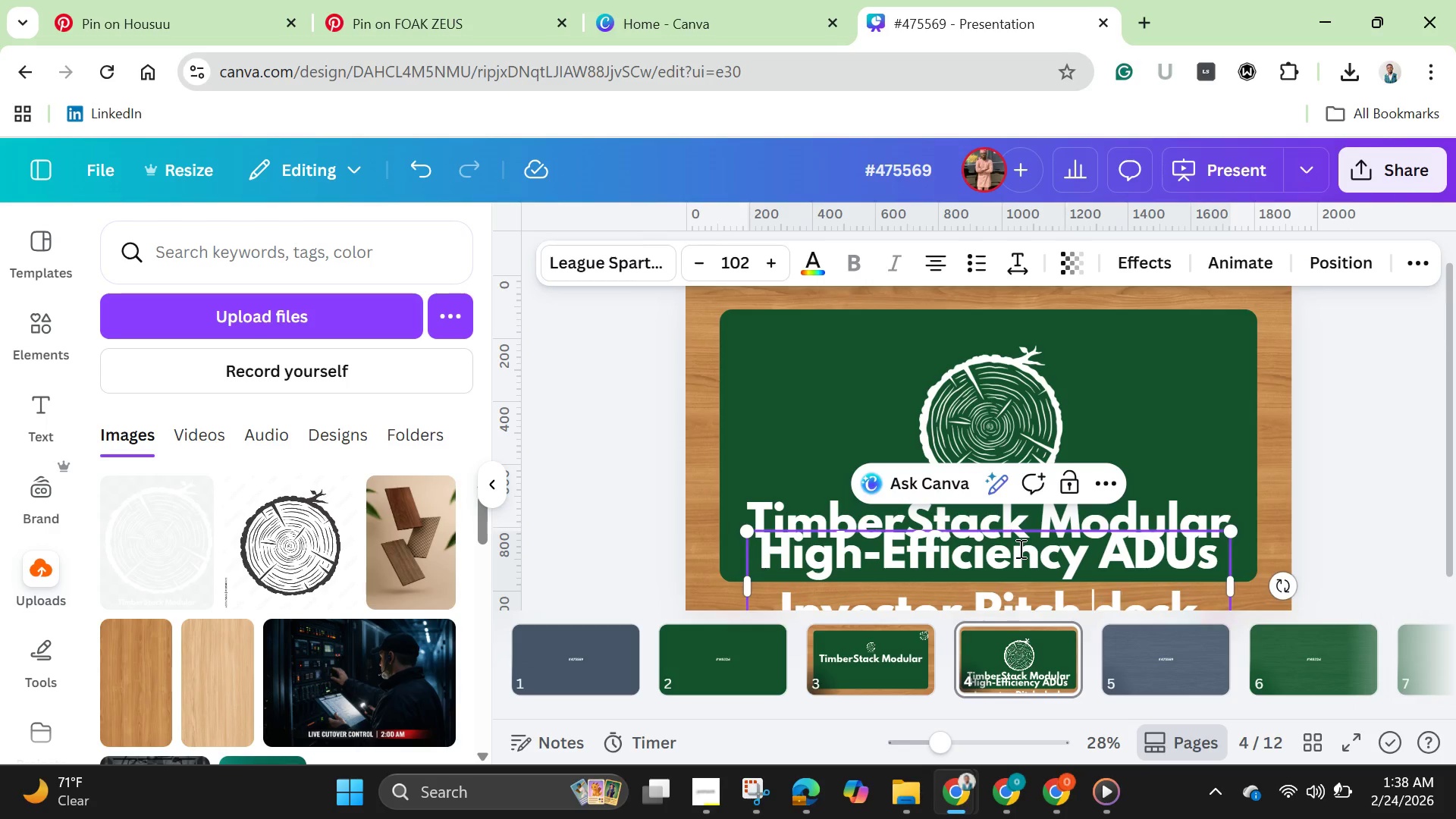 
key(ArrowLeft)
 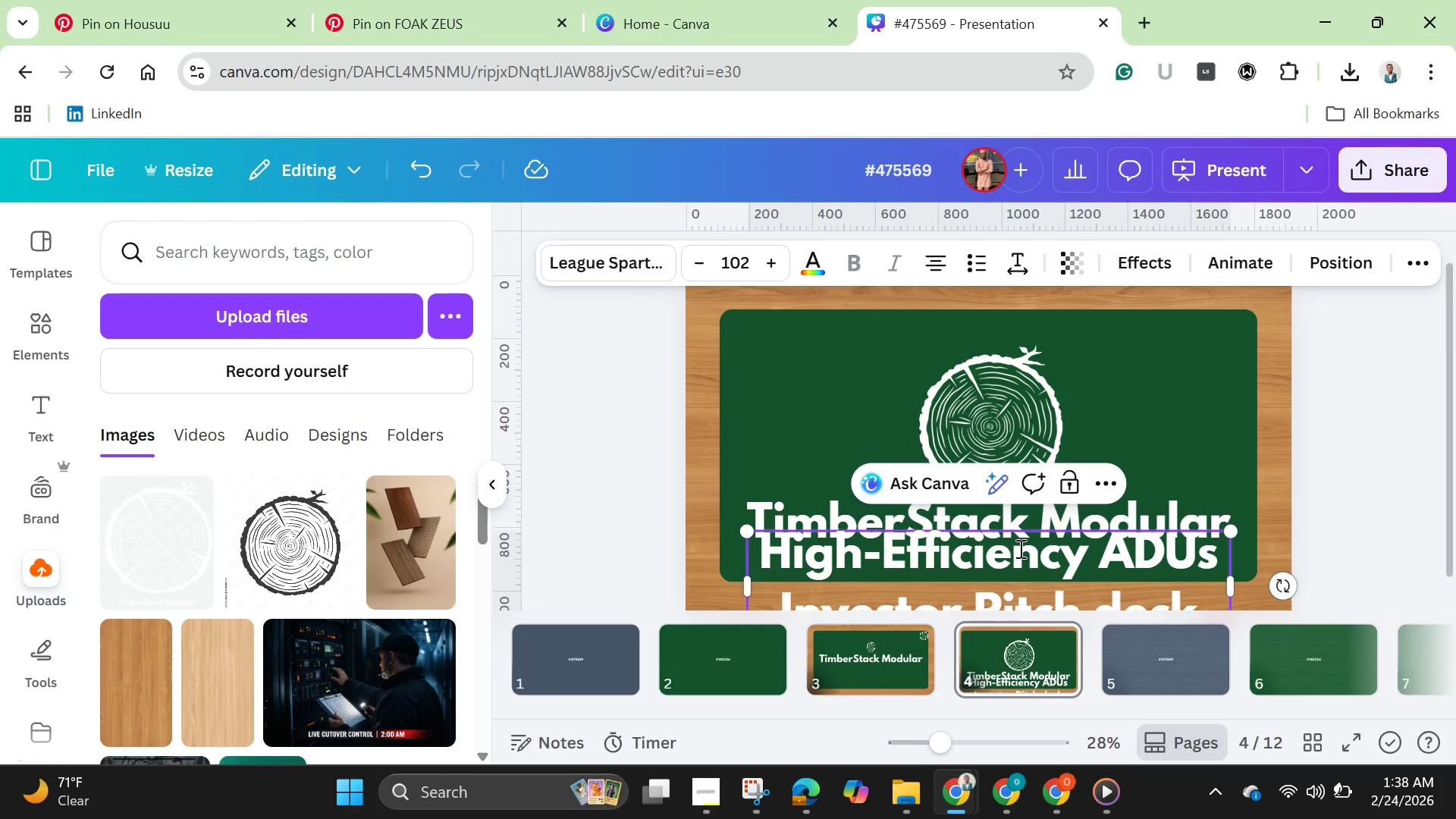 
key(ArrowRight)
 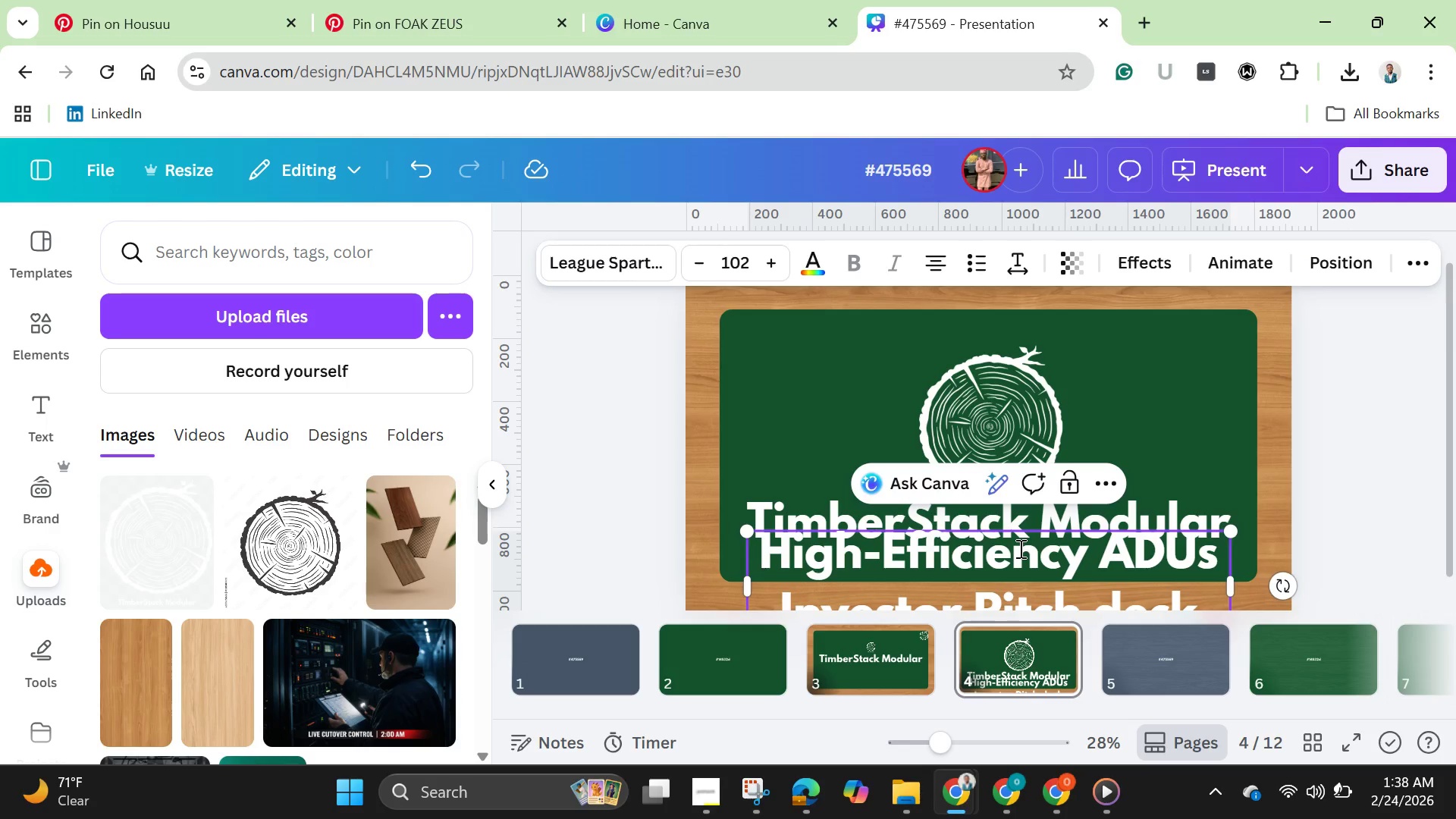 
key(Backspace)
 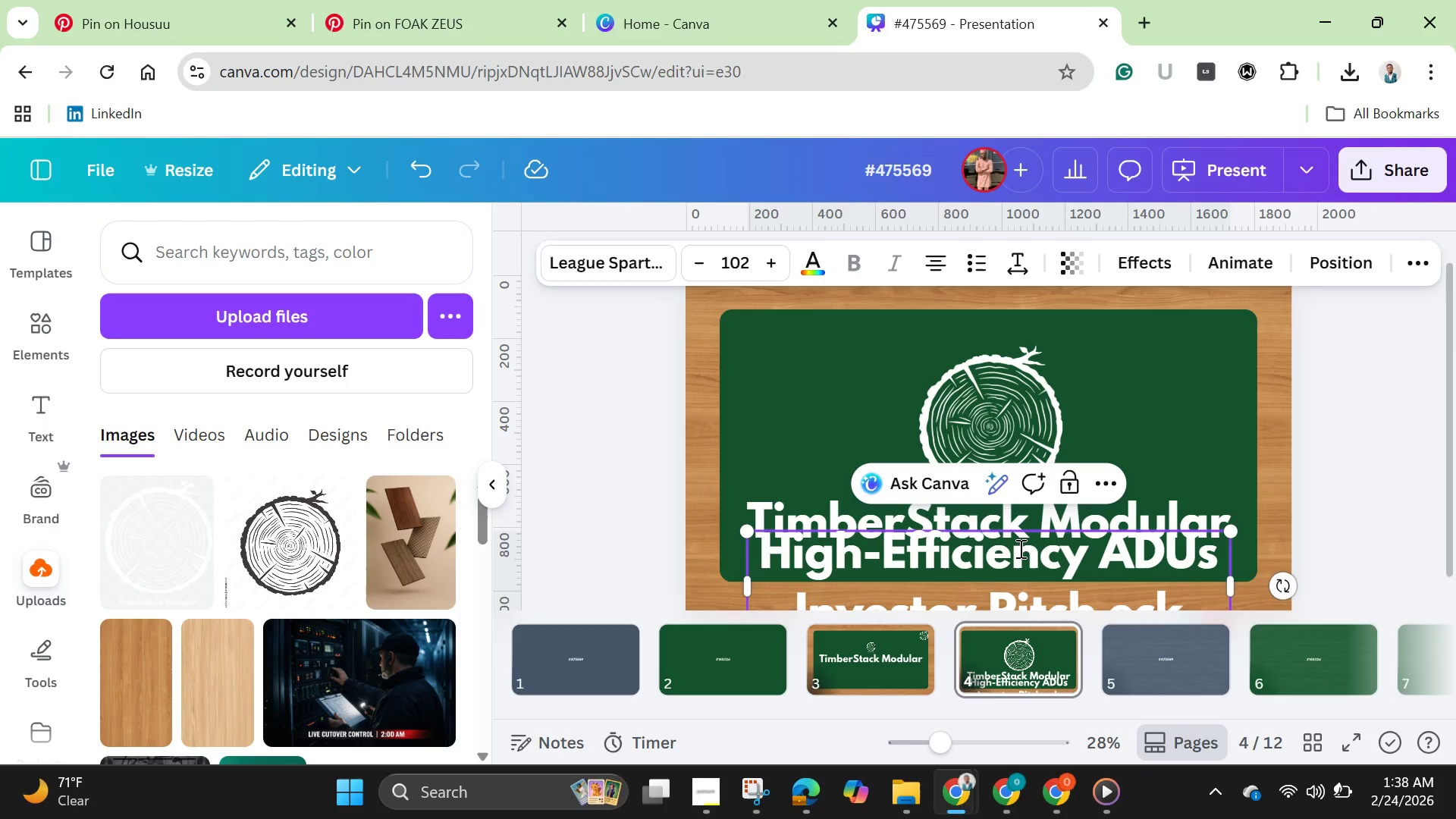 
key(Shift+D)
 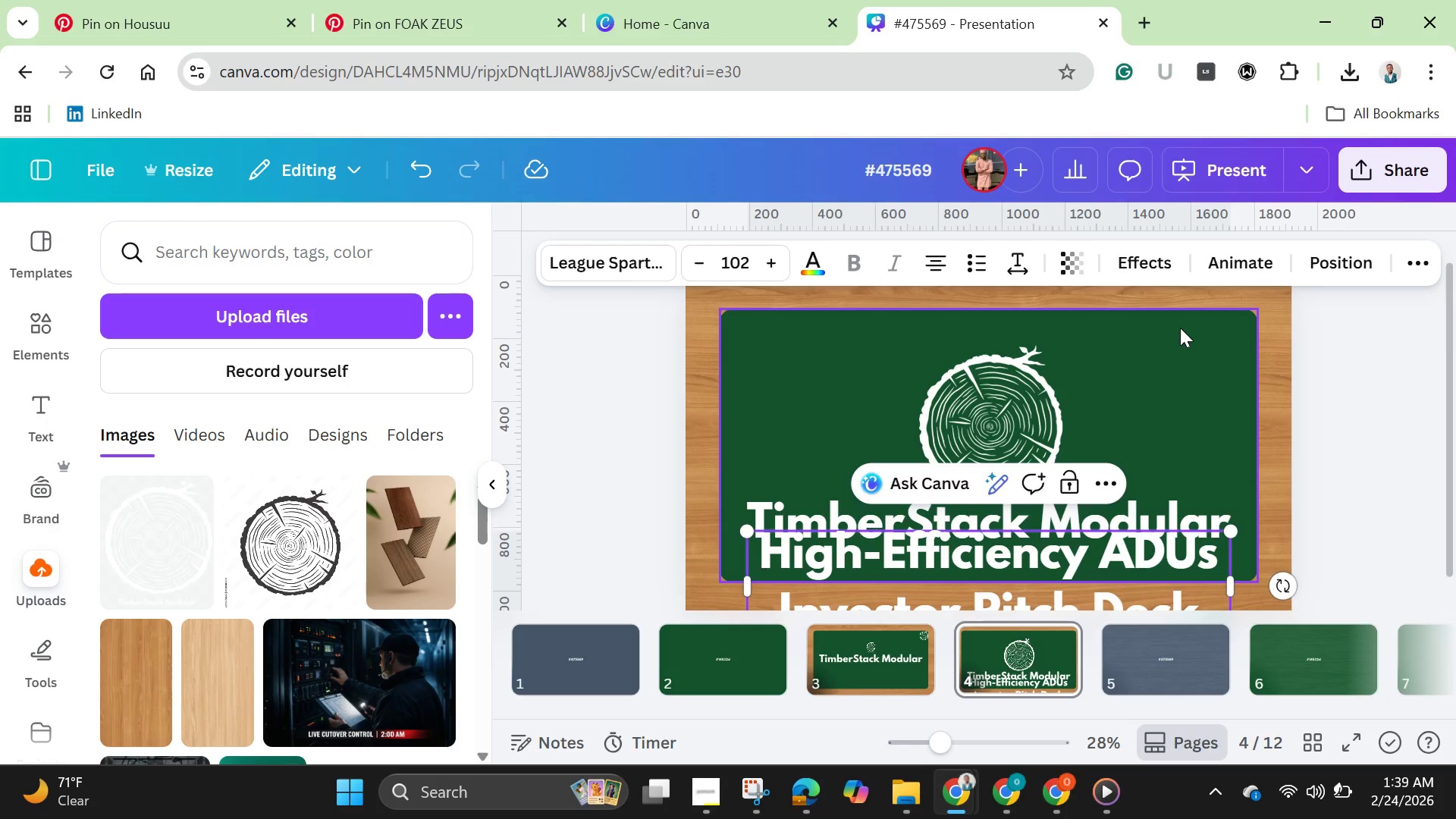 
left_click([1220, 417])
 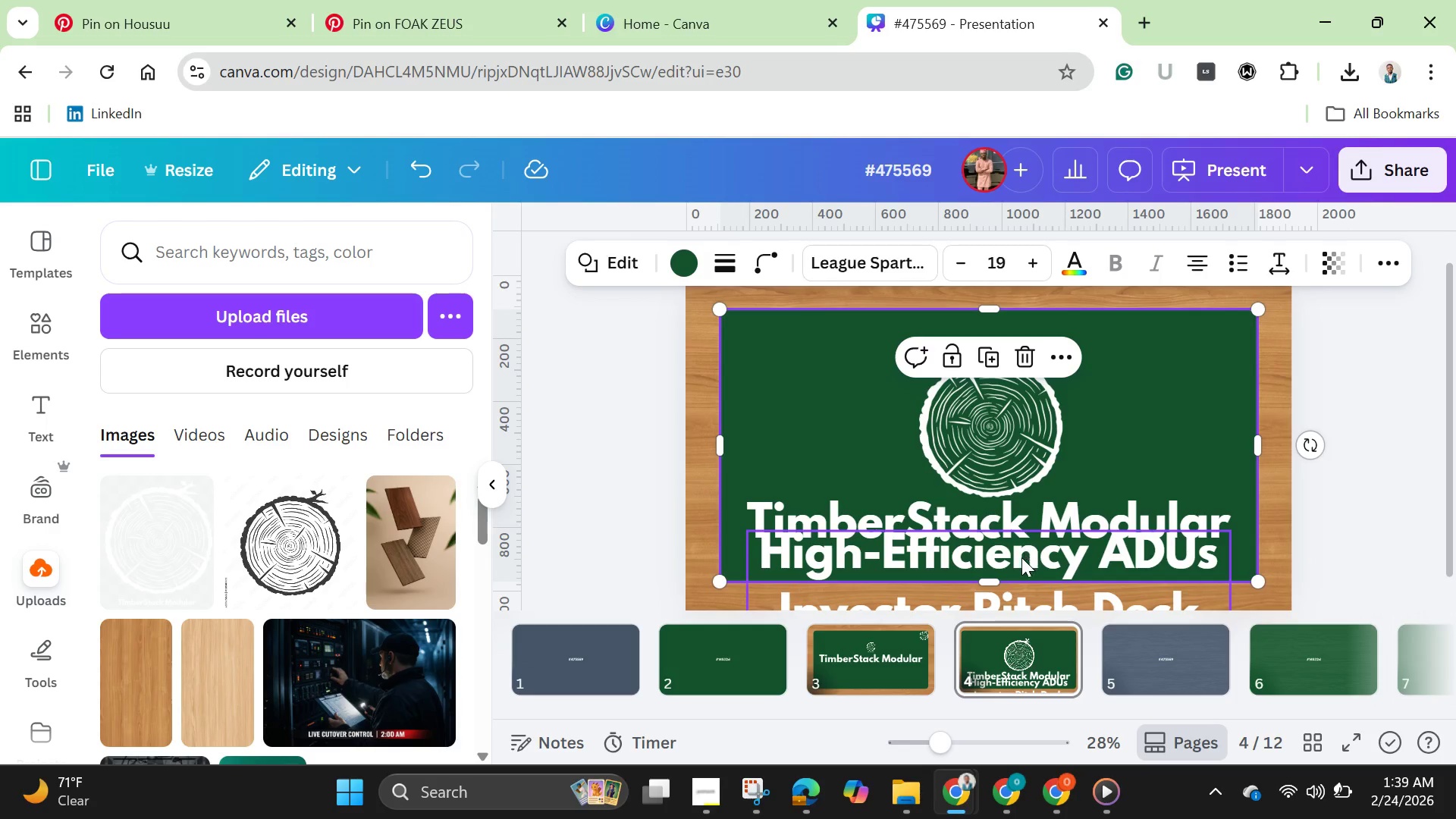 
left_click([1021, 559])
 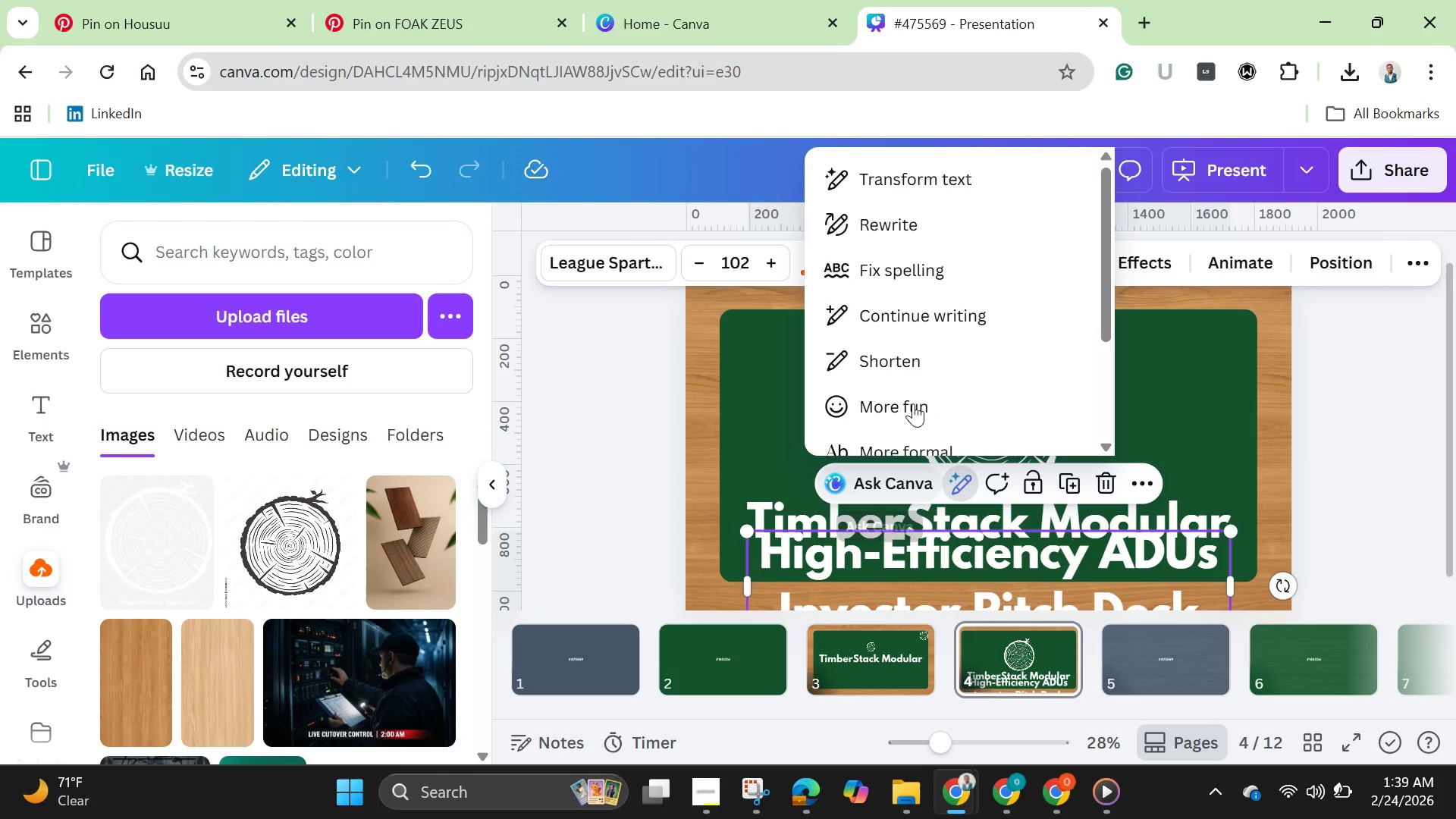 
left_click([940, 280])
 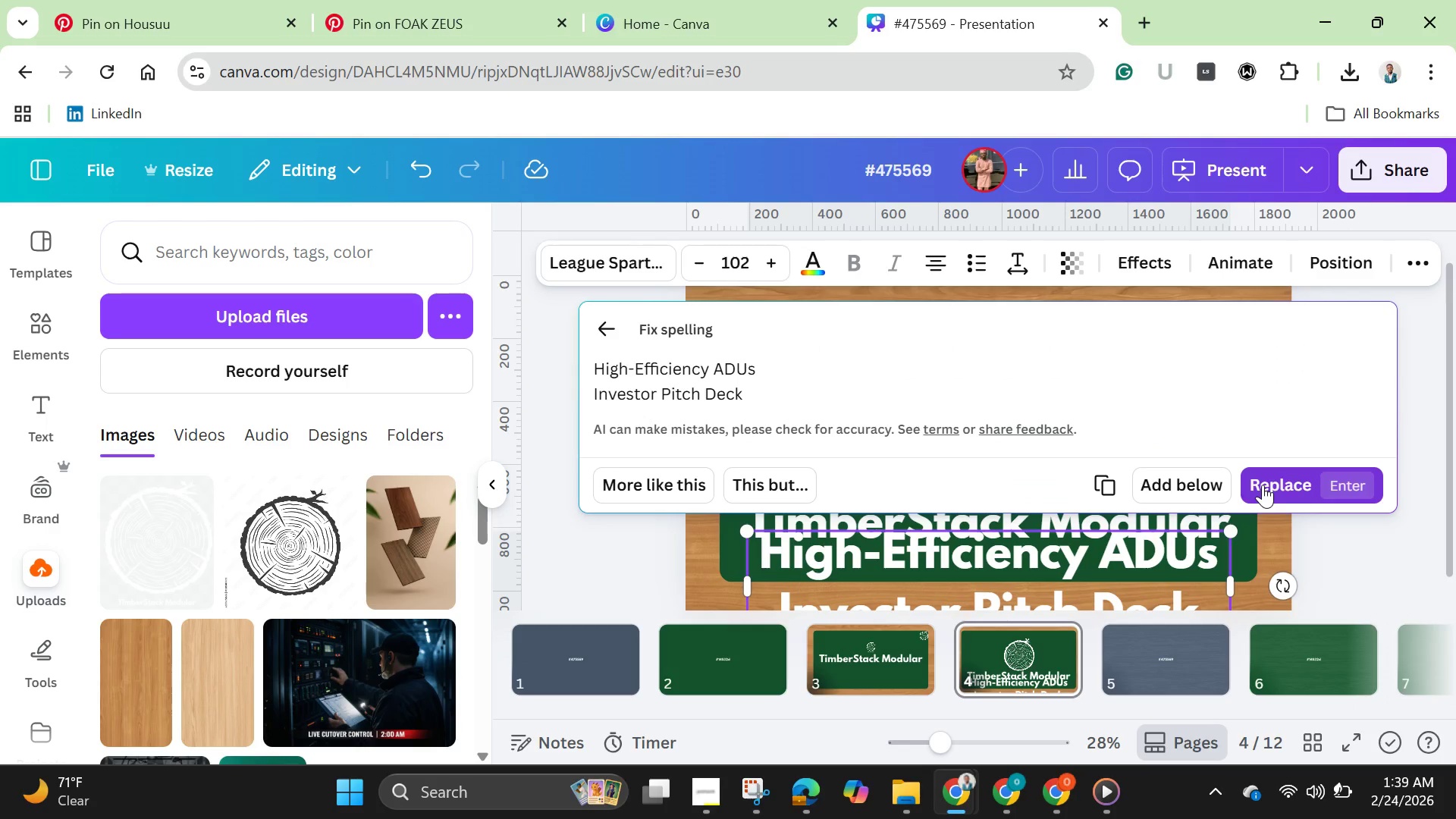 
wait(5.44)
 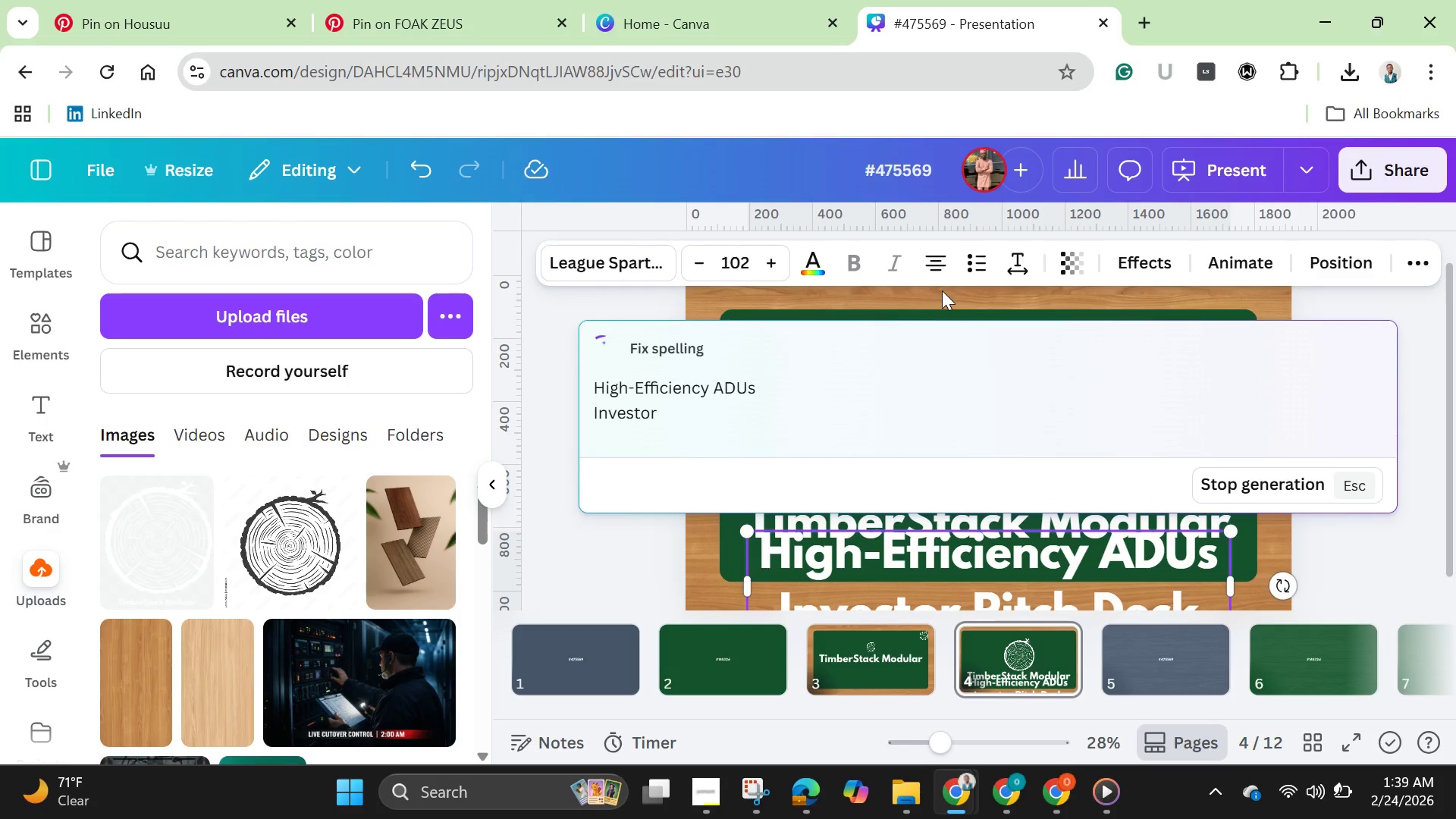 
left_click([1282, 478])
 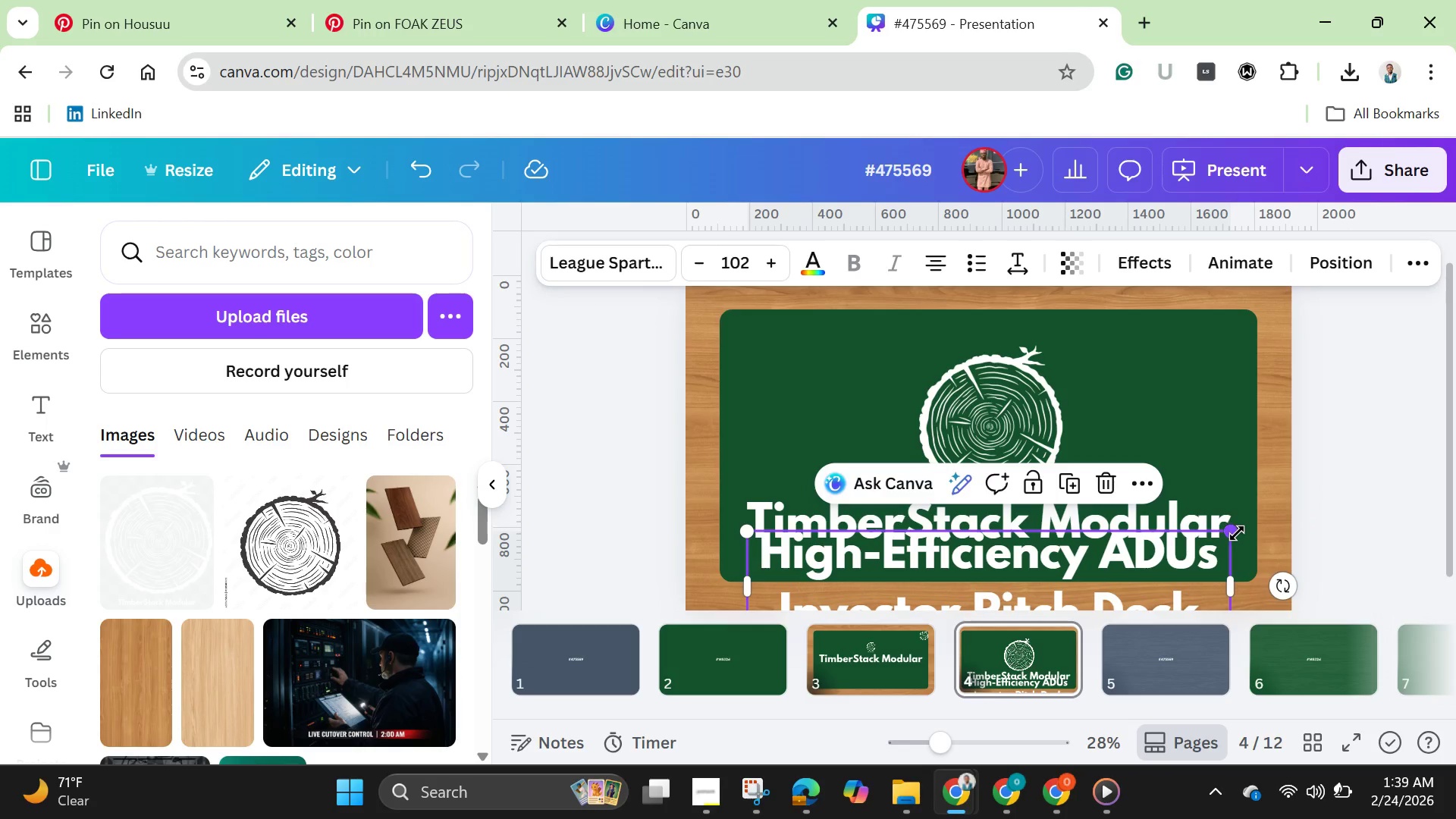 
left_click_drag(start_coordinate=[1237, 533], to_coordinate=[1143, 570])
 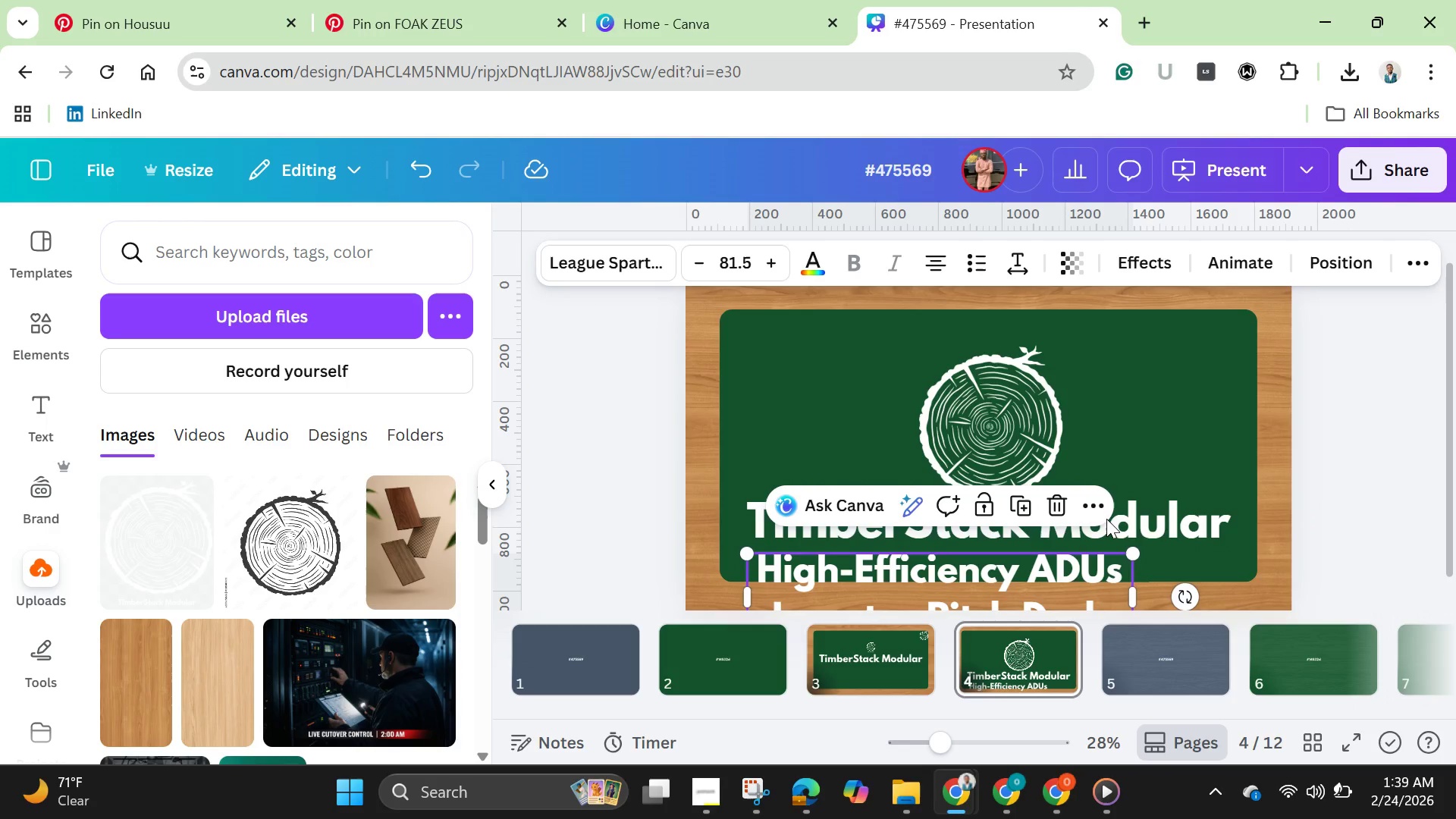 
left_click_drag(start_coordinate=[1095, 598], to_coordinate=[1141, 428])
 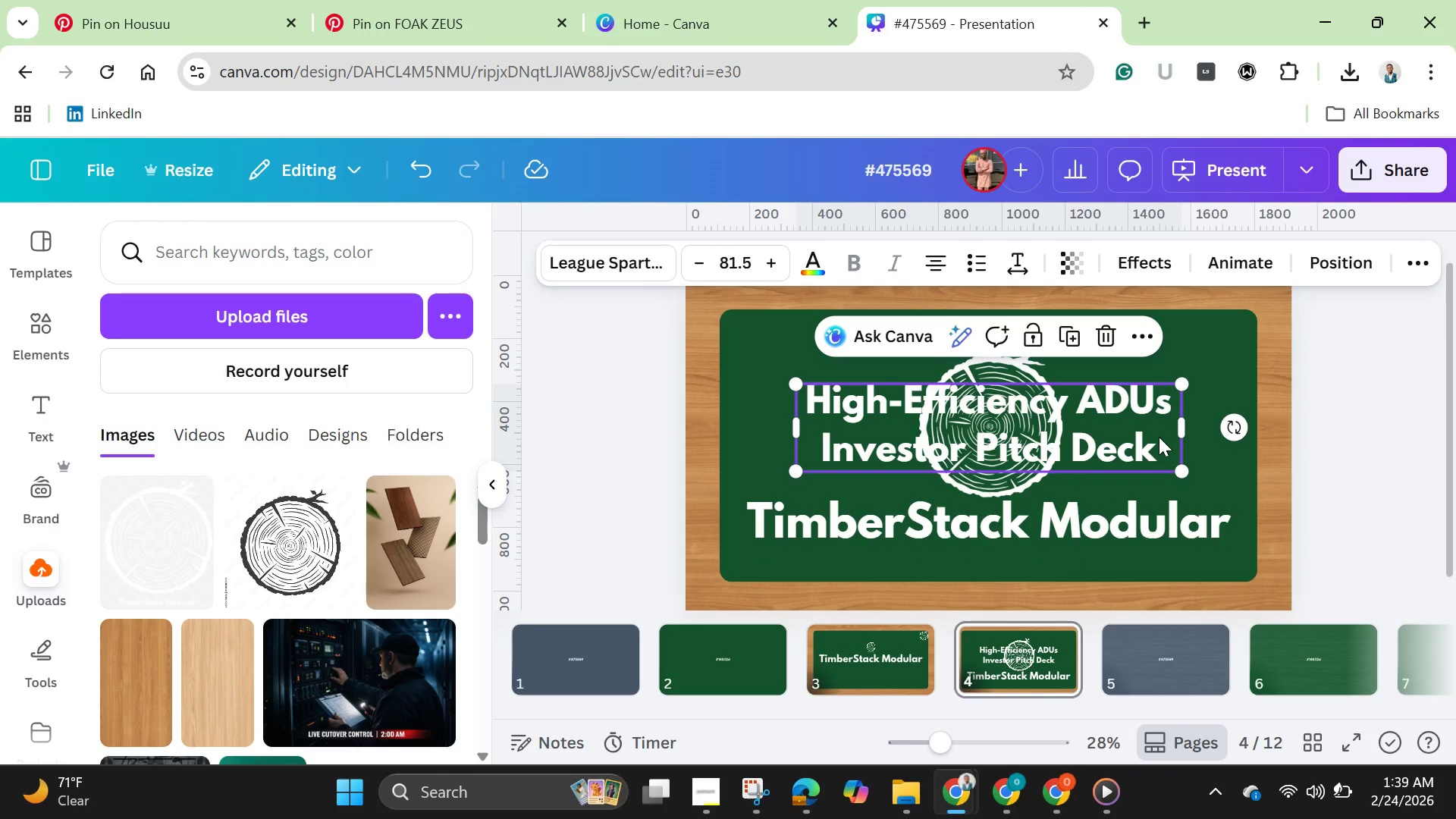 
wait(30.66)
 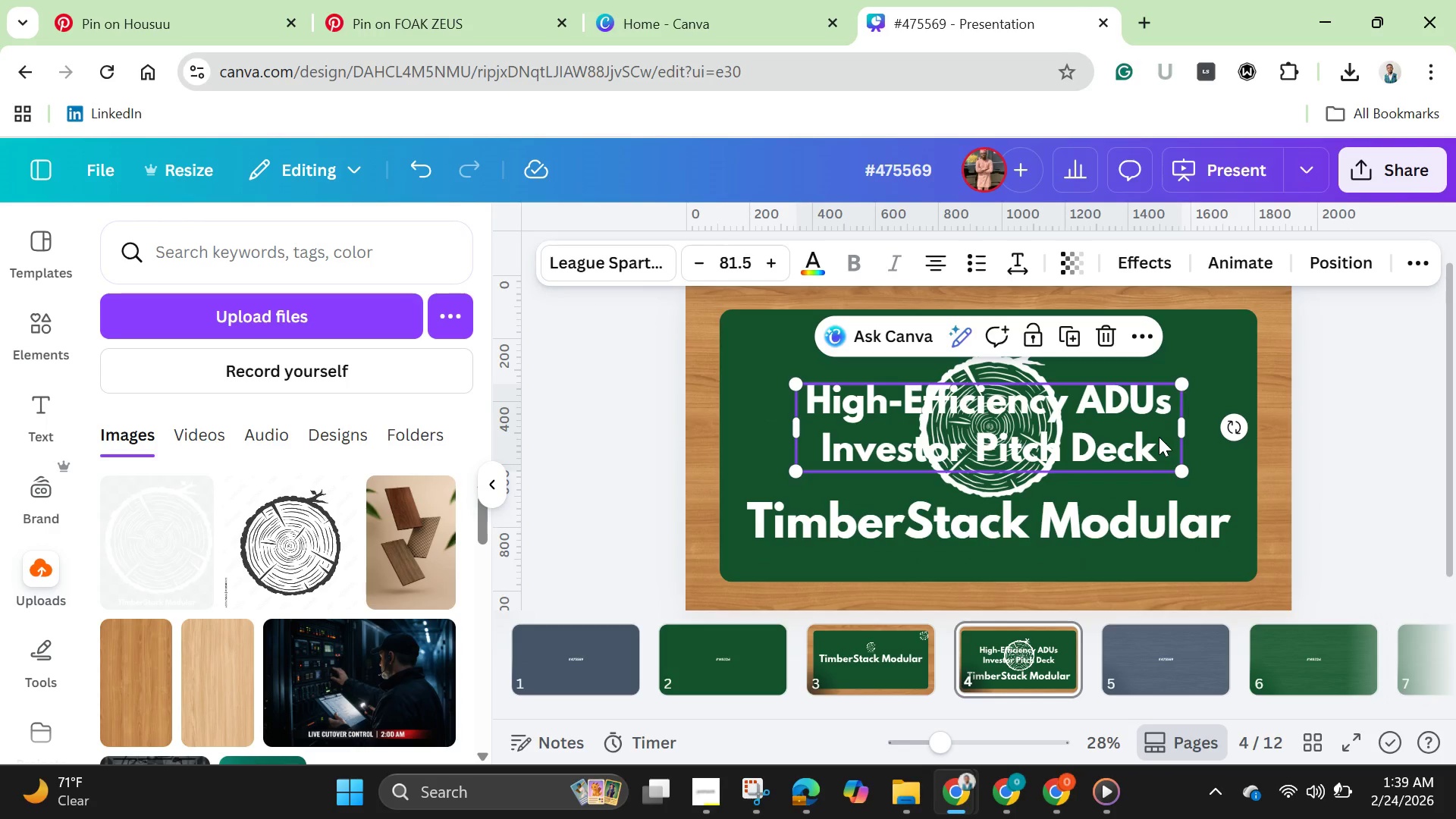 
left_click([1153, 419])
 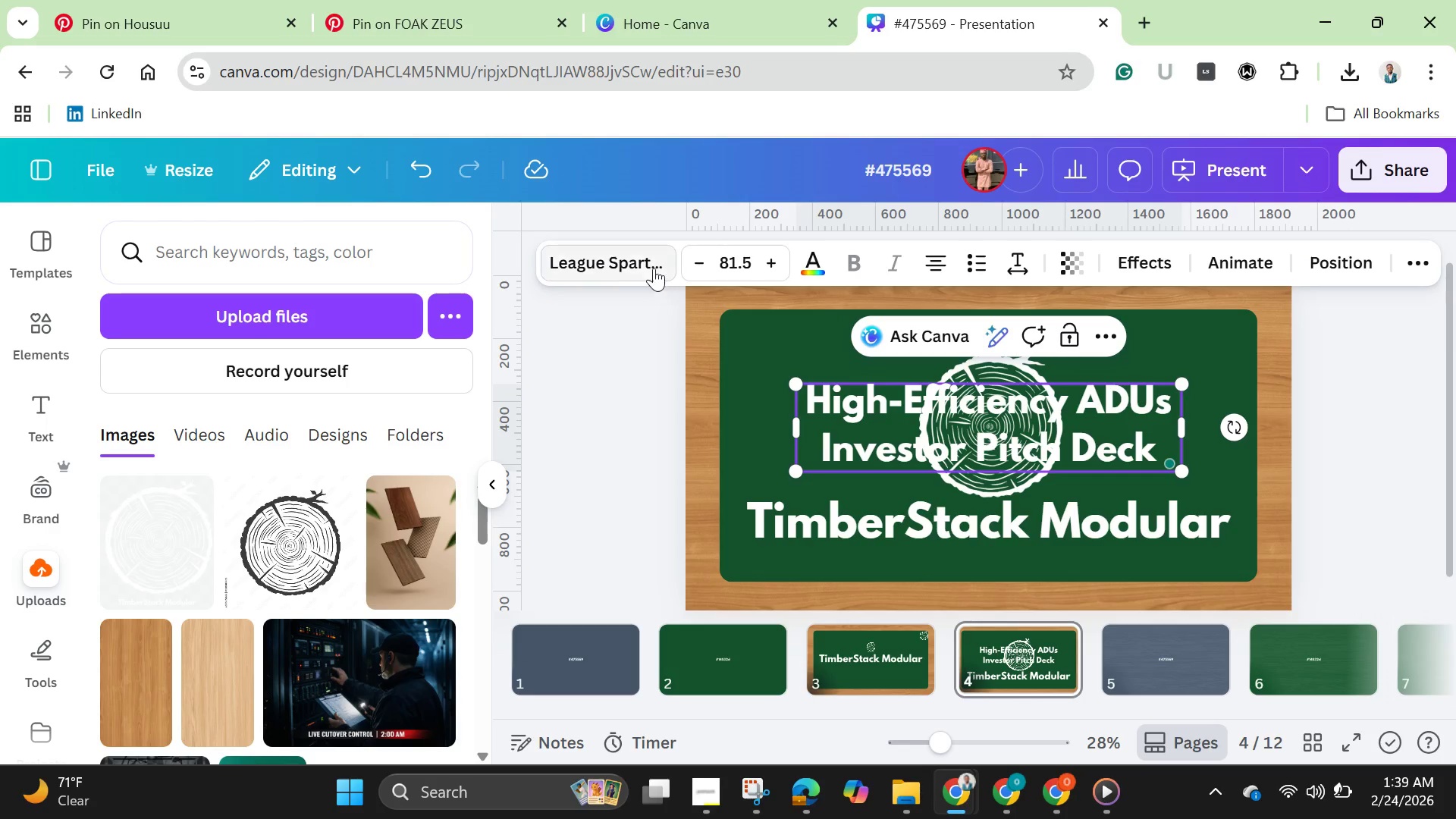 
left_click([635, 256])
 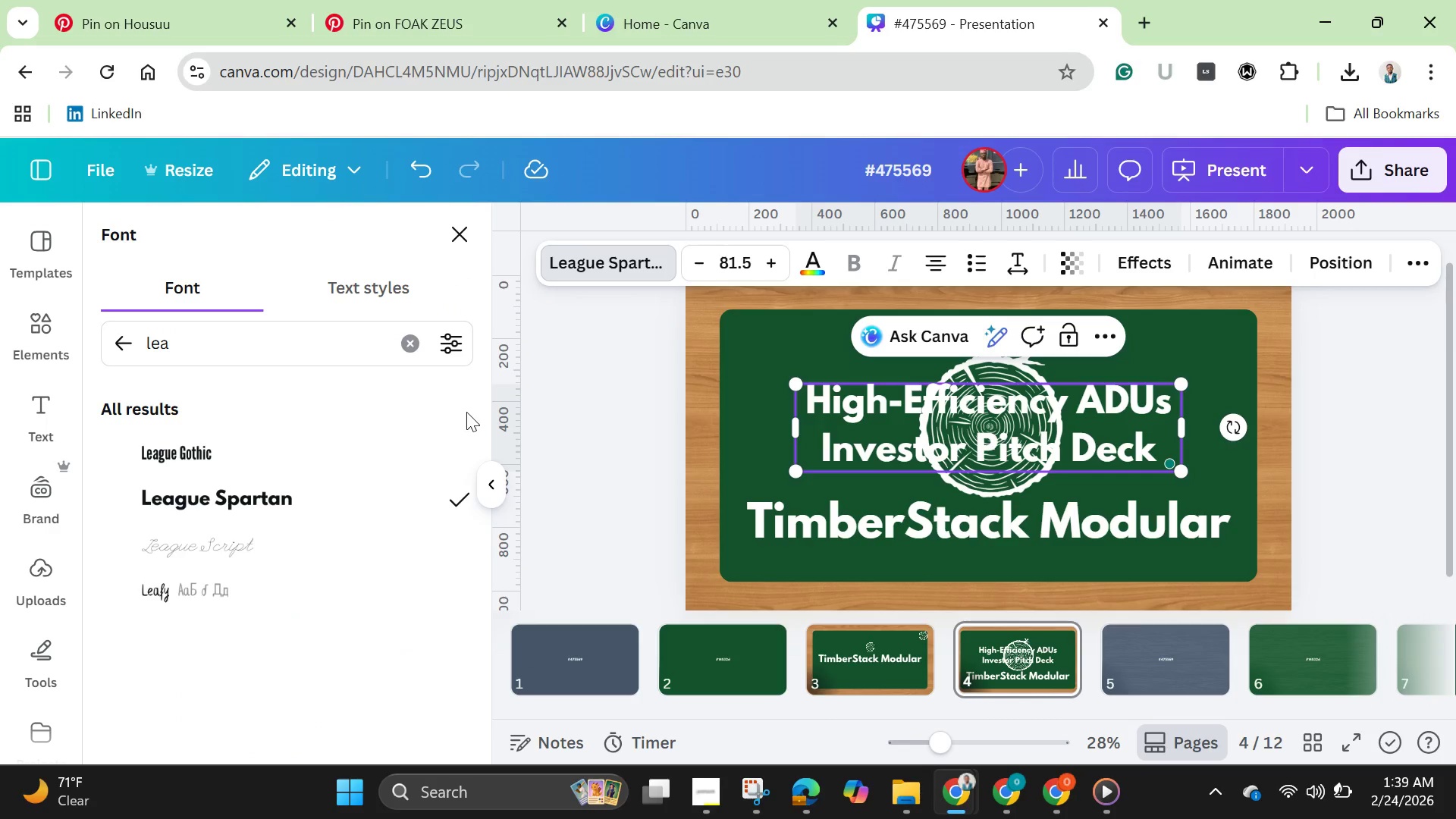 
left_click([405, 342])
 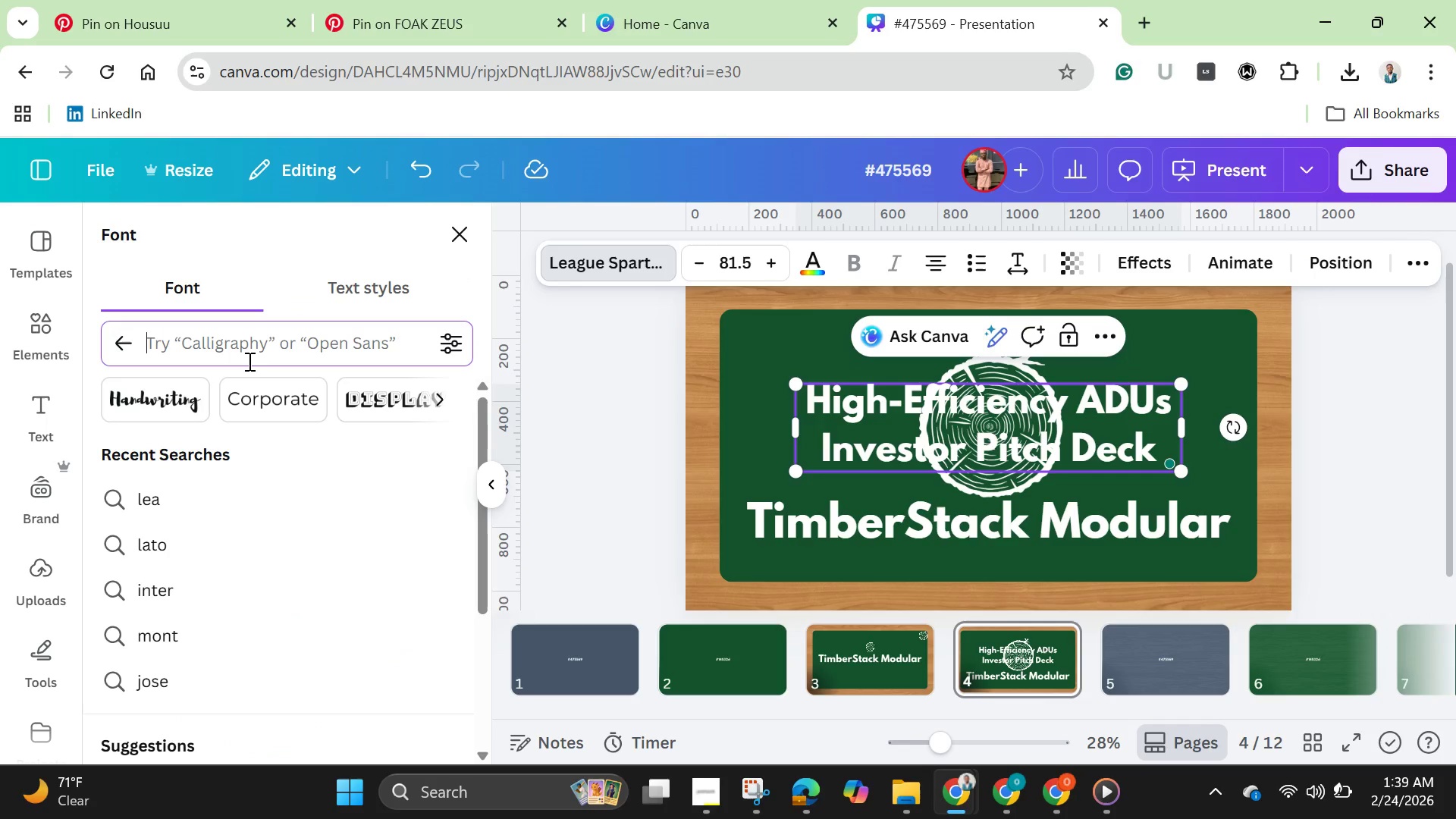 
type(mo)
 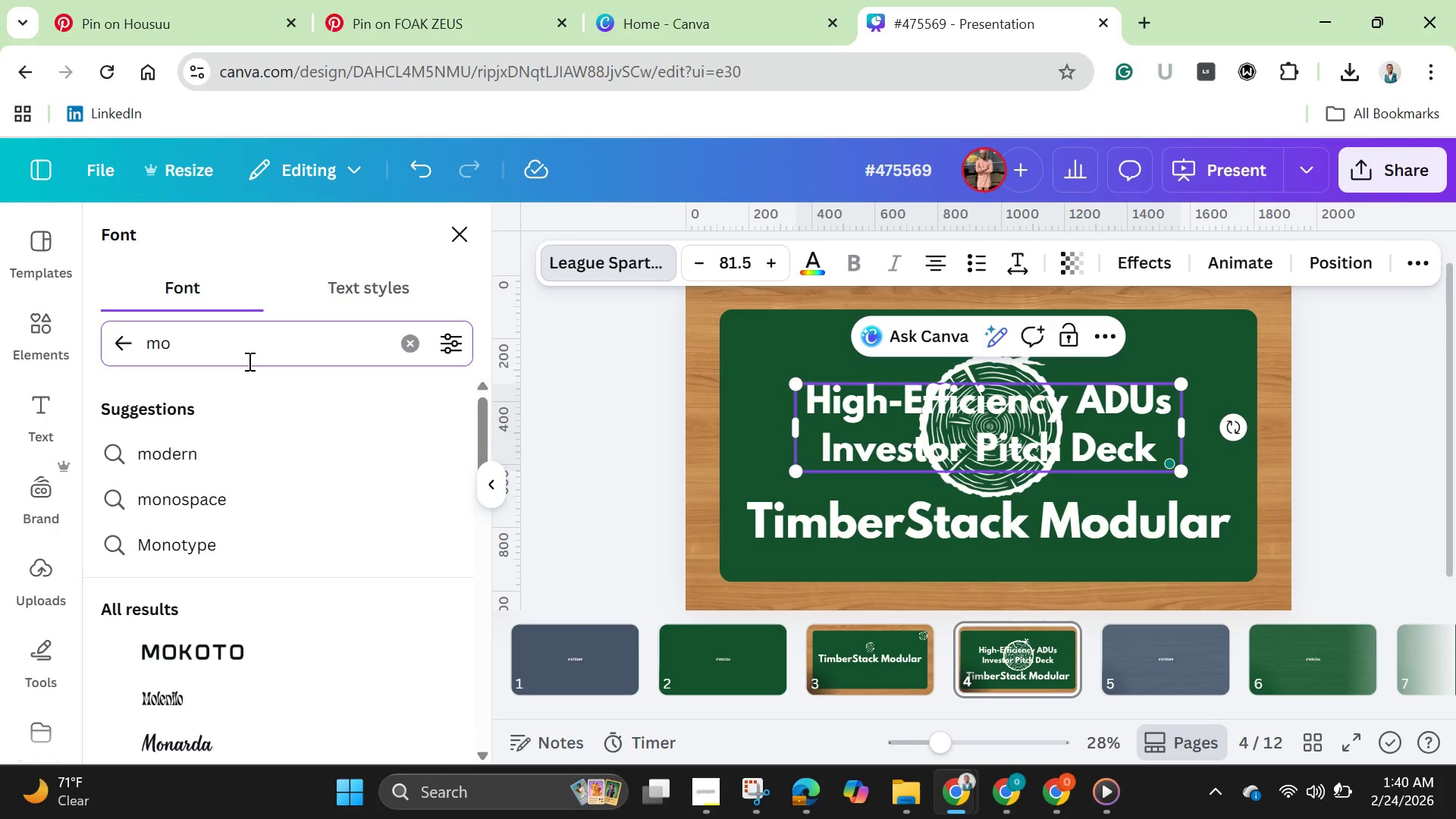 
hold_key(key=R, duration=0.33)
 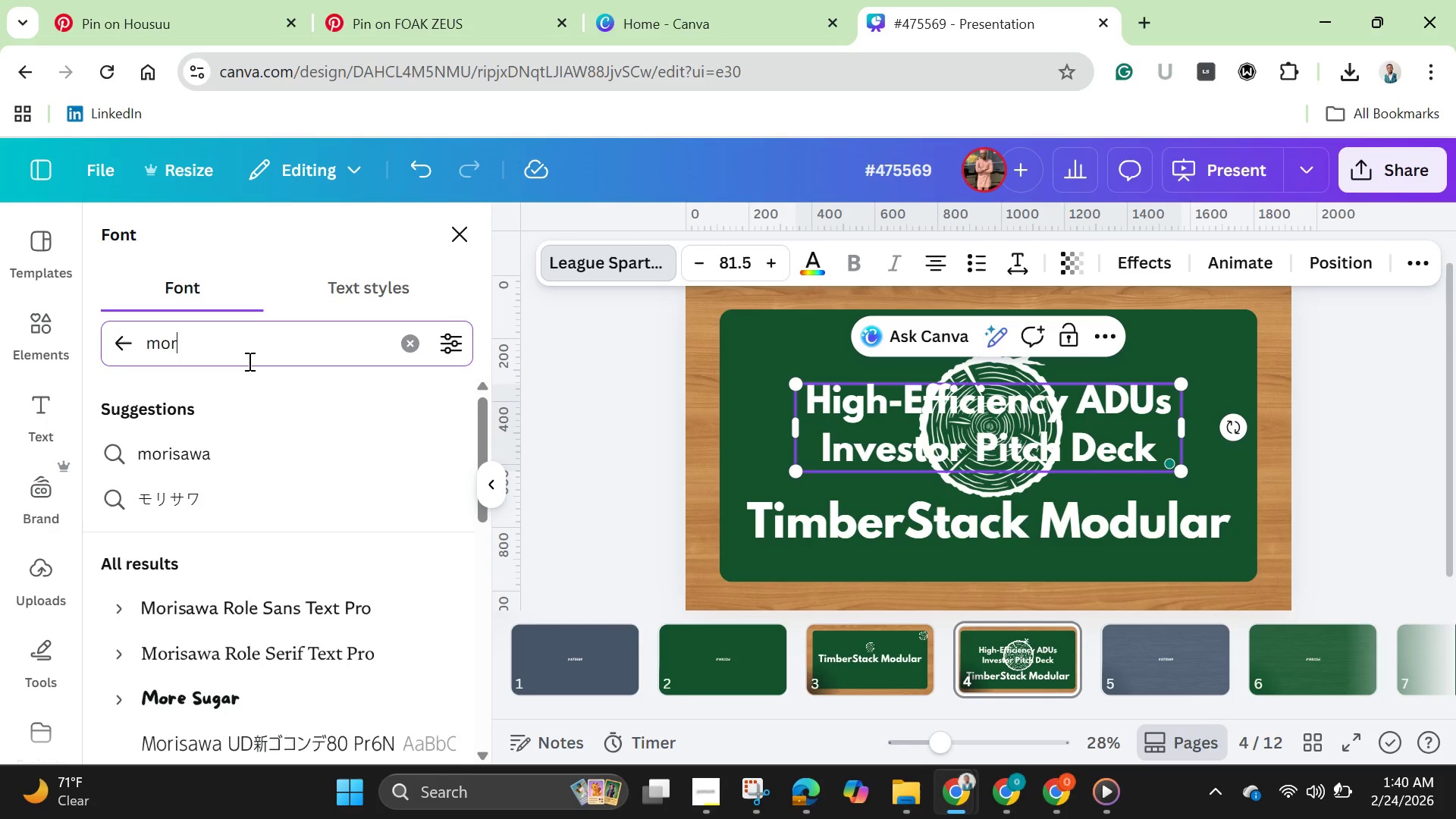 
key(Backspace)
 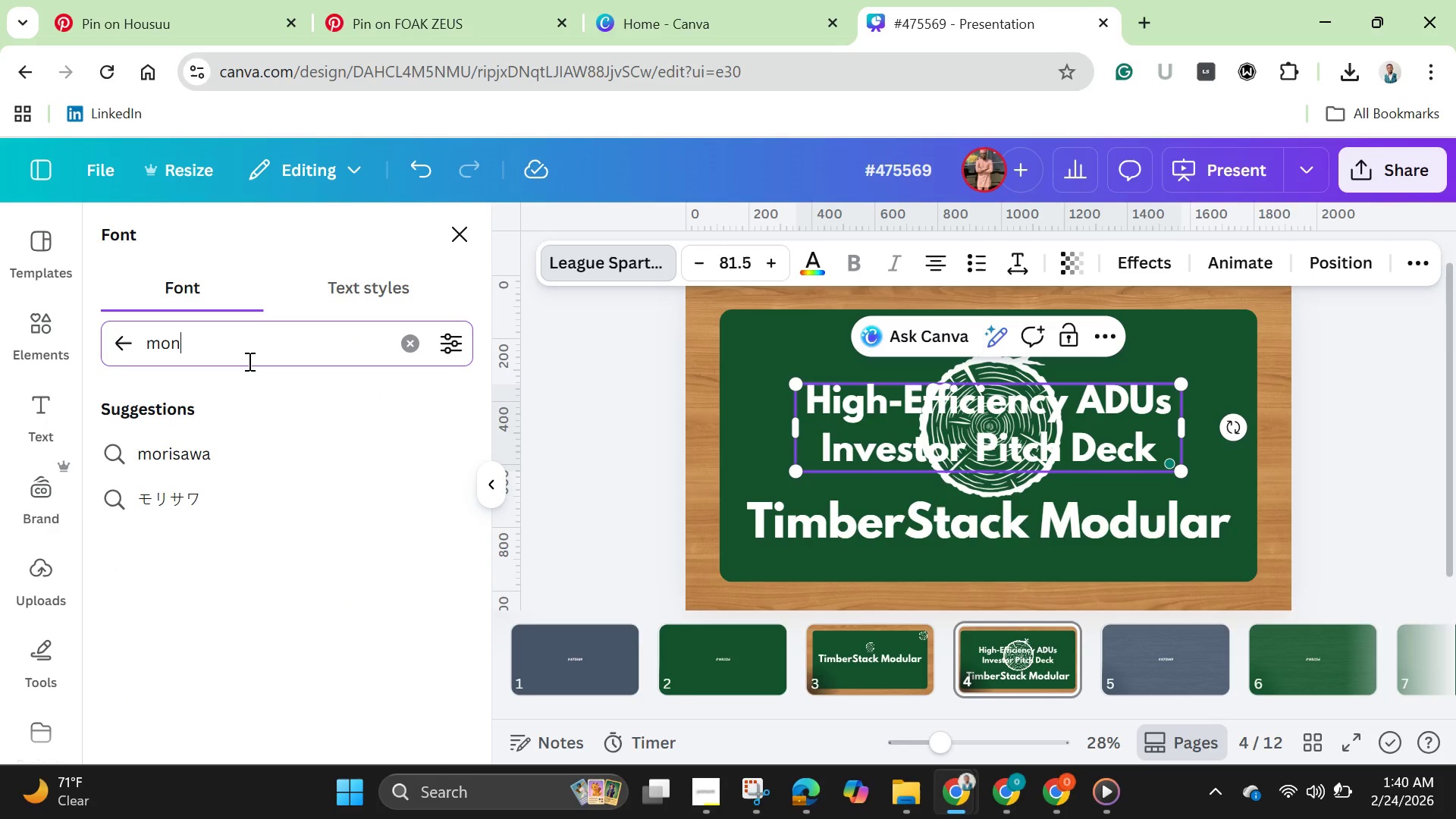 
key(N)
 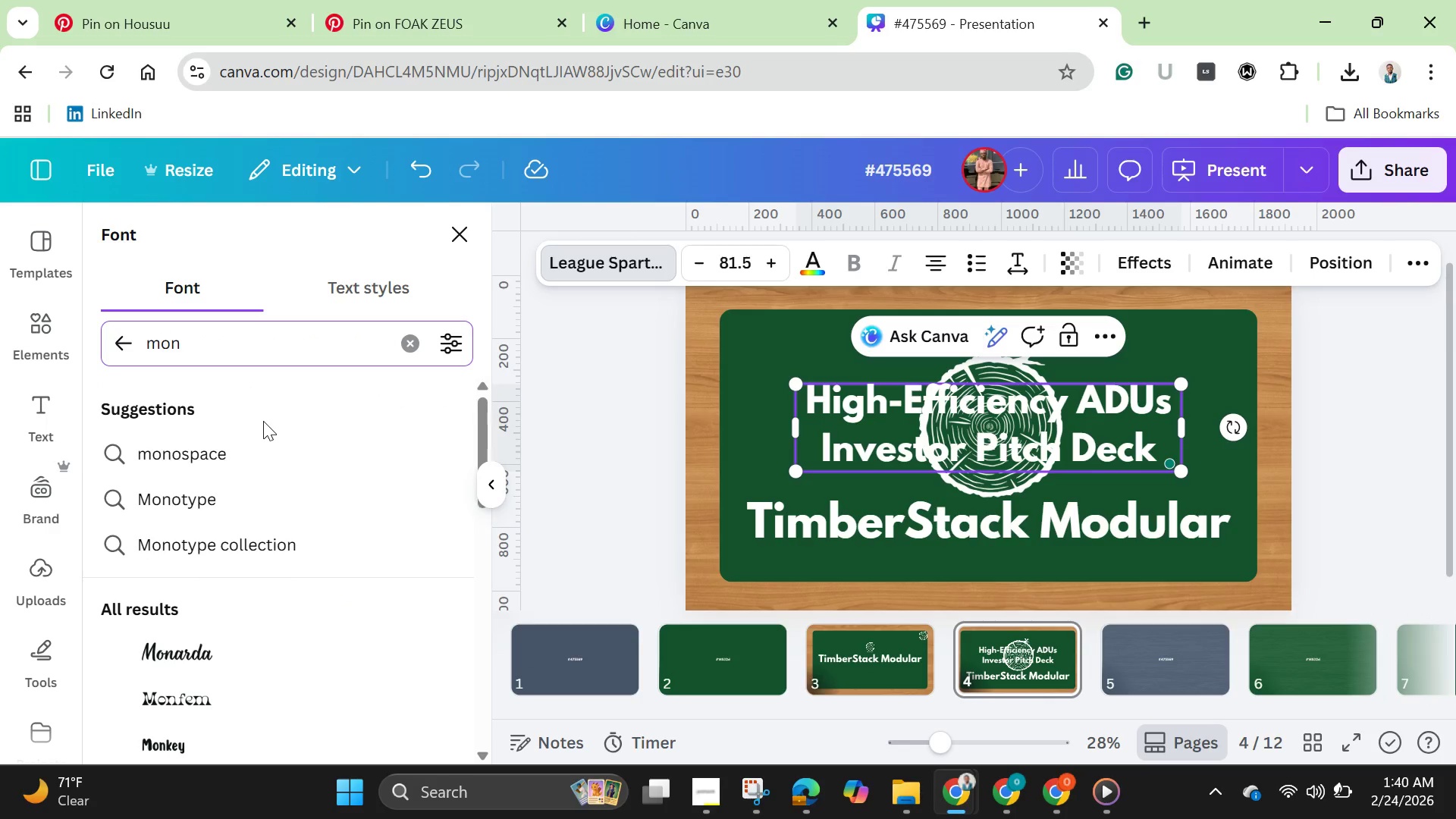 
scroll: coordinate [297, 555], scroll_direction: down, amount: 2.0
 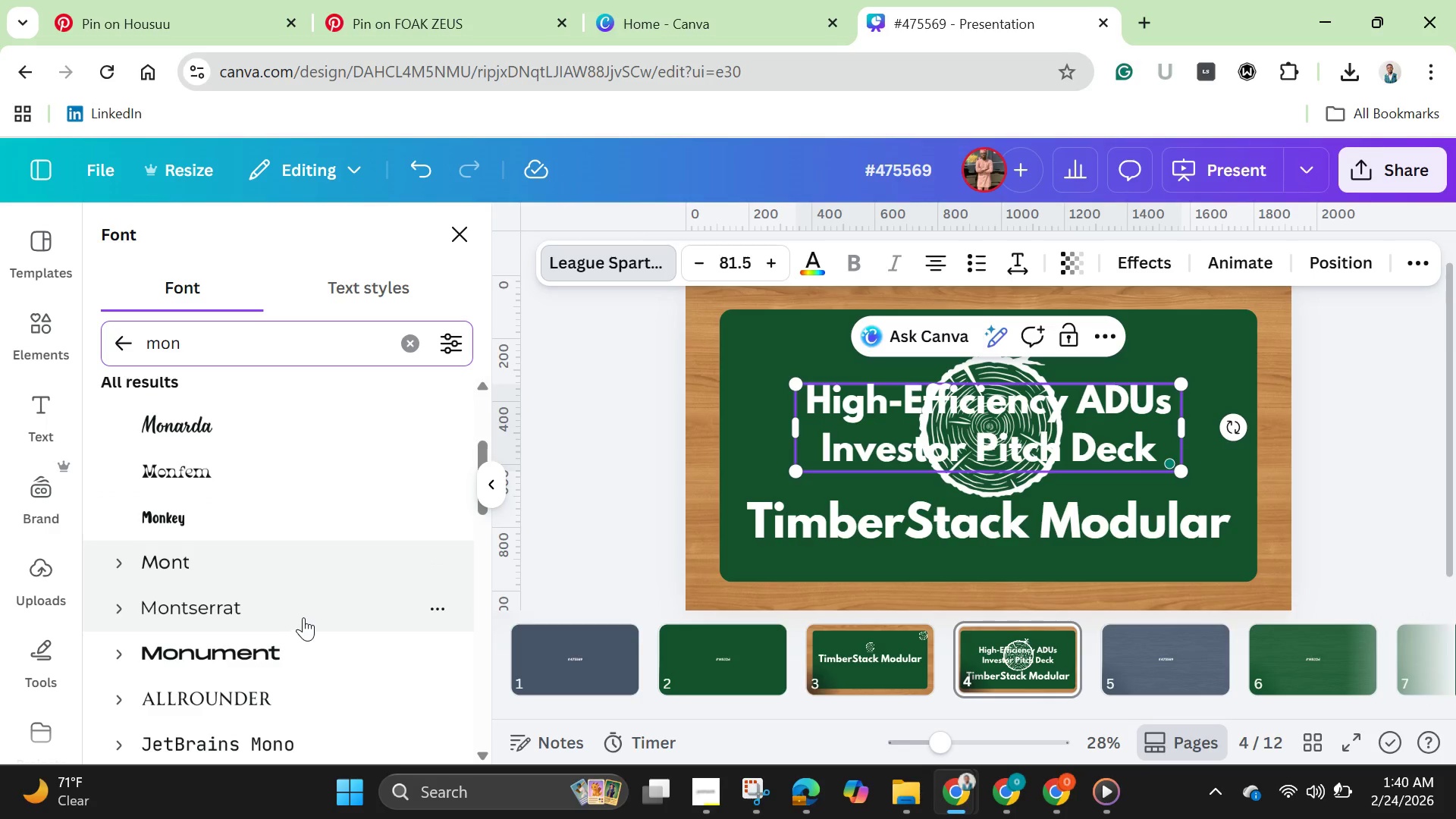 
left_click([304, 612])
 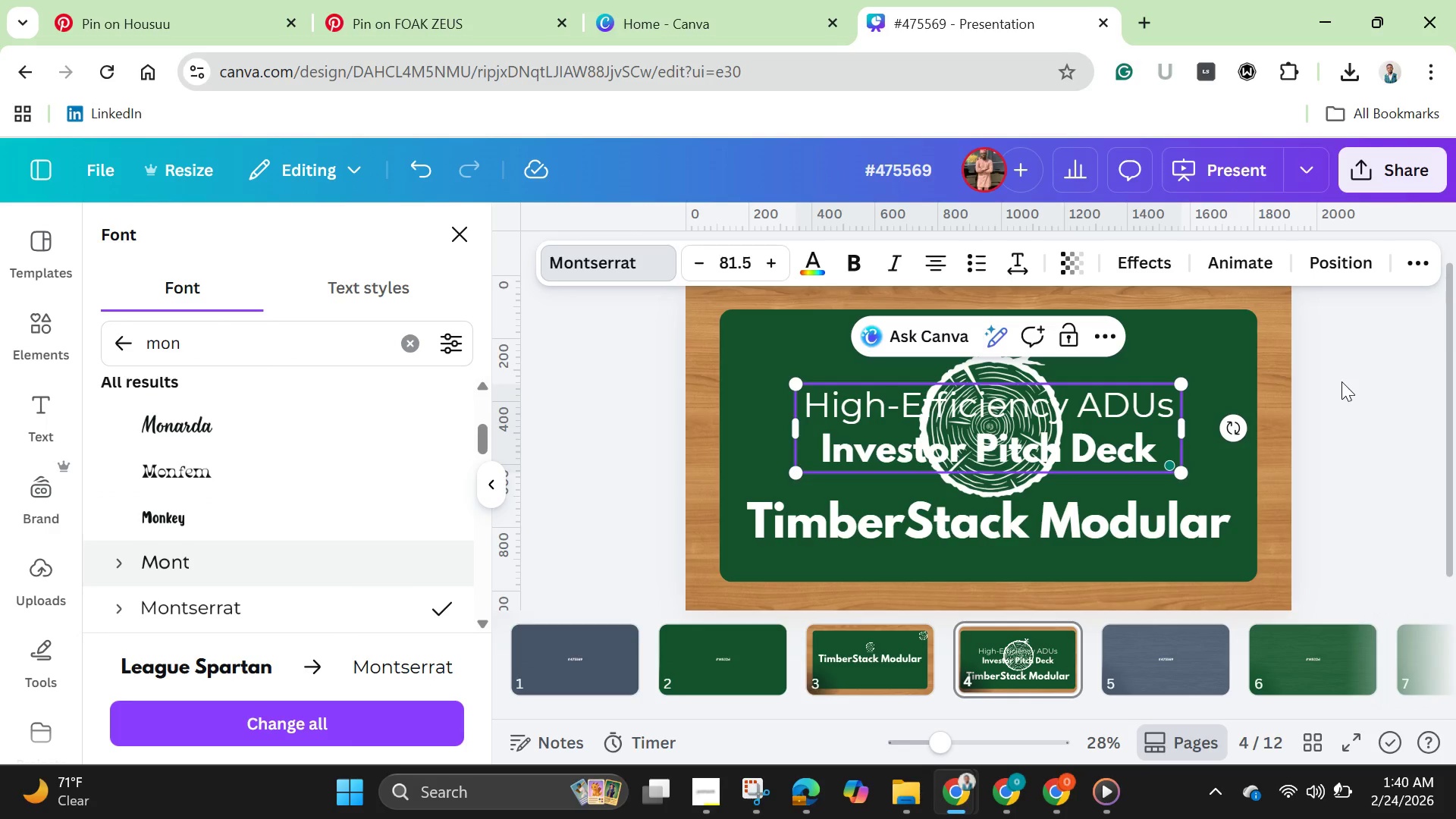 
wait(5.74)
 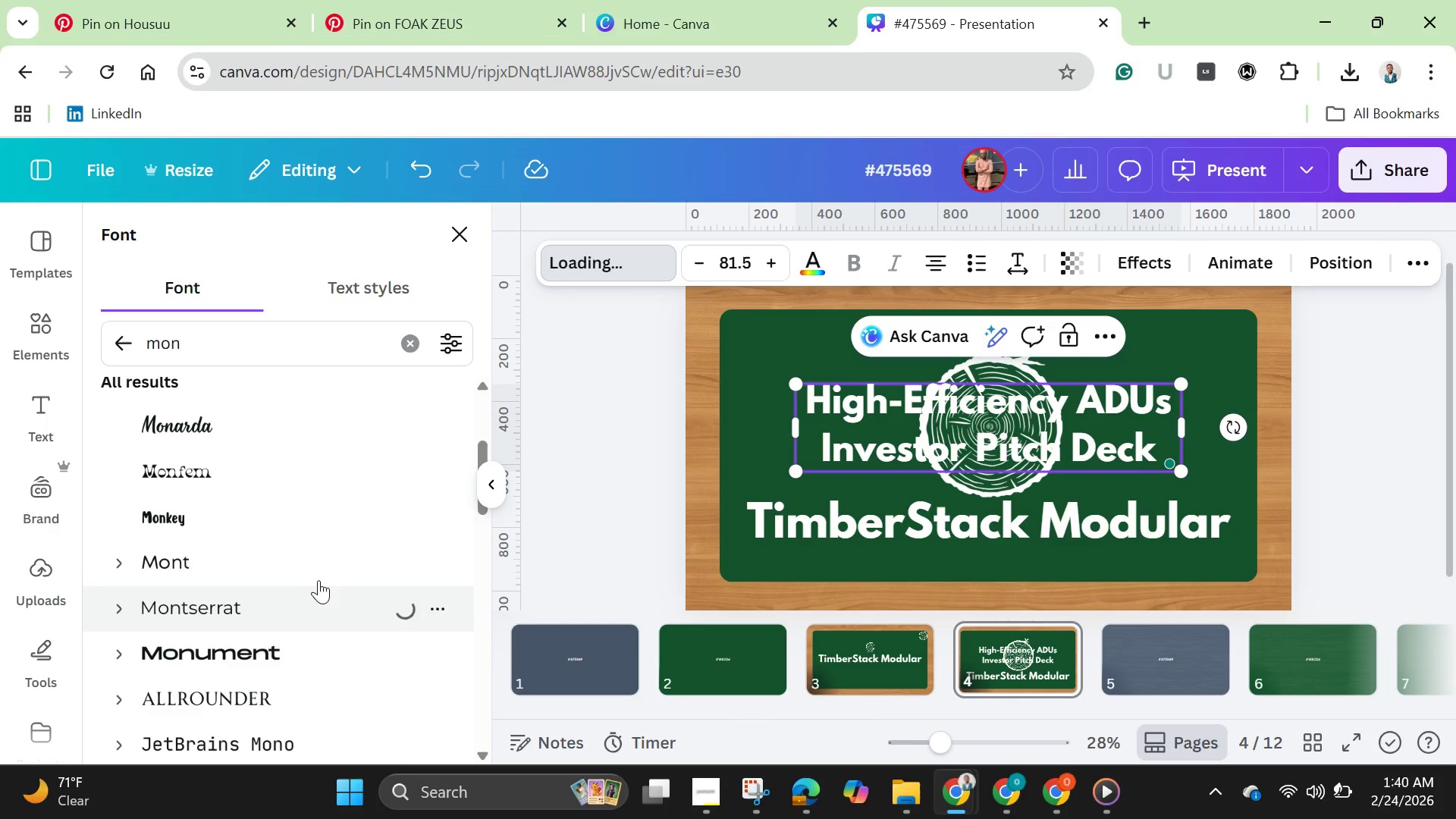 
left_click([1400, 373])
 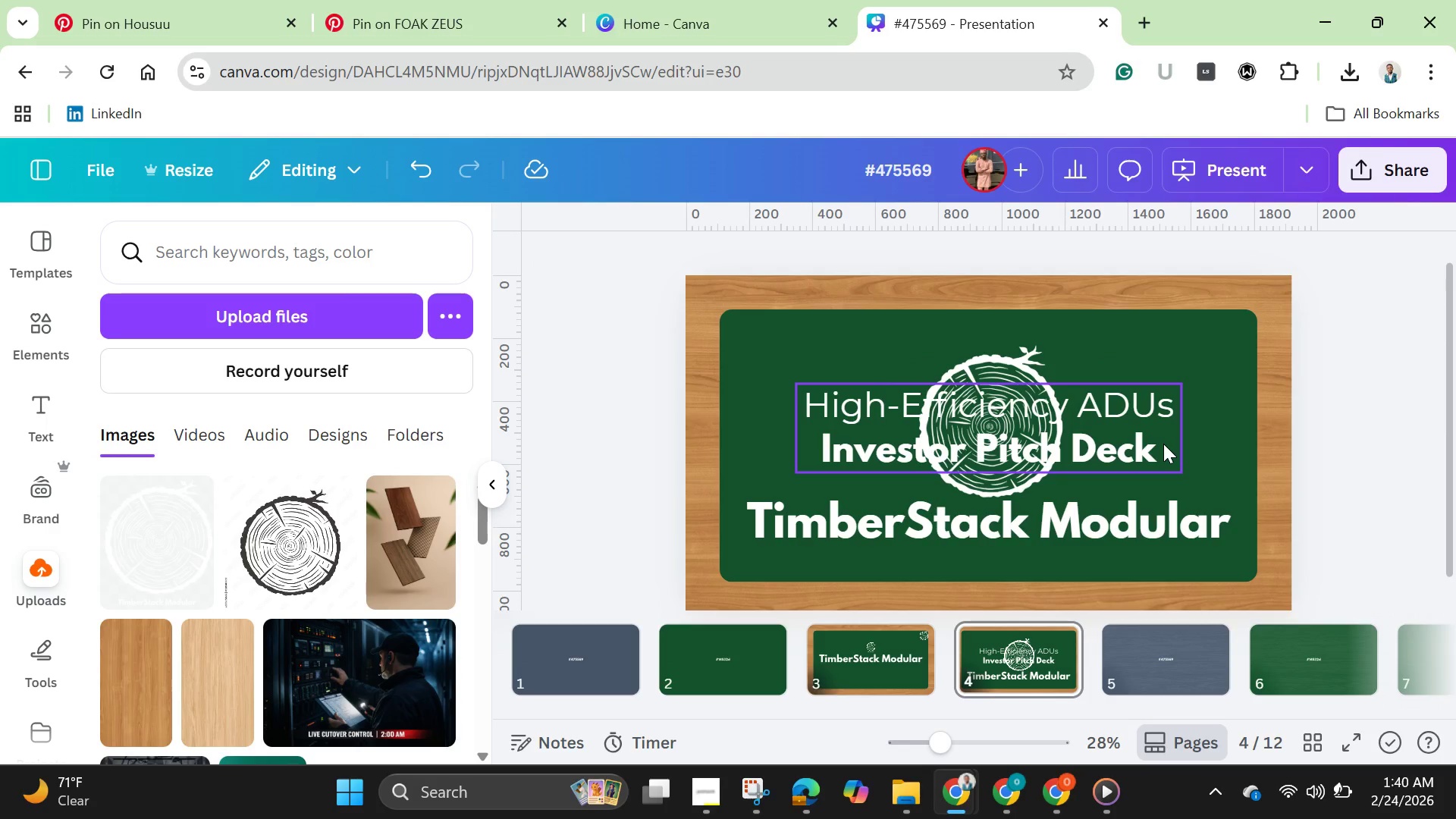 
left_click([1163, 444])
 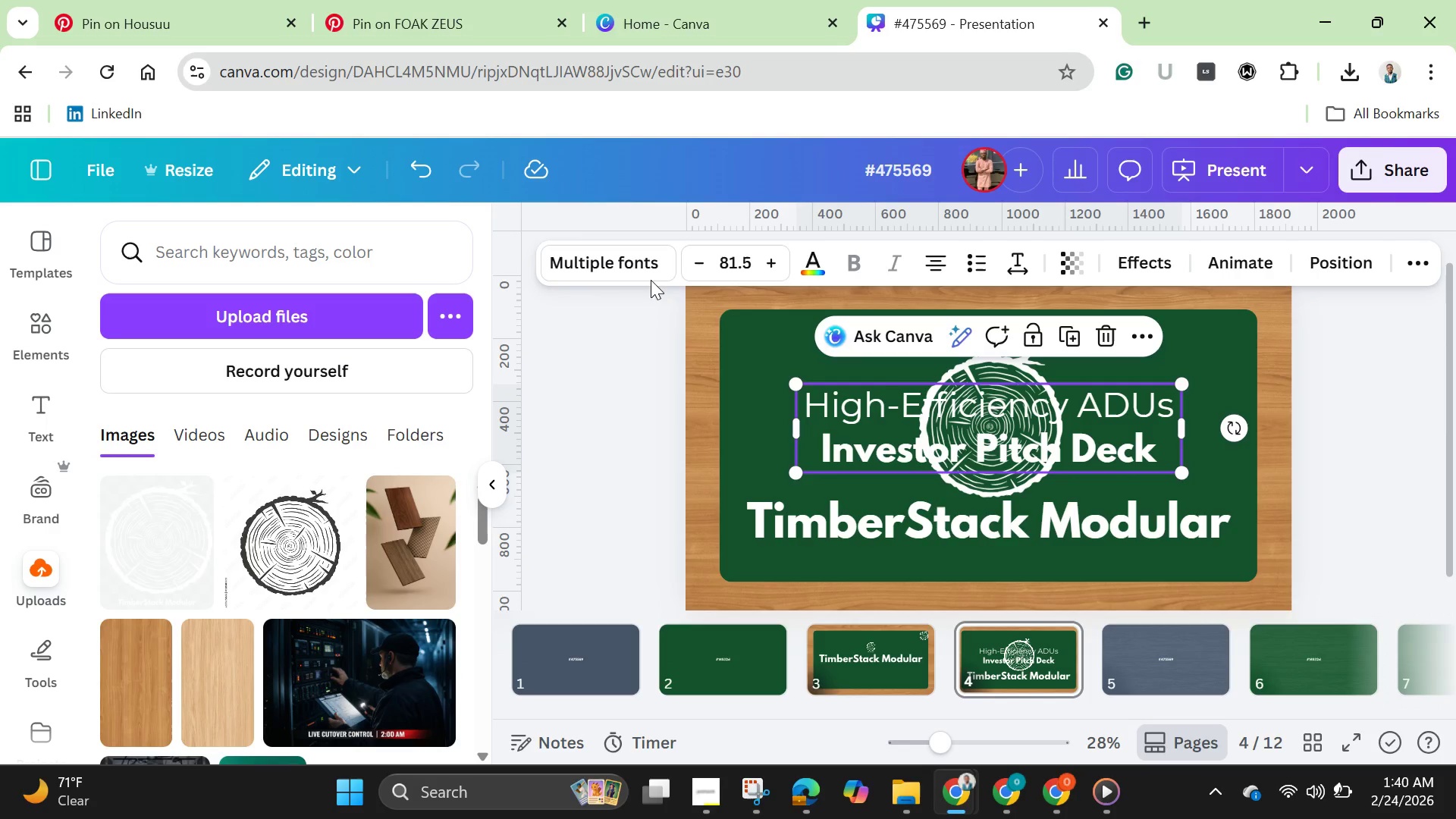 
left_click([632, 268])
 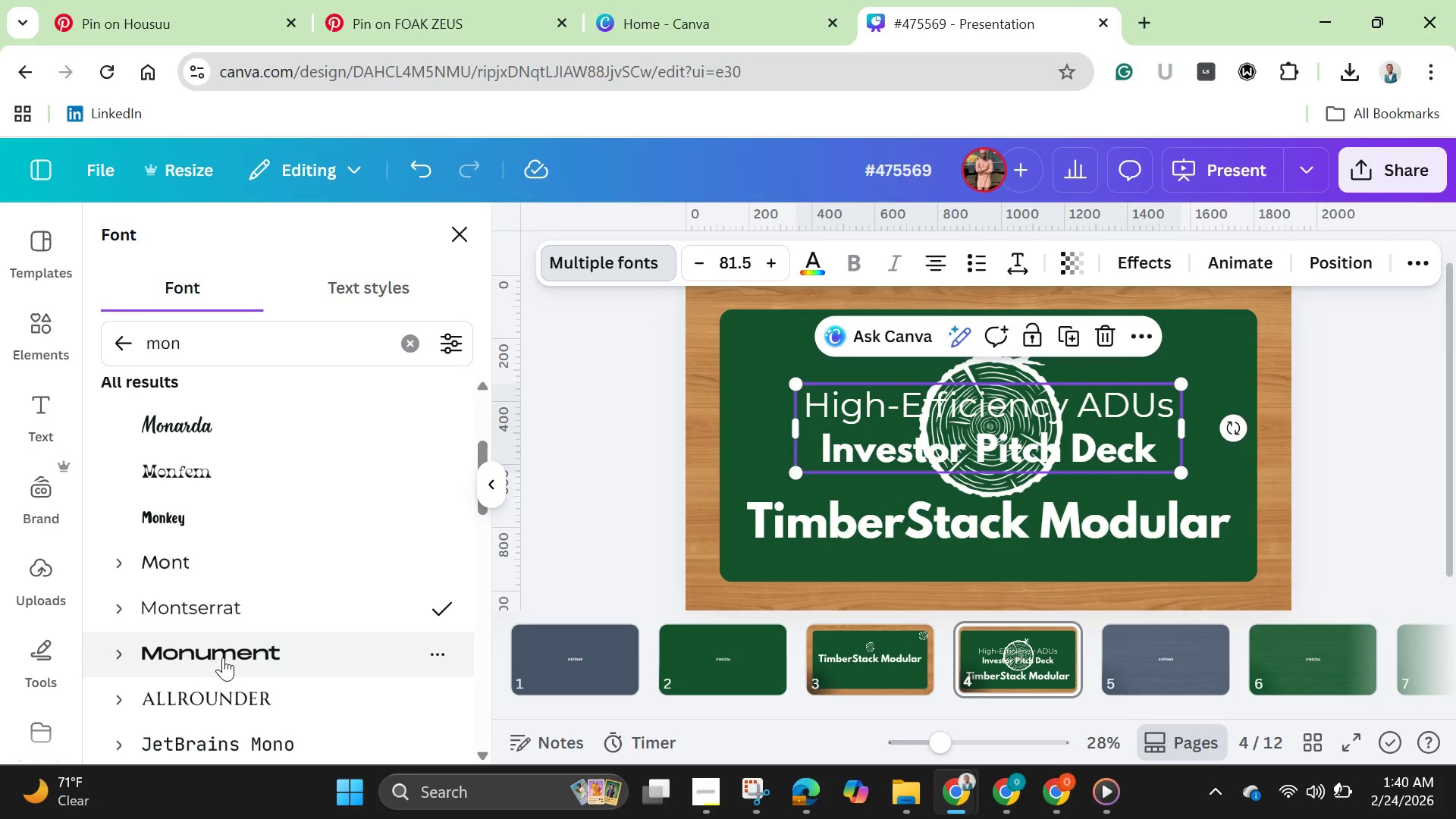 
left_click([243, 611])
 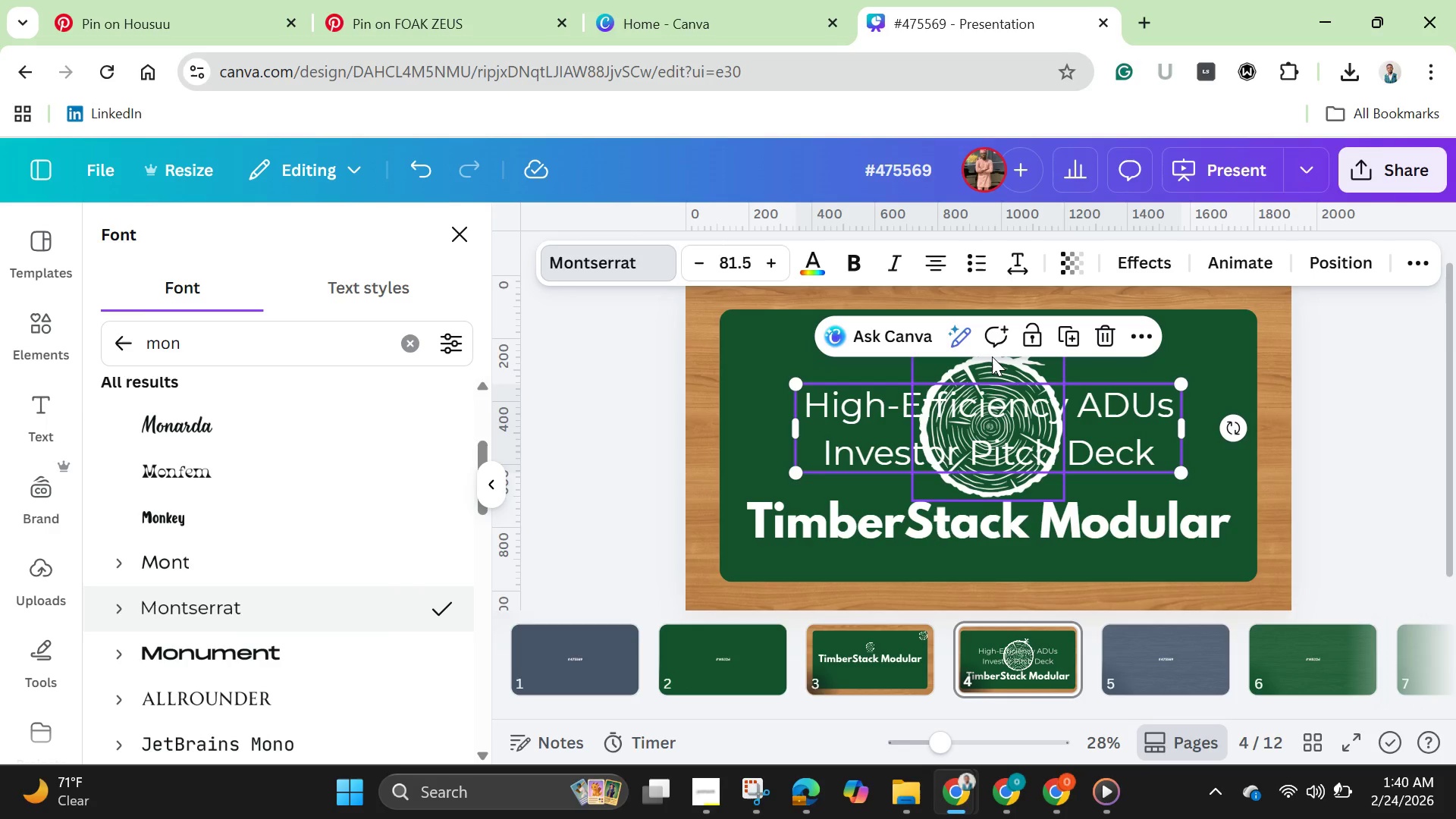 
wait(10.27)
 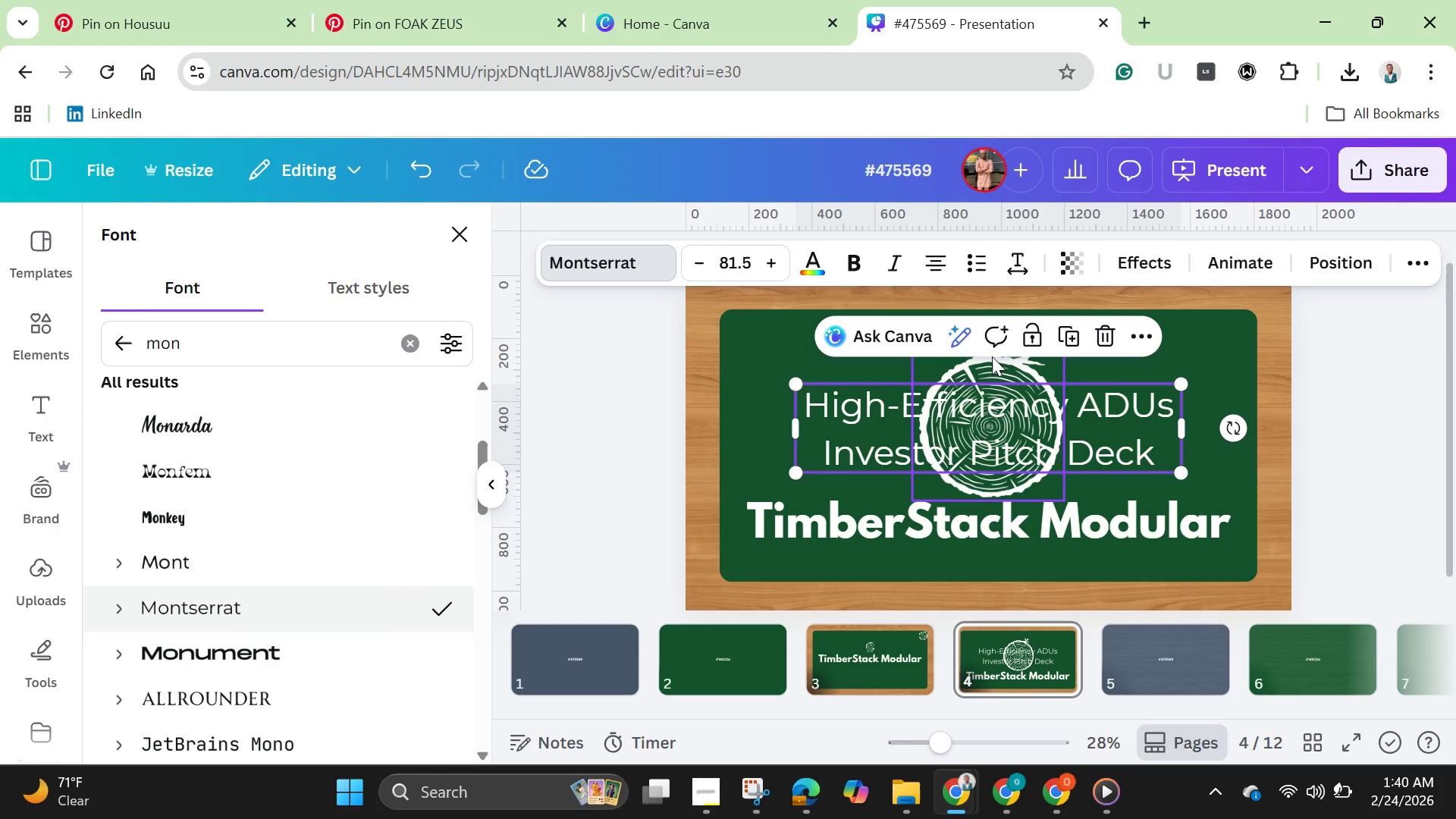 
left_click_drag(start_coordinate=[1135, 455], to_coordinate=[1127, 550])
 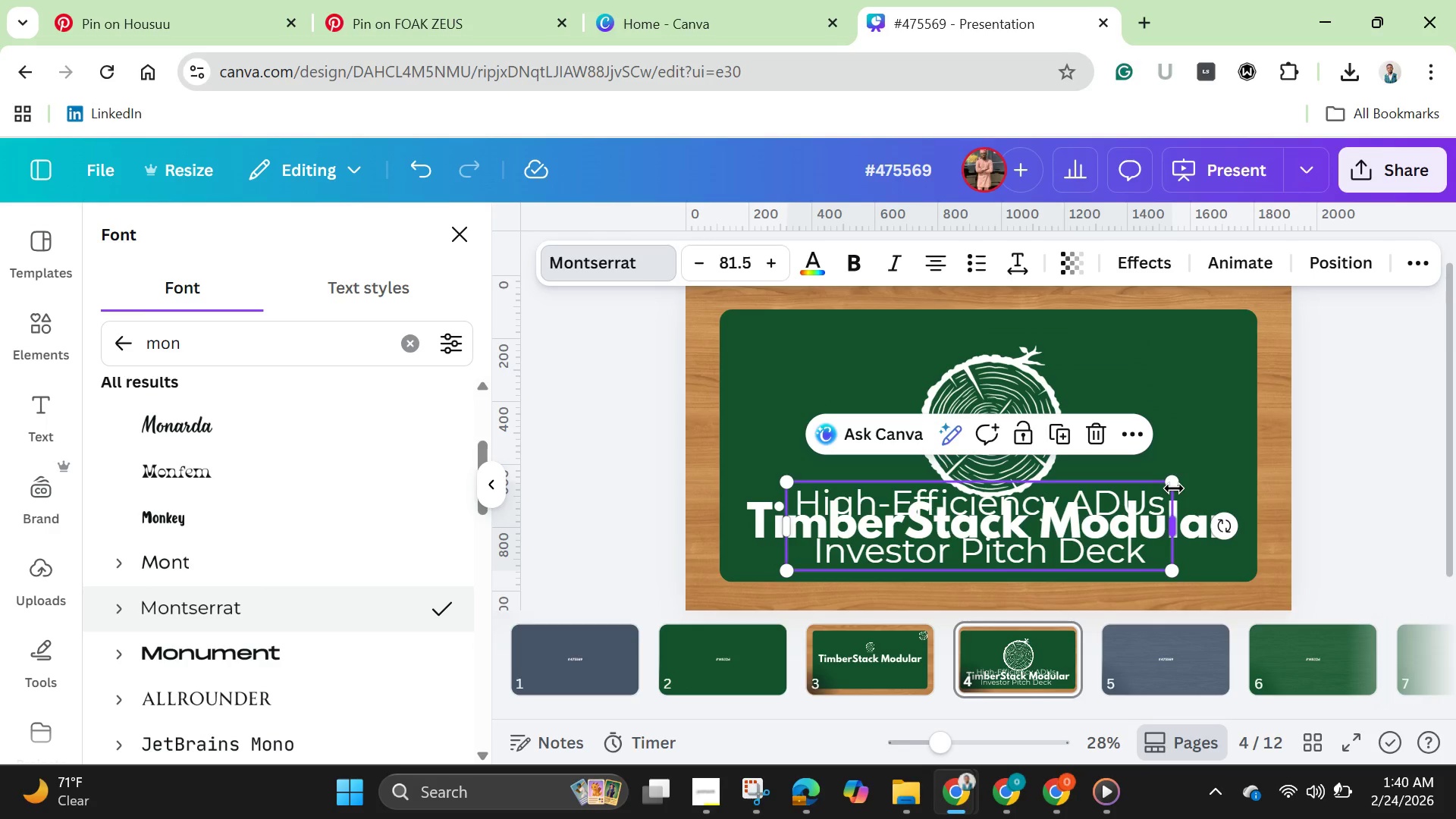 
left_click_drag(start_coordinate=[1175, 488], to_coordinate=[1034, 541])
 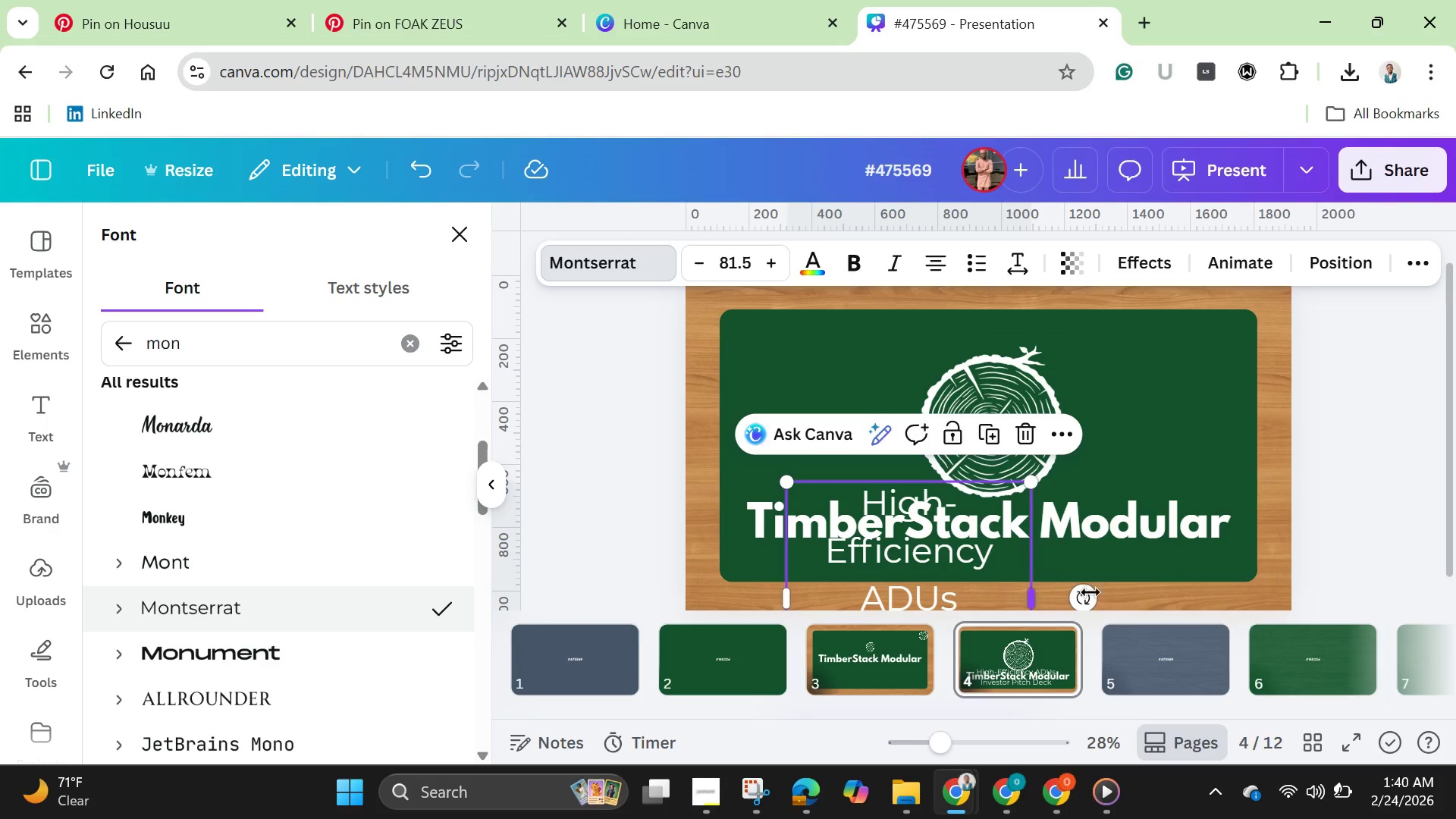 
left_click_drag(start_coordinate=[1038, 596], to_coordinate=[1242, 560])
 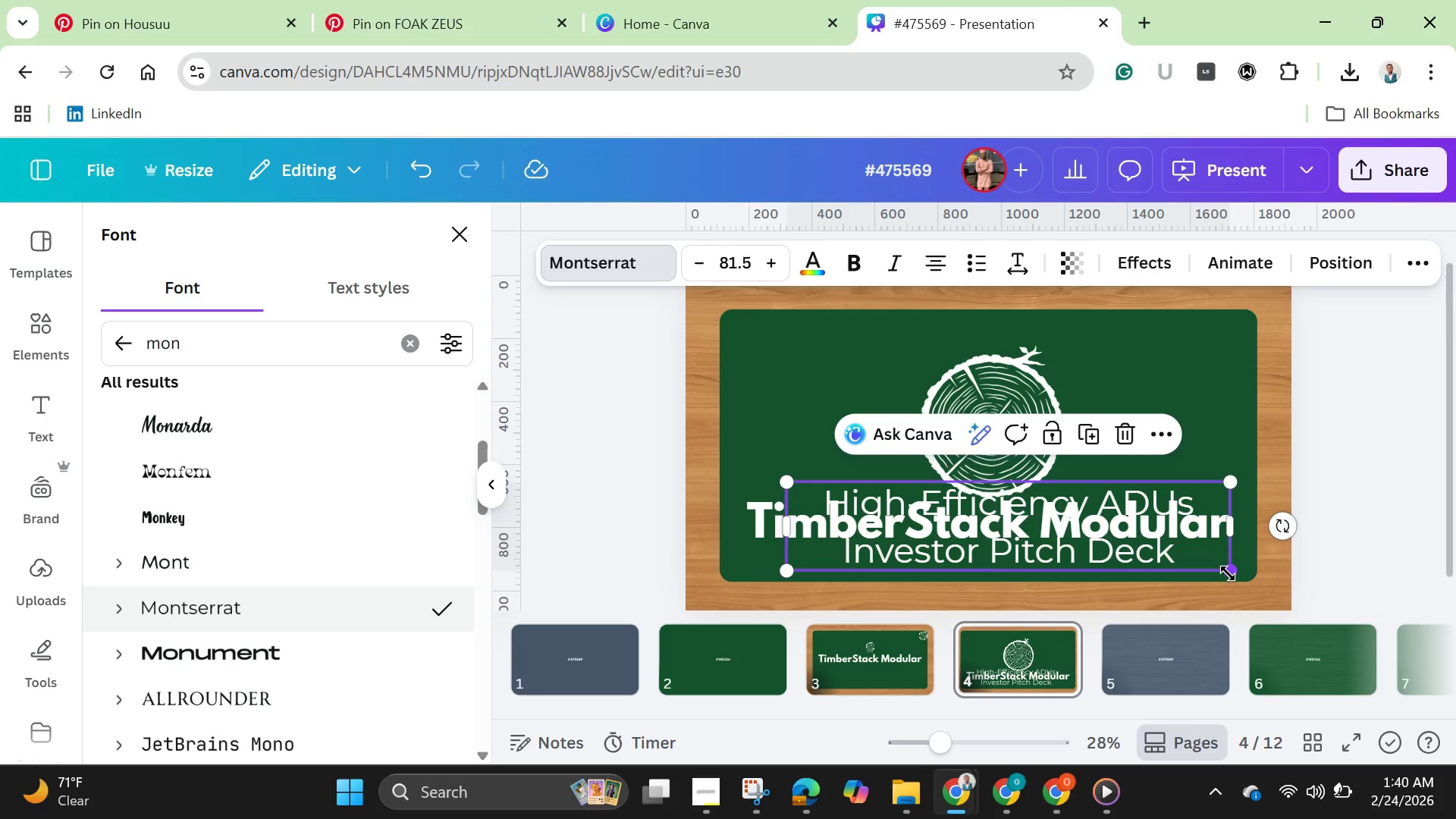 
left_click_drag(start_coordinate=[1226, 573], to_coordinate=[991, 503])
 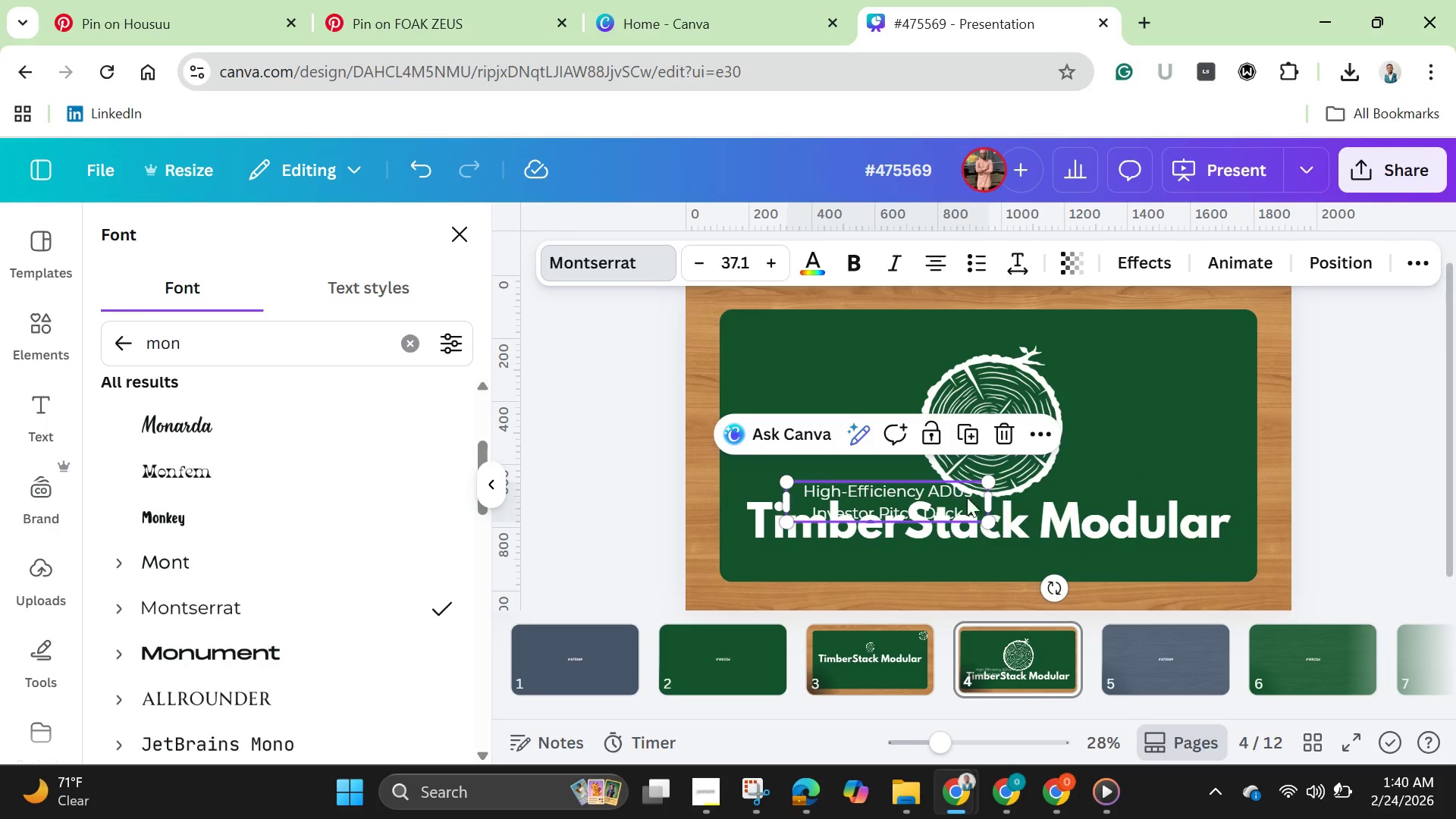 
left_click_drag(start_coordinate=[951, 490], to_coordinate=[1054, 553])
 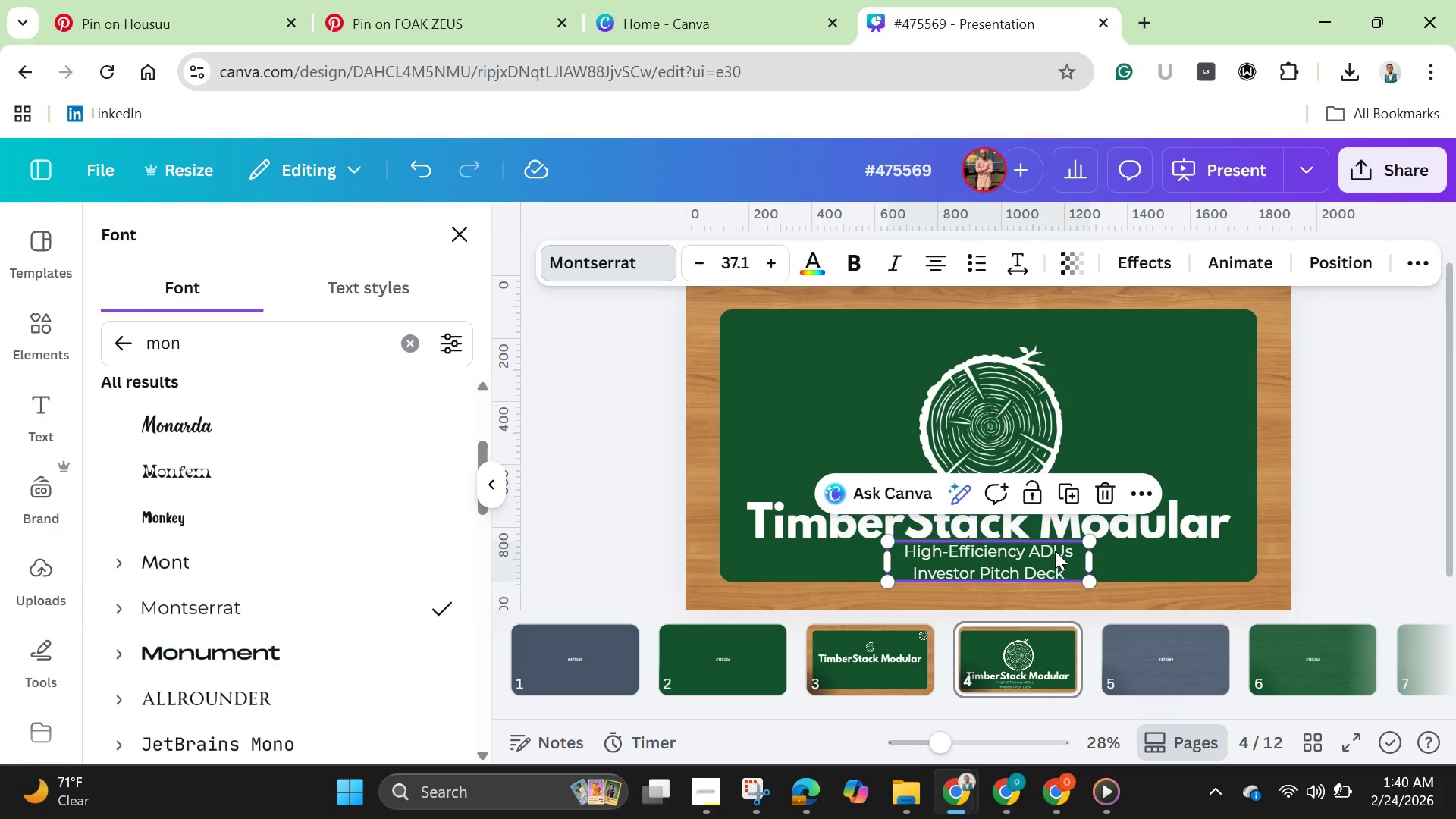 
key(ArrowDown)
 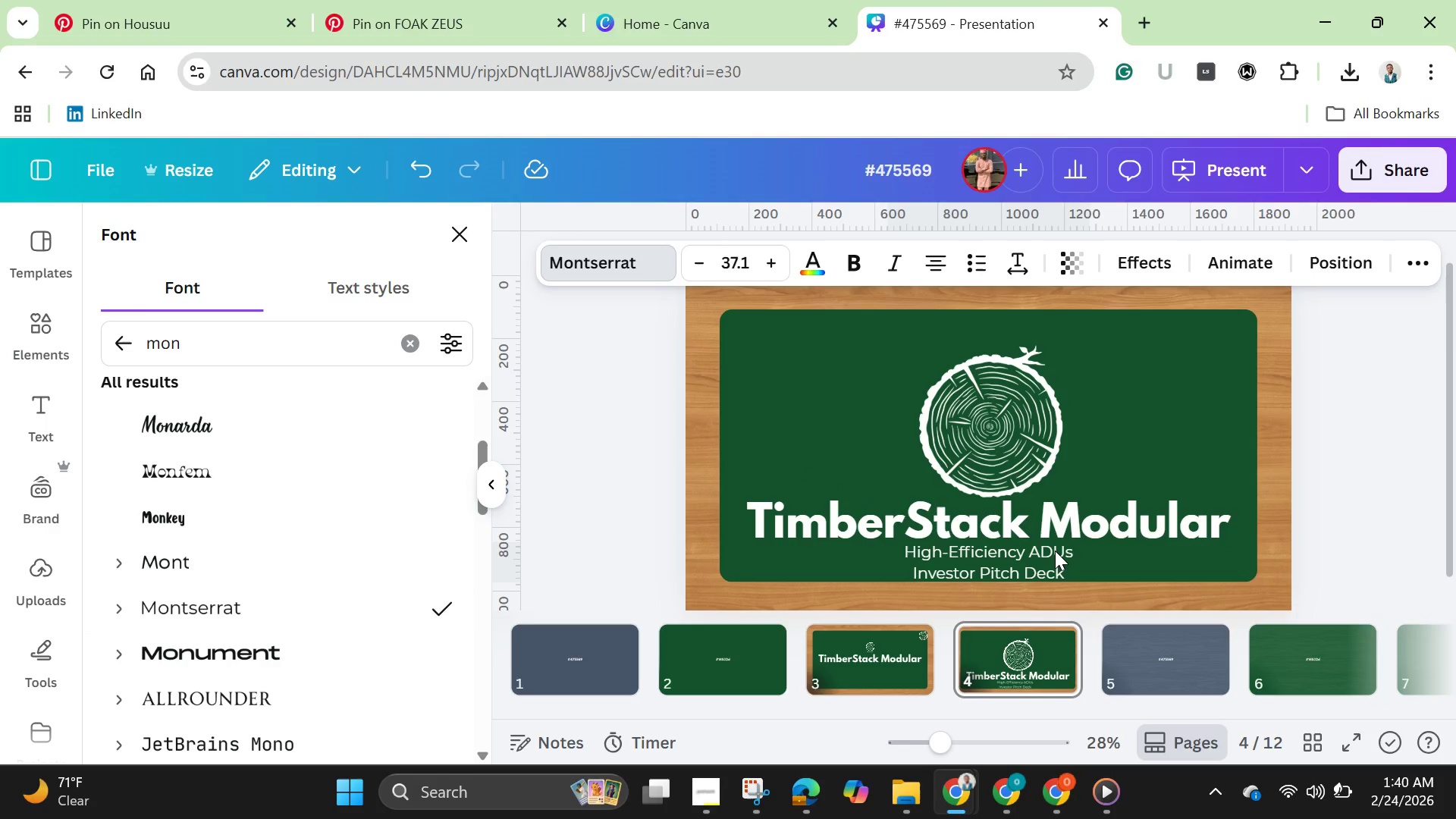 
key(ArrowDown)
 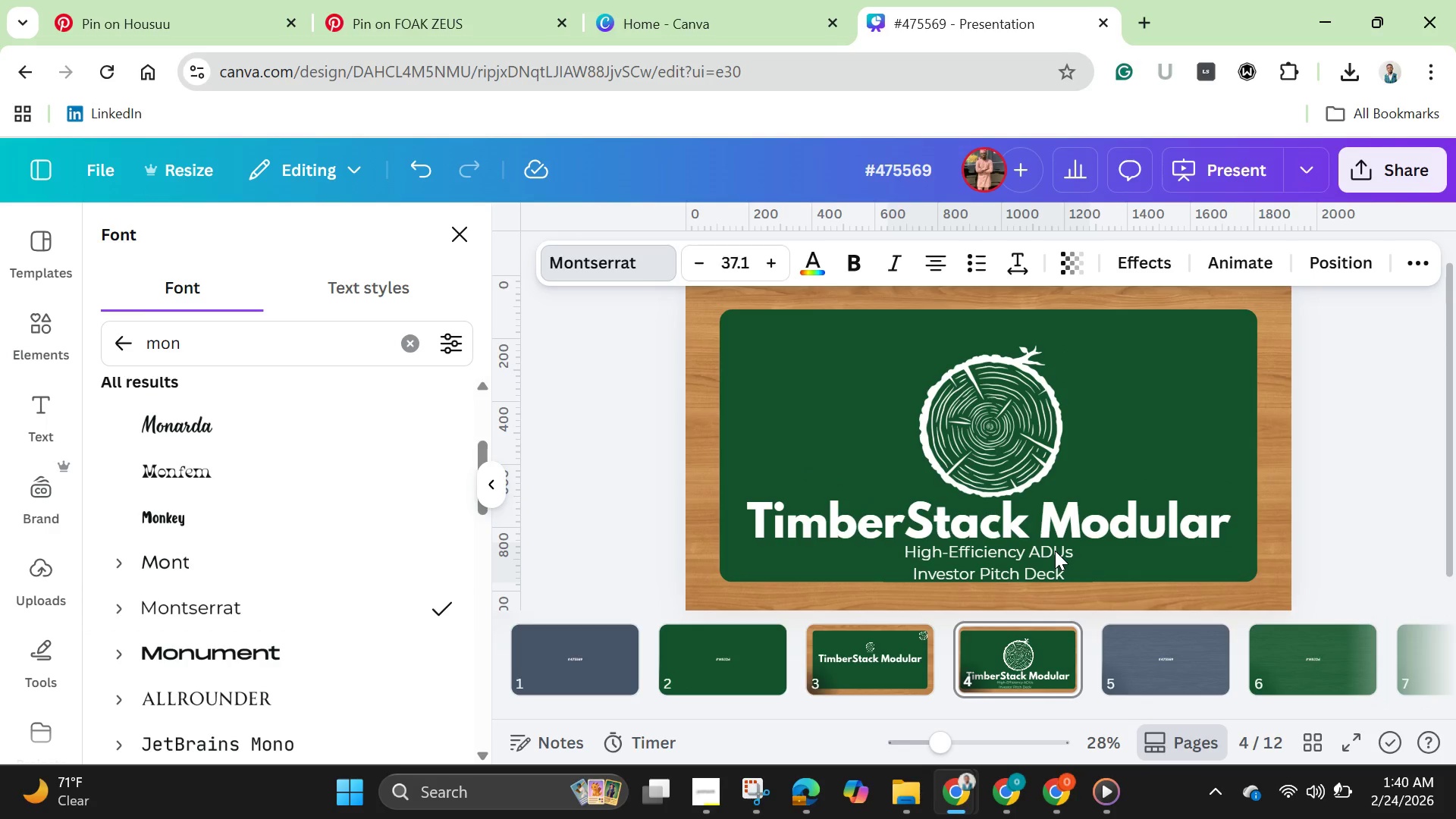 
hold_key(key=ArrowDown, duration=0.92)
 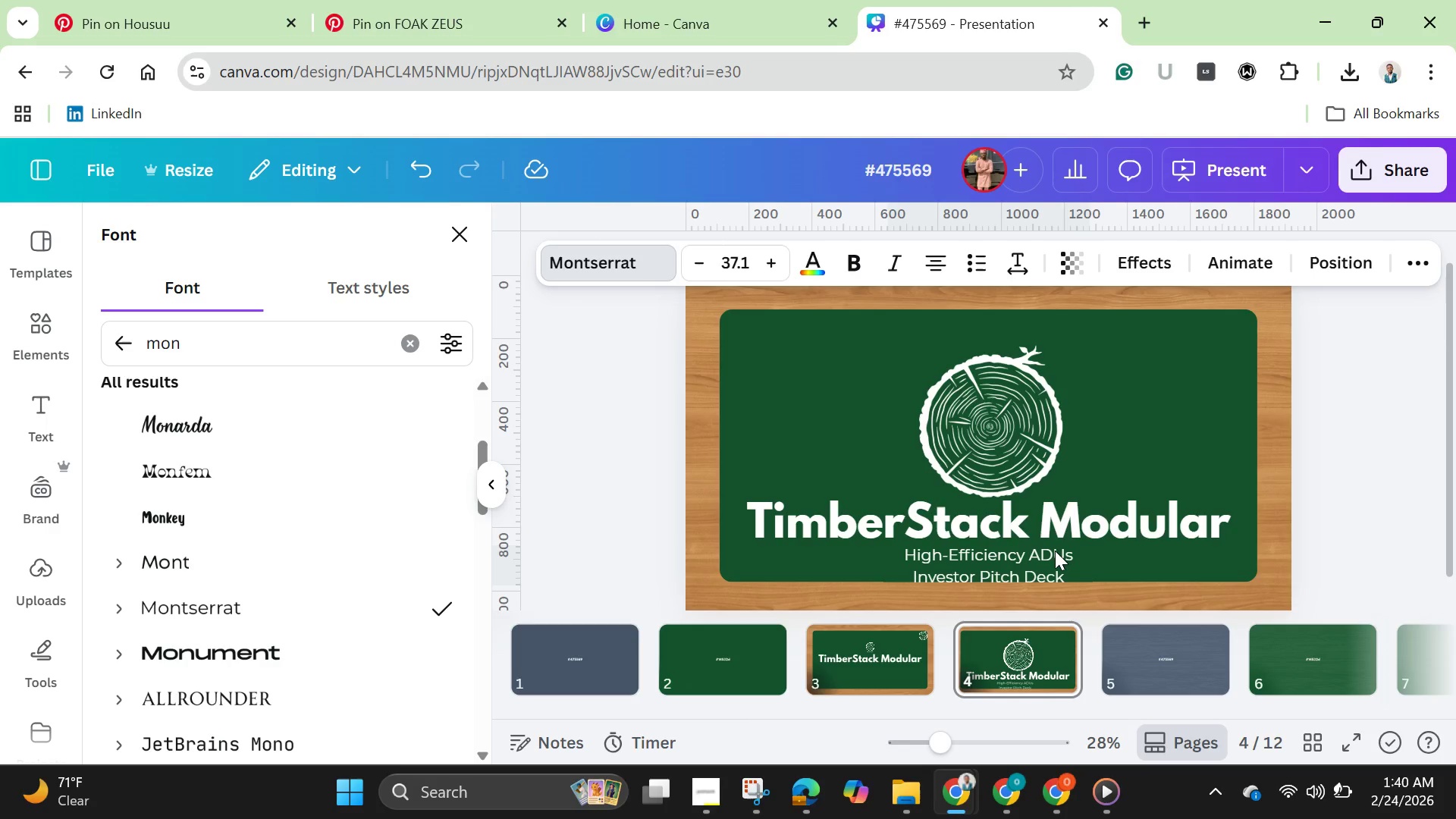 
hold_key(key=ArrowDown, duration=0.55)
 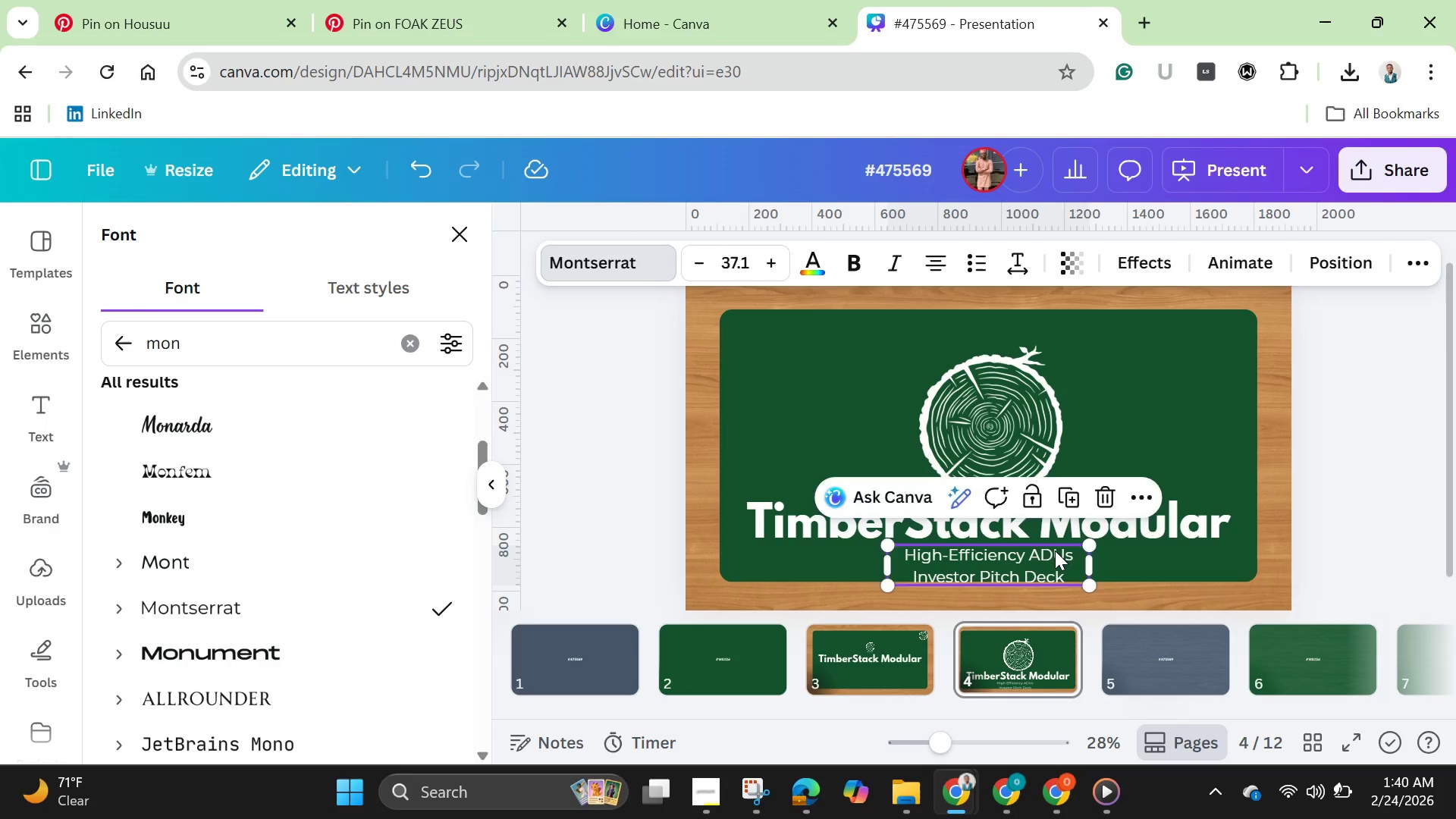 
hold_key(key=ArrowDown, duration=0.34)
 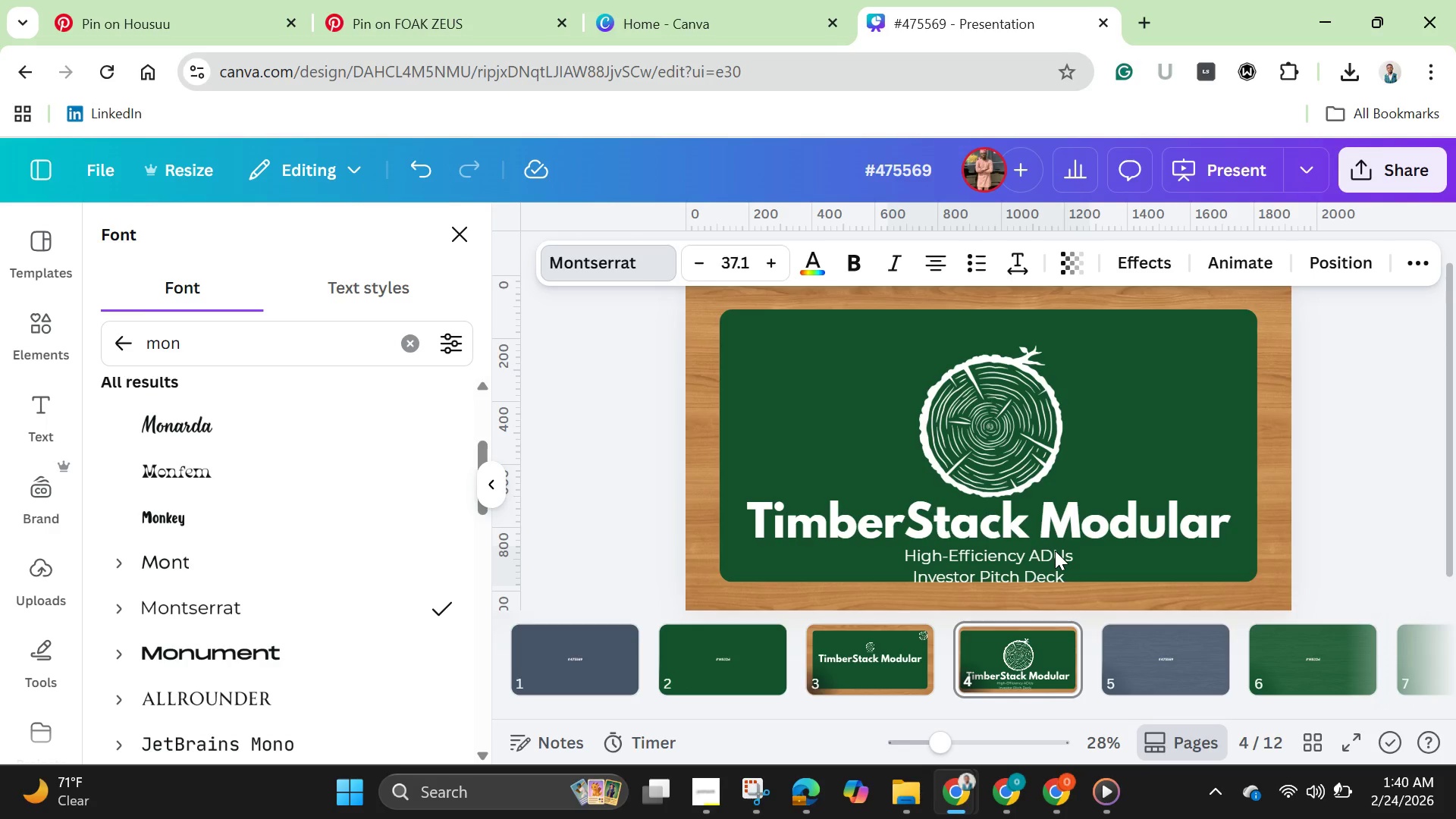 
key(ArrowDown)
 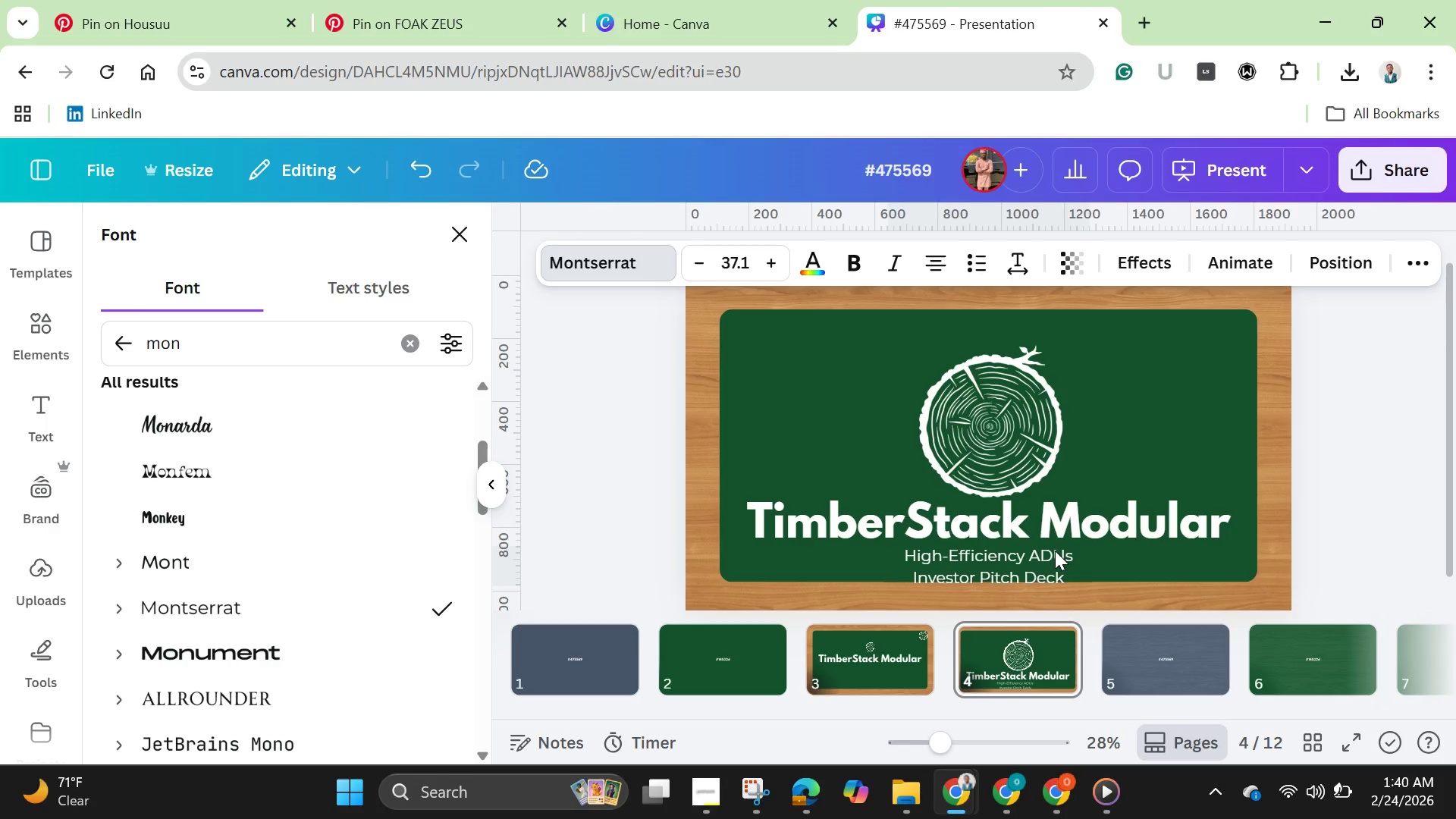 
key(ArrowDown)
 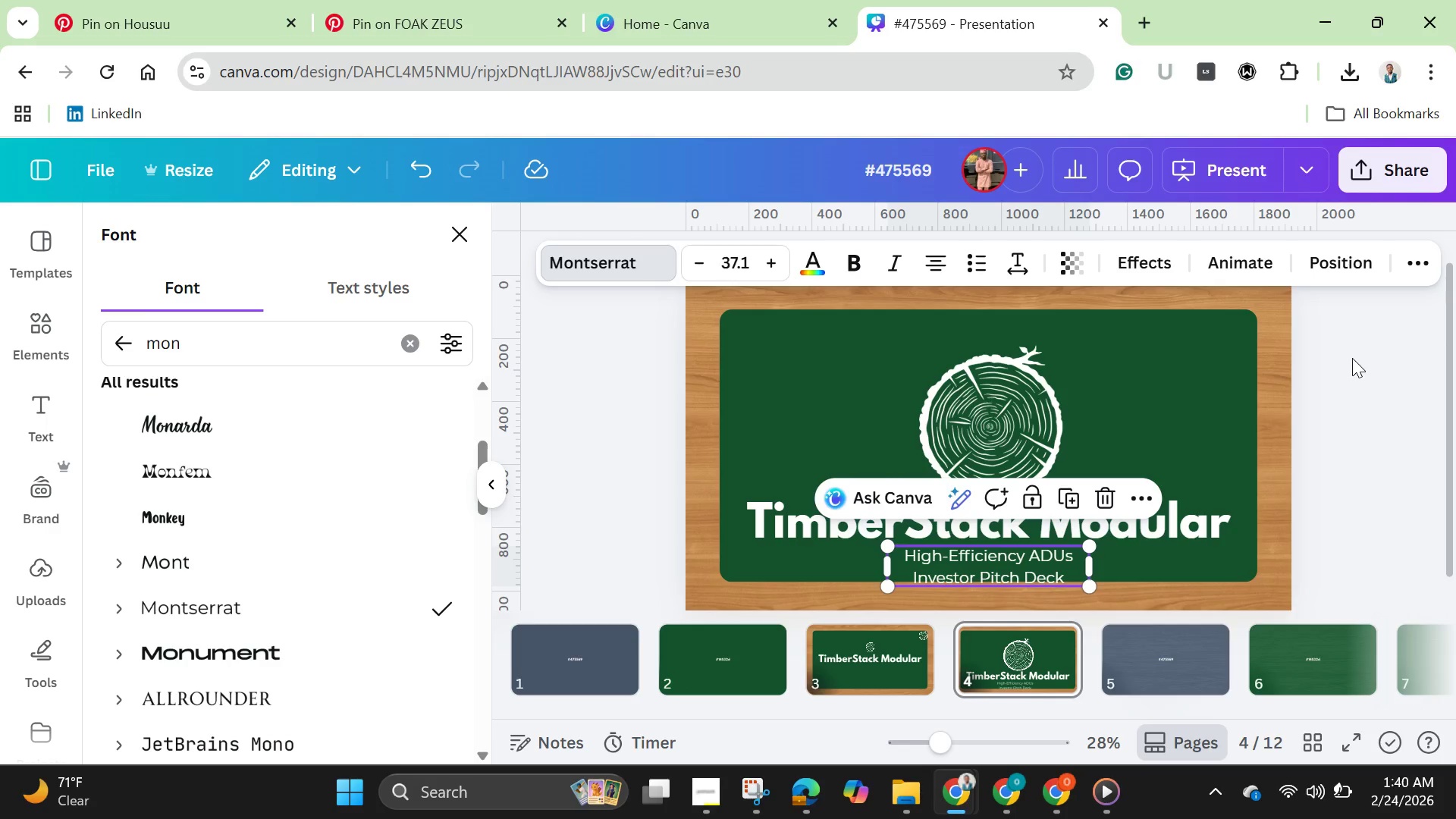 
left_click([1351, 358])
 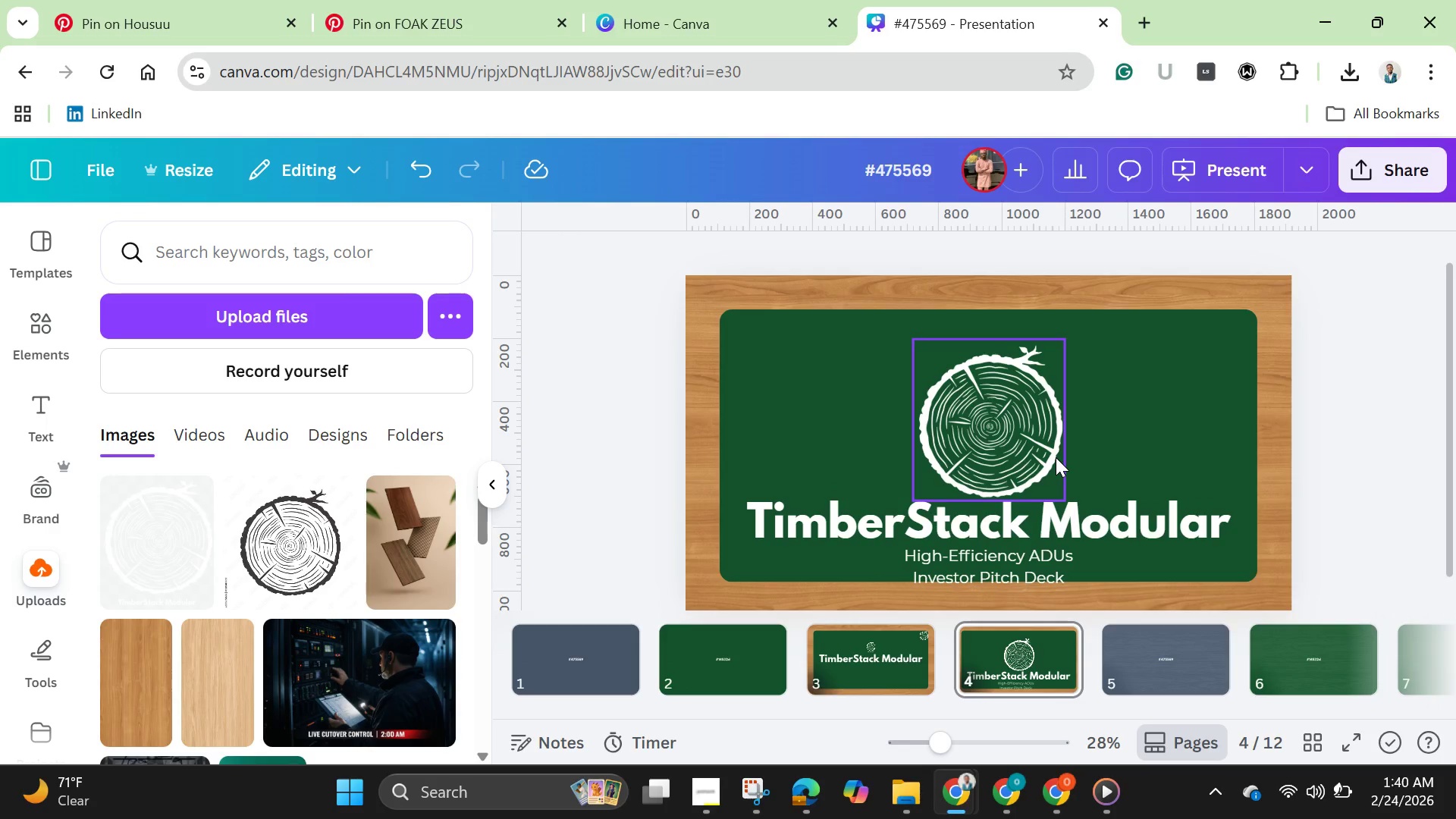 
left_click([1056, 457])
 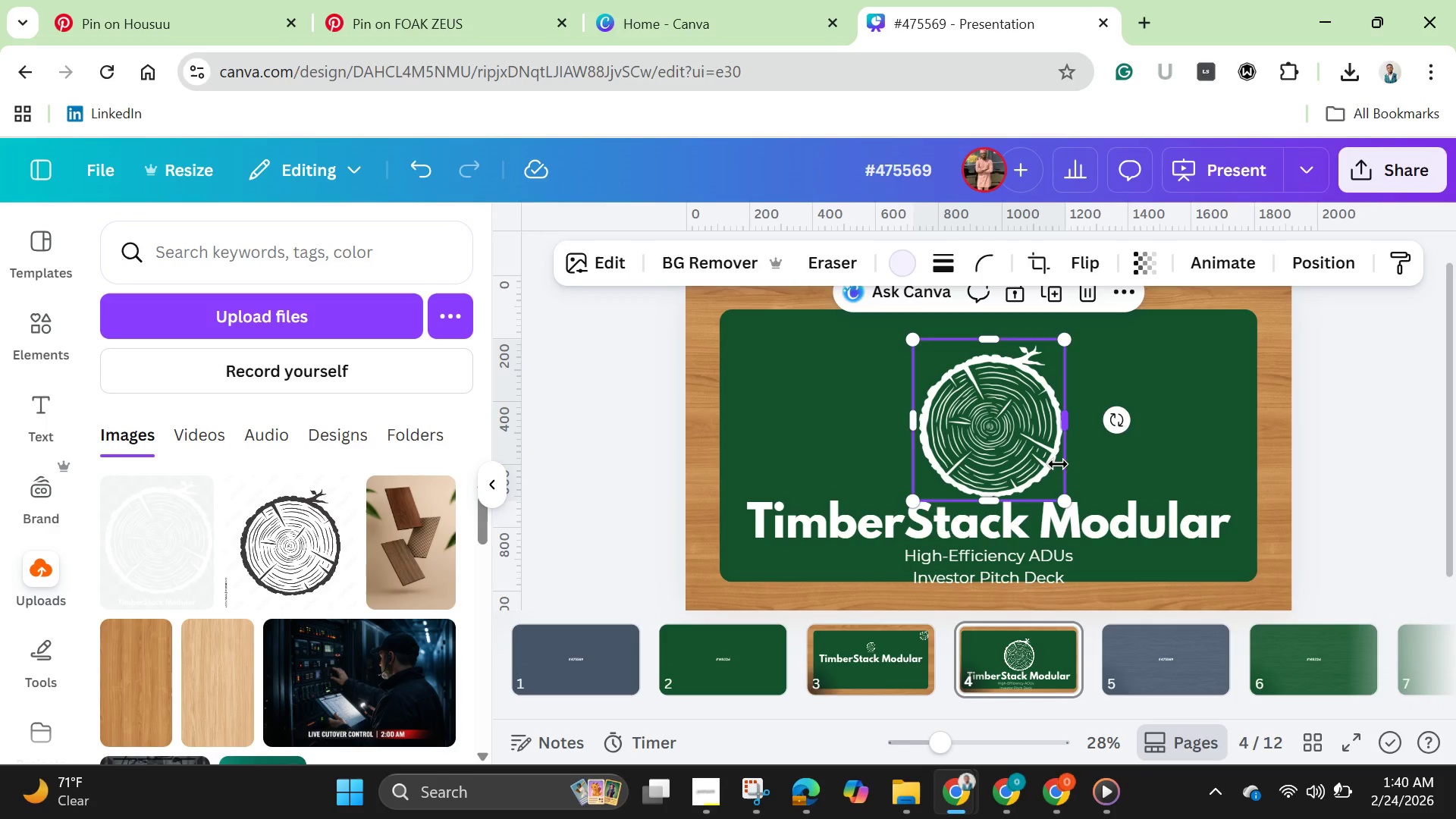 
hold_key(key=ShiftLeft, duration=1.5)
left_click([1101, 522])
 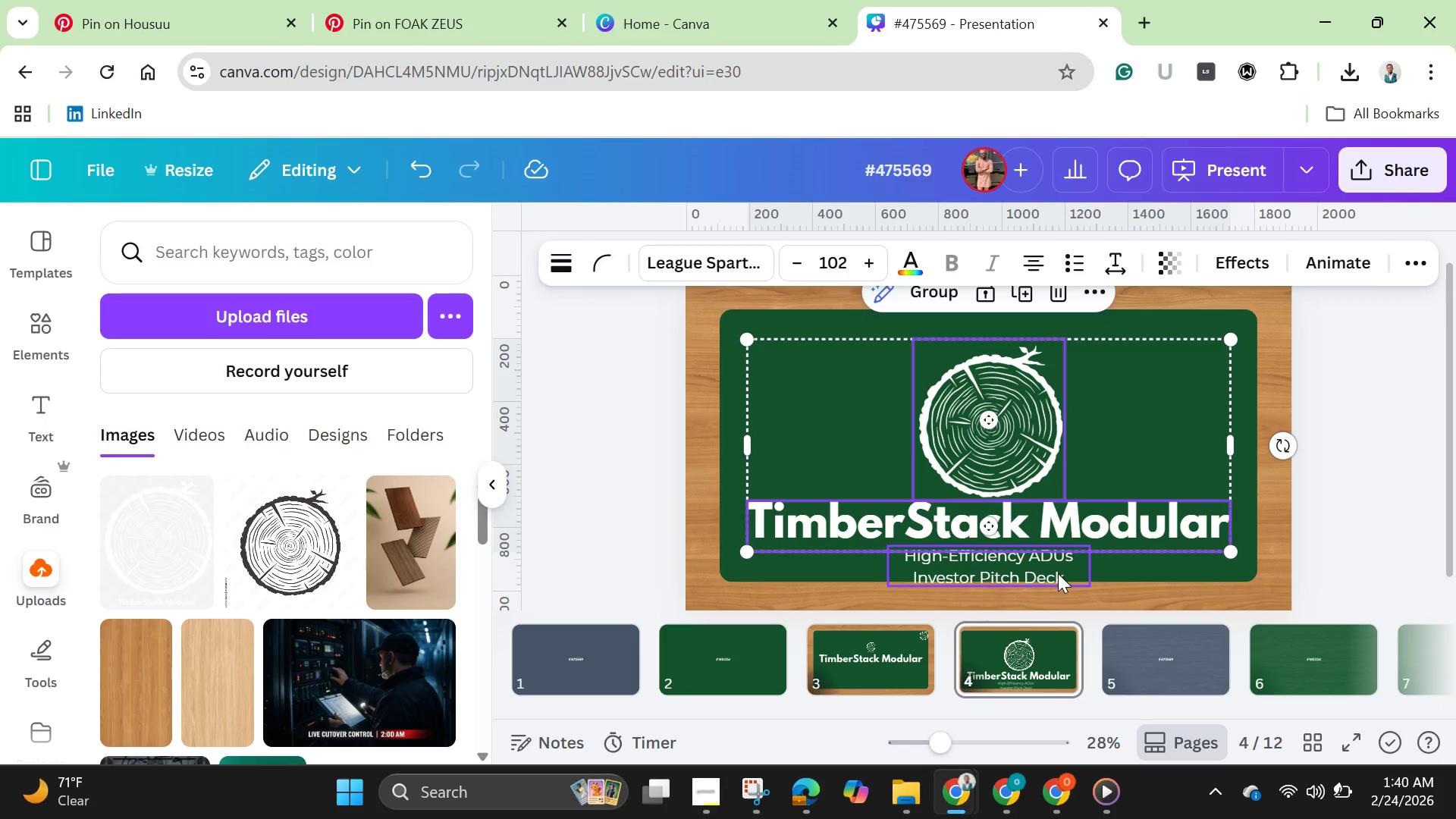 
hold_key(key=ShiftLeft, duration=0.41)
left_click([1058, 573])
 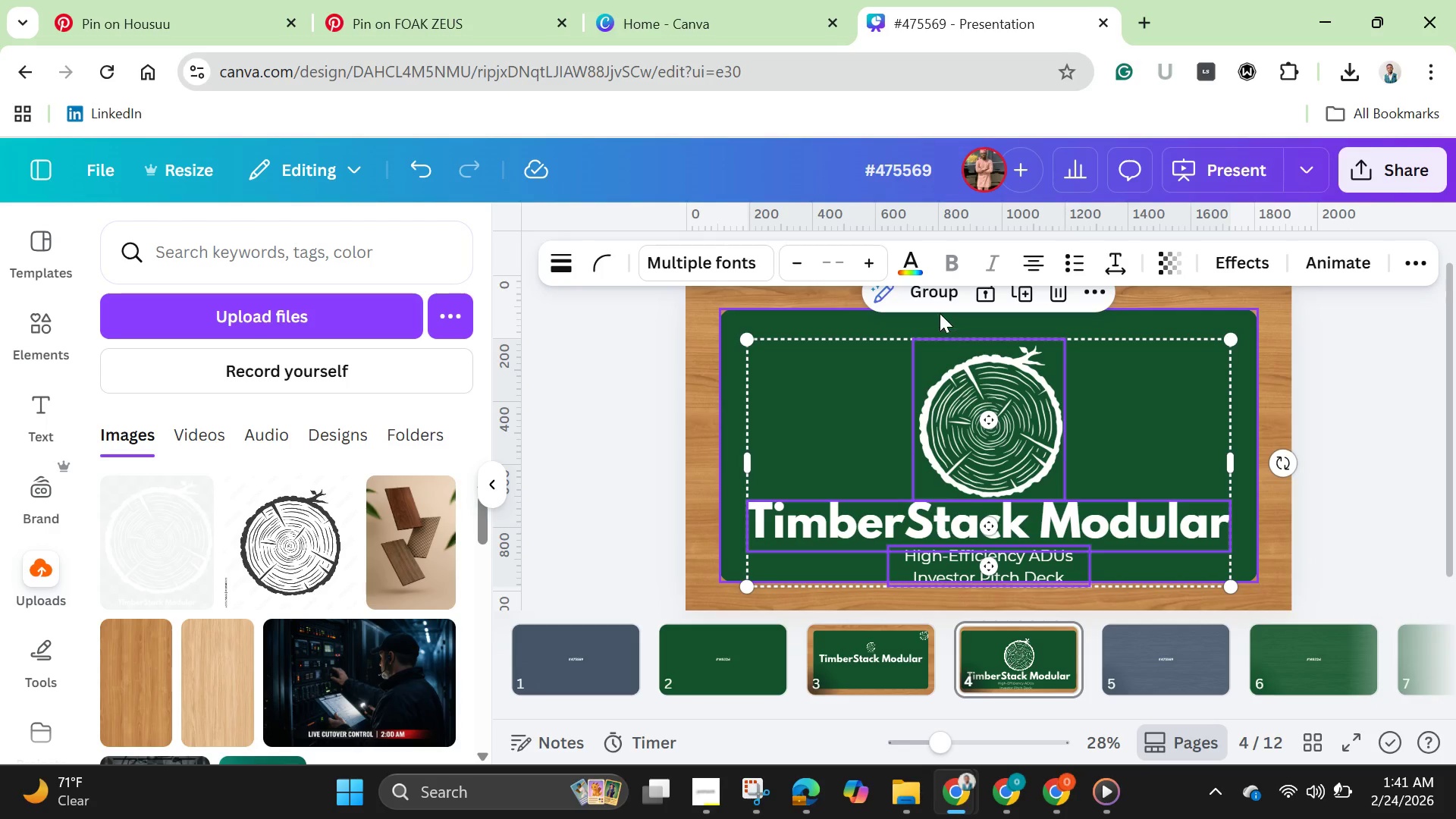 
left_click([943, 296])
 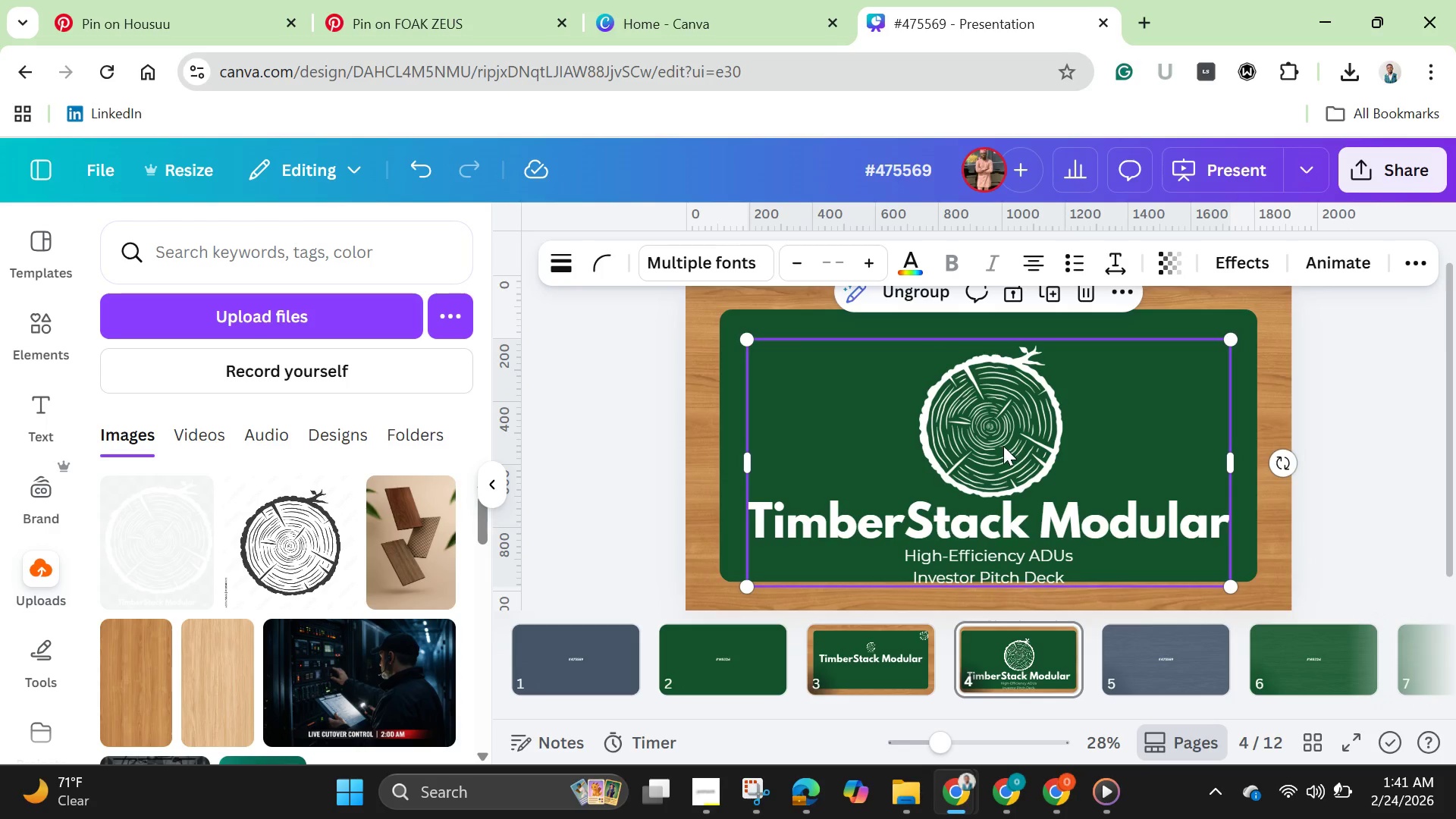 
left_click_drag(start_coordinate=[1003, 446], to_coordinate=[1006, 426])
 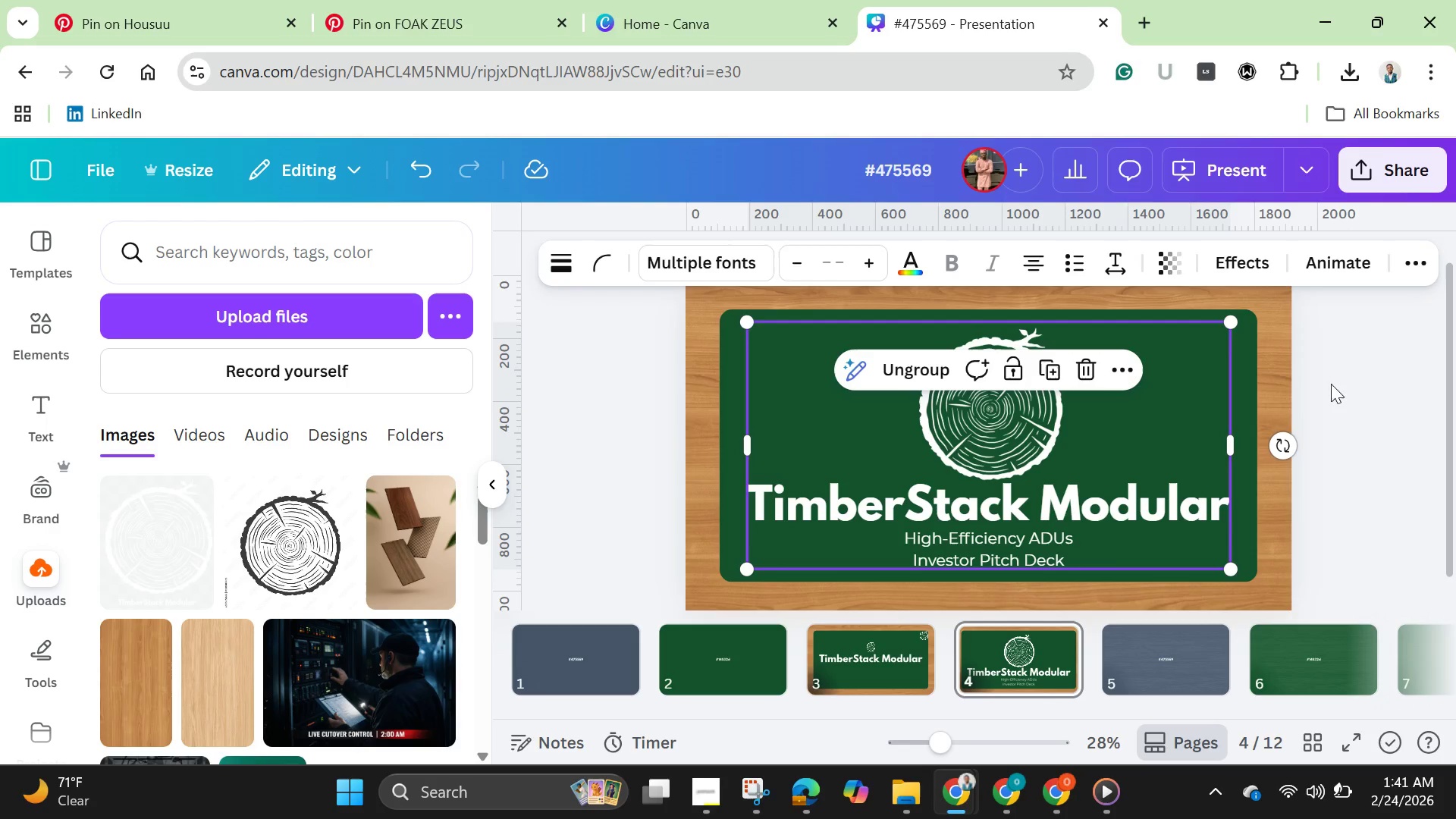 
left_click([1336, 380])
 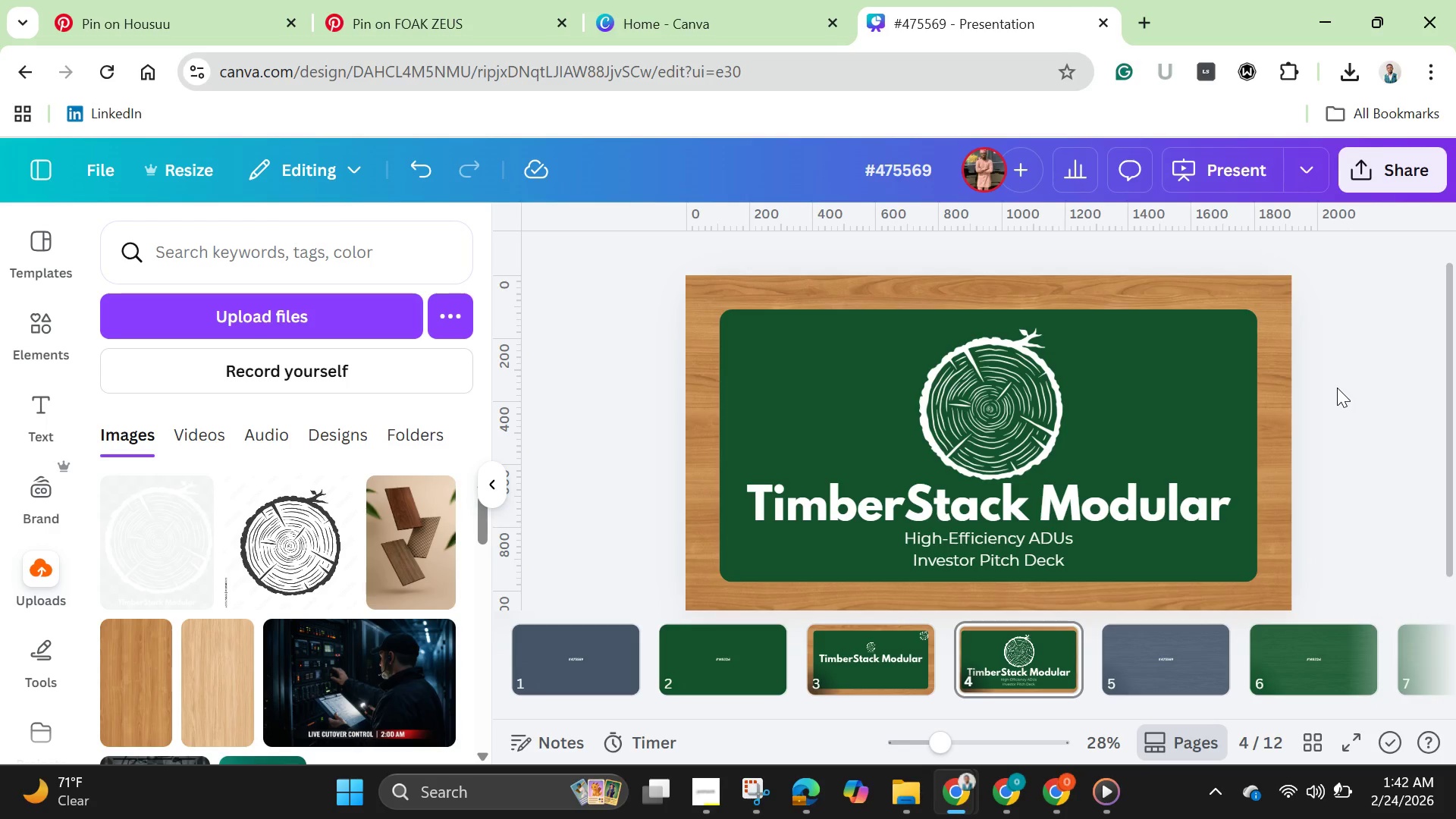 
wait(99.67)
 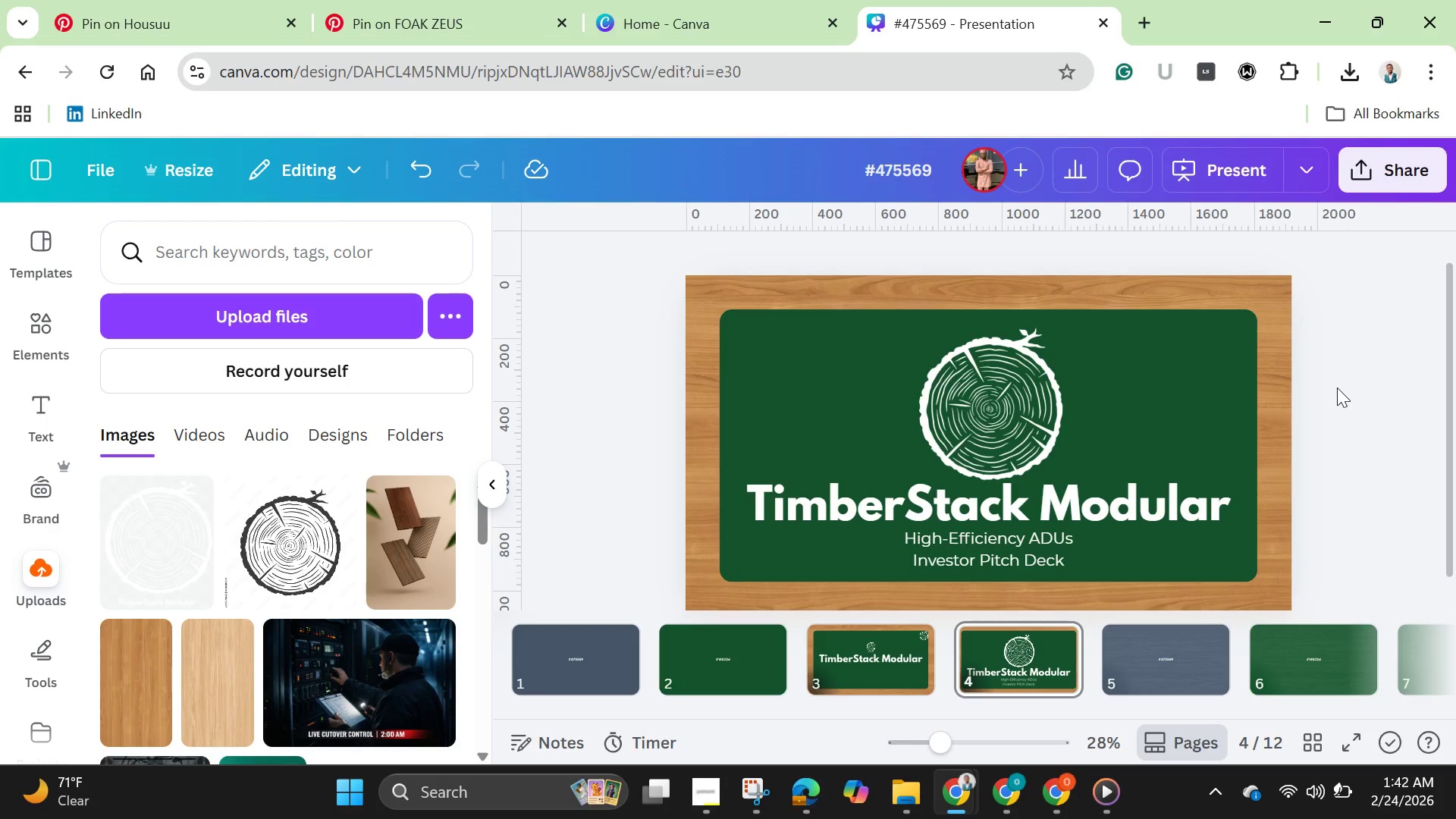 
left_click([1426, 487])
 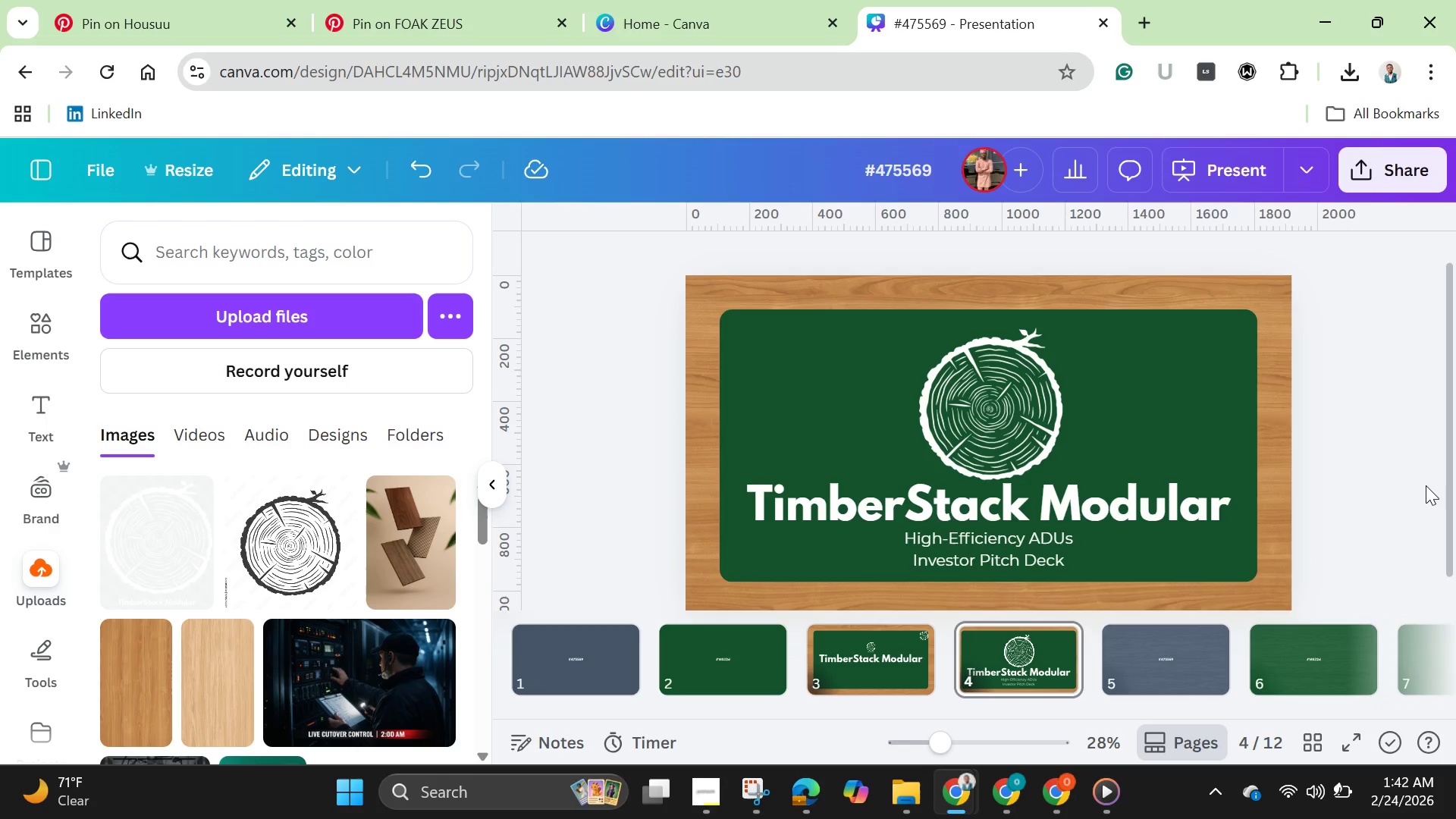 
scroll: coordinate [1426, 485], scroll_direction: down, amount: 1.0
 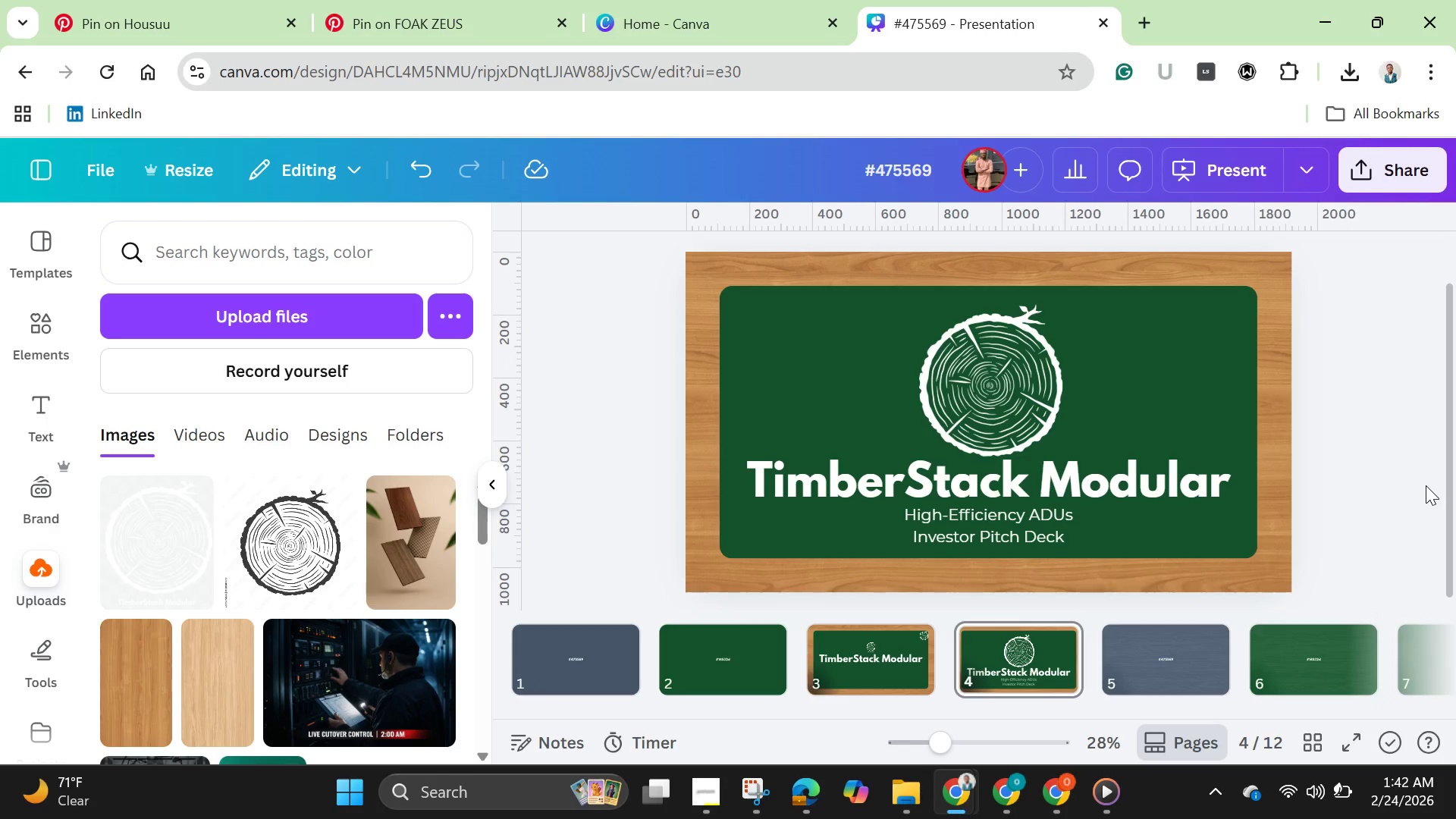 
left_click([764, 339])
 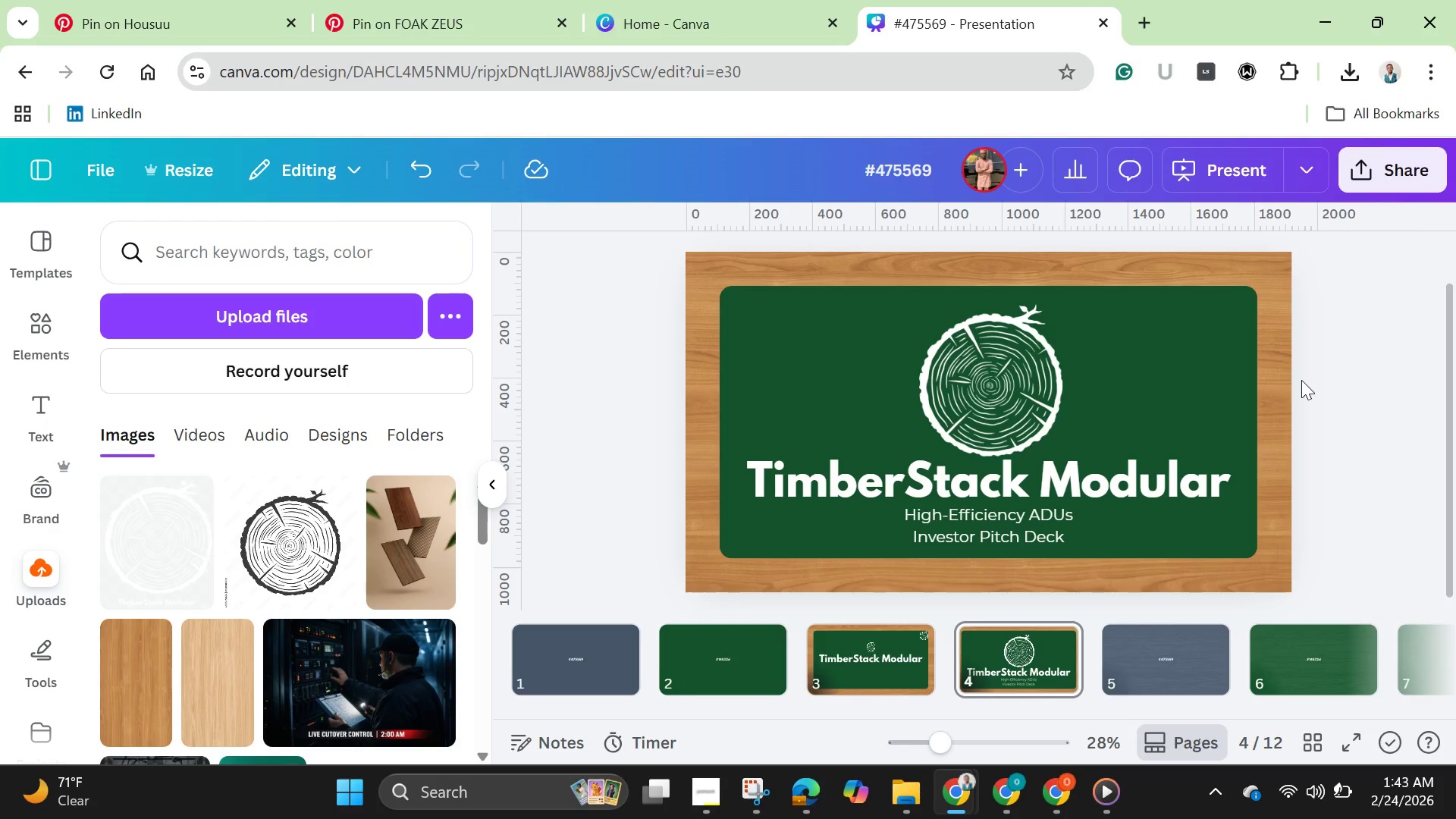 
wait(62.83)
 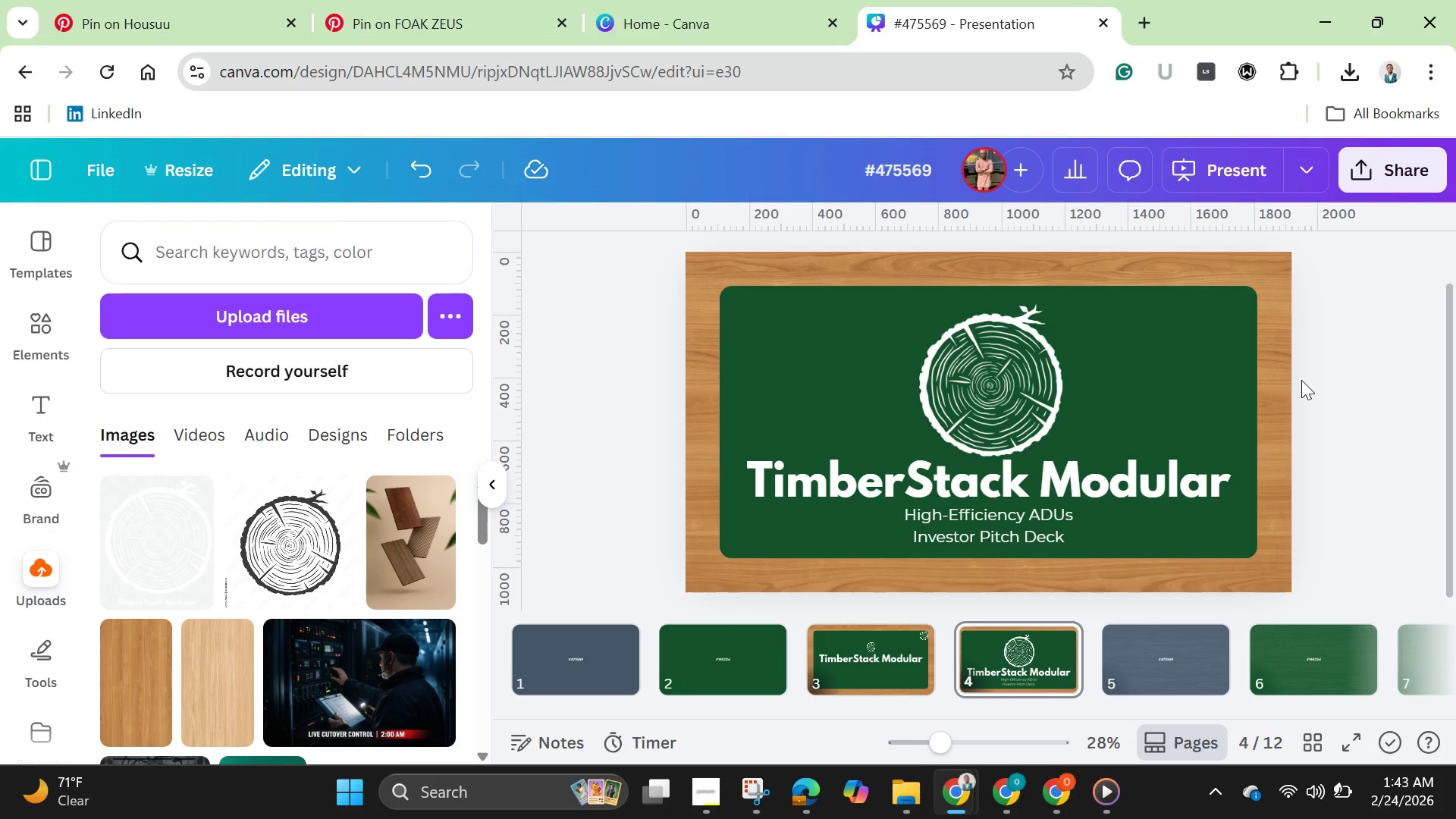 
left_click([1049, 366])
 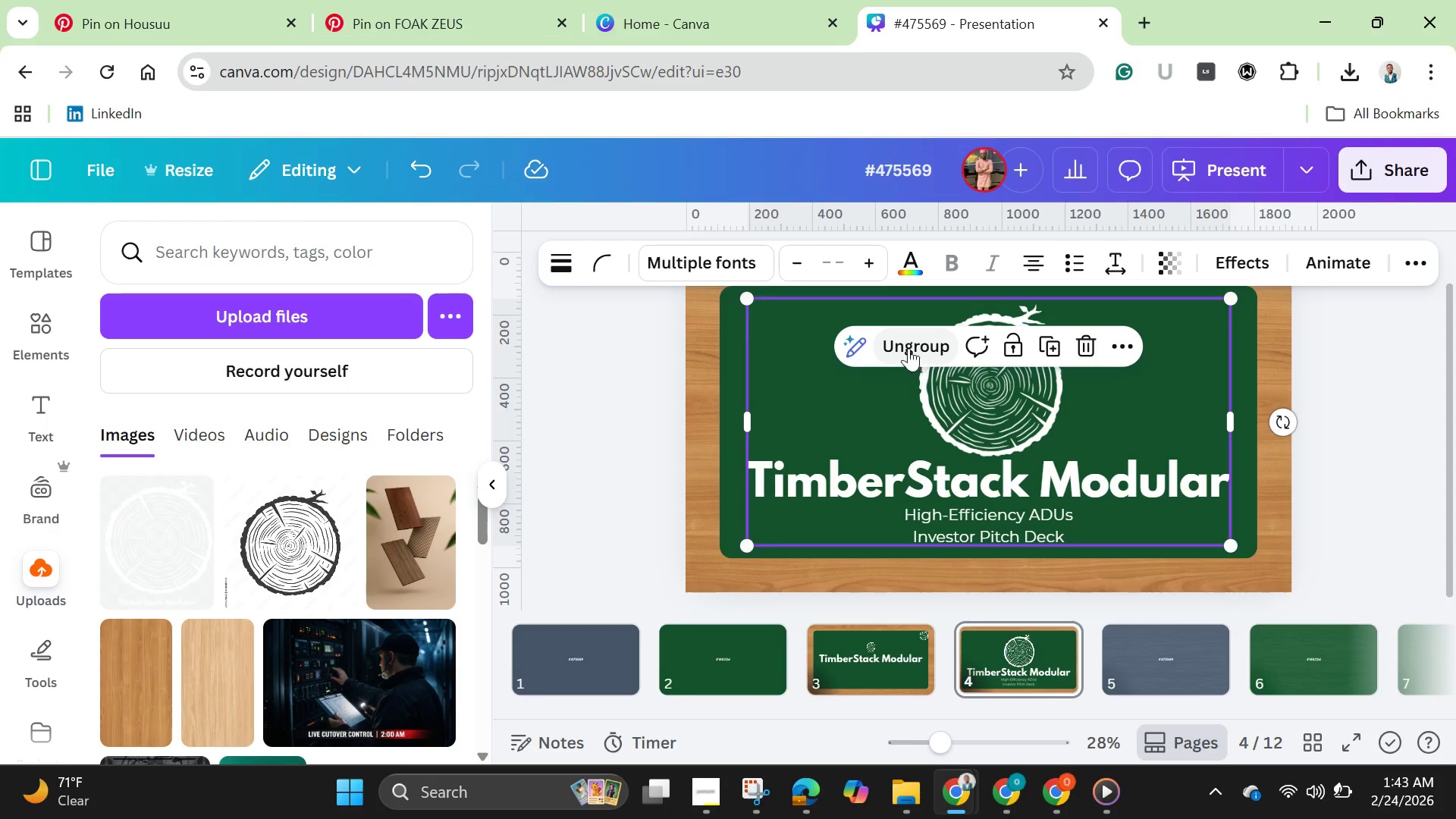 
left_click([897, 337])
 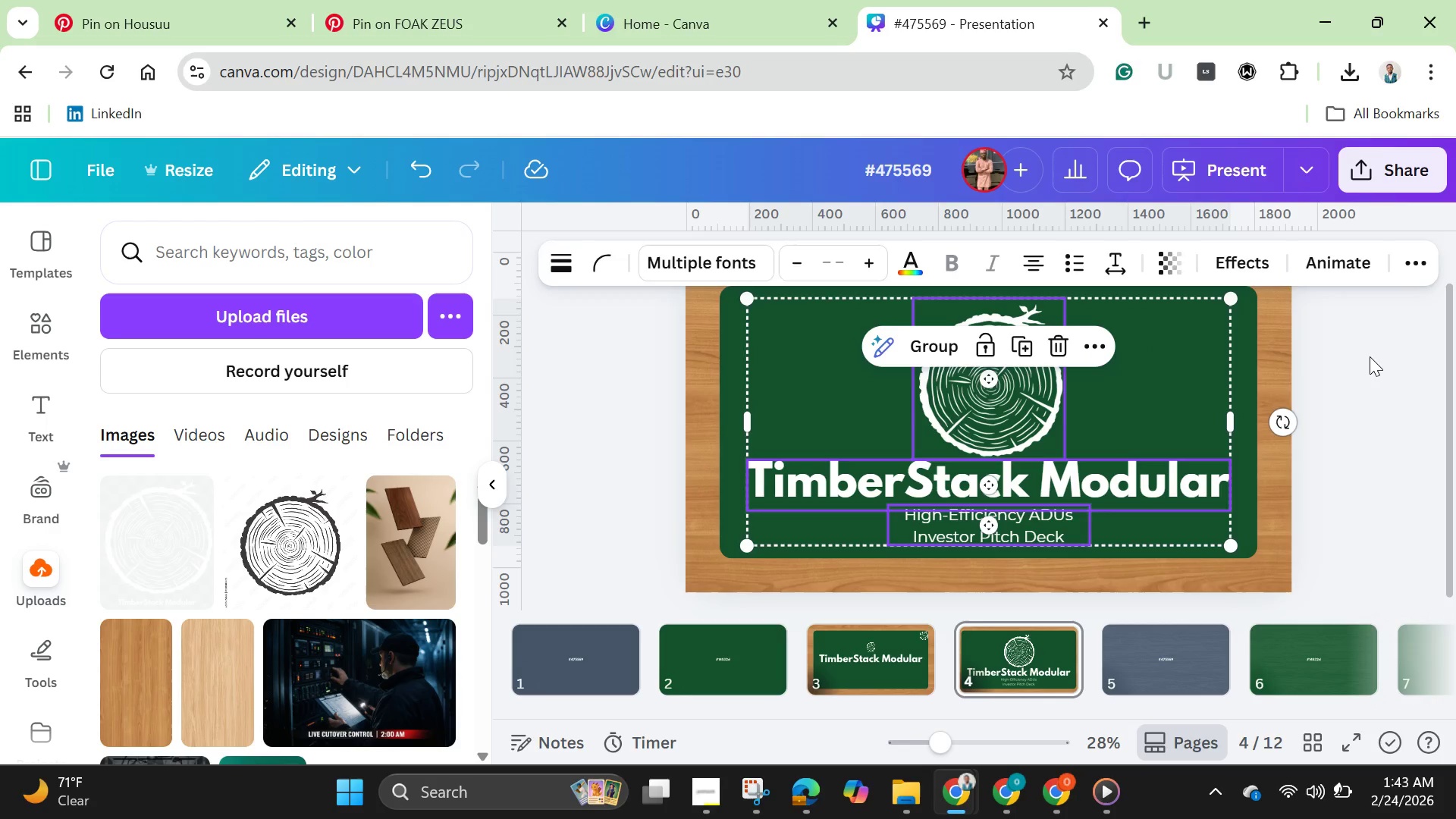 
left_click([1370, 356])
 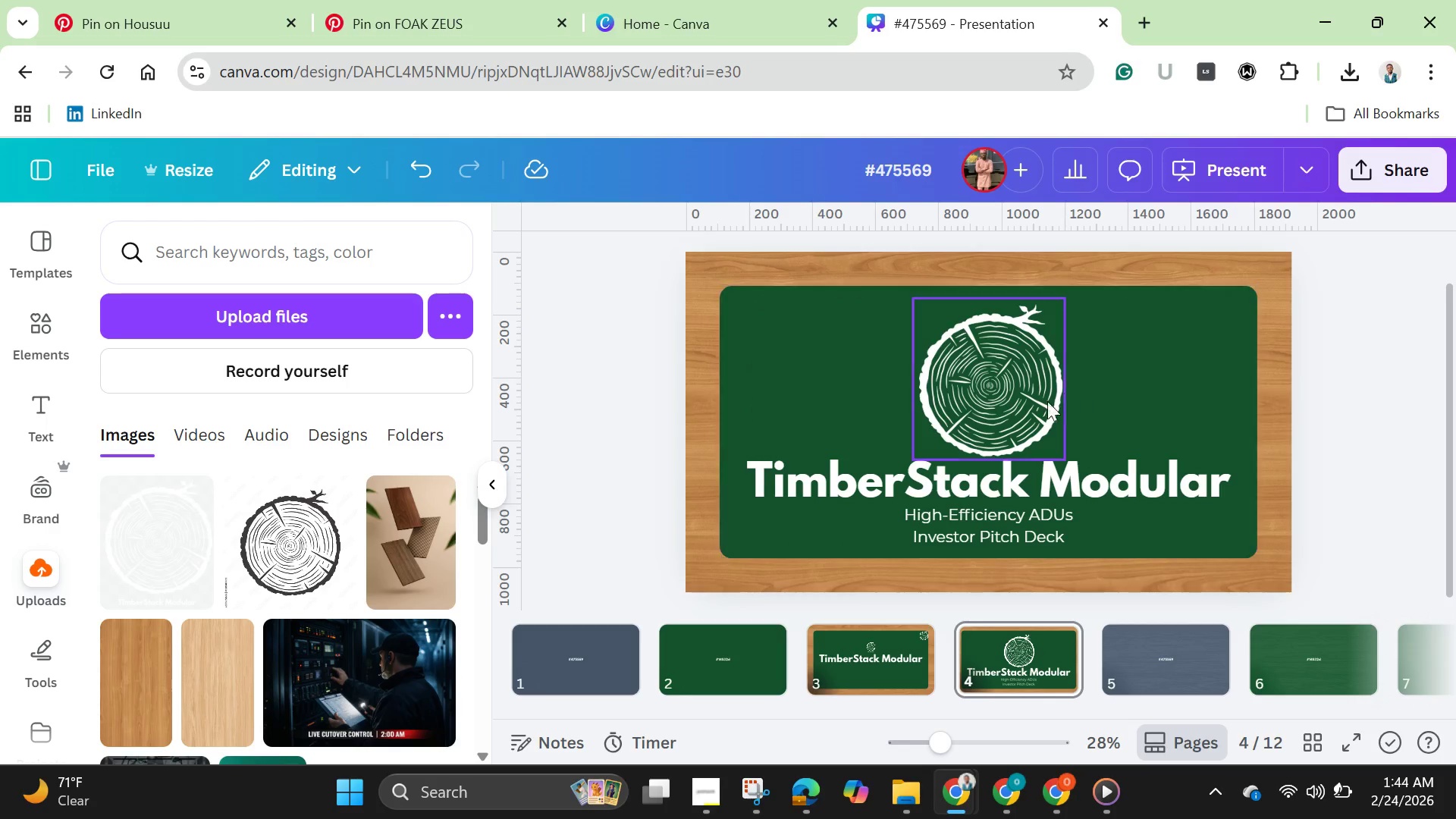 
left_click_drag(start_coordinate=[1027, 406], to_coordinate=[1023, 384])
 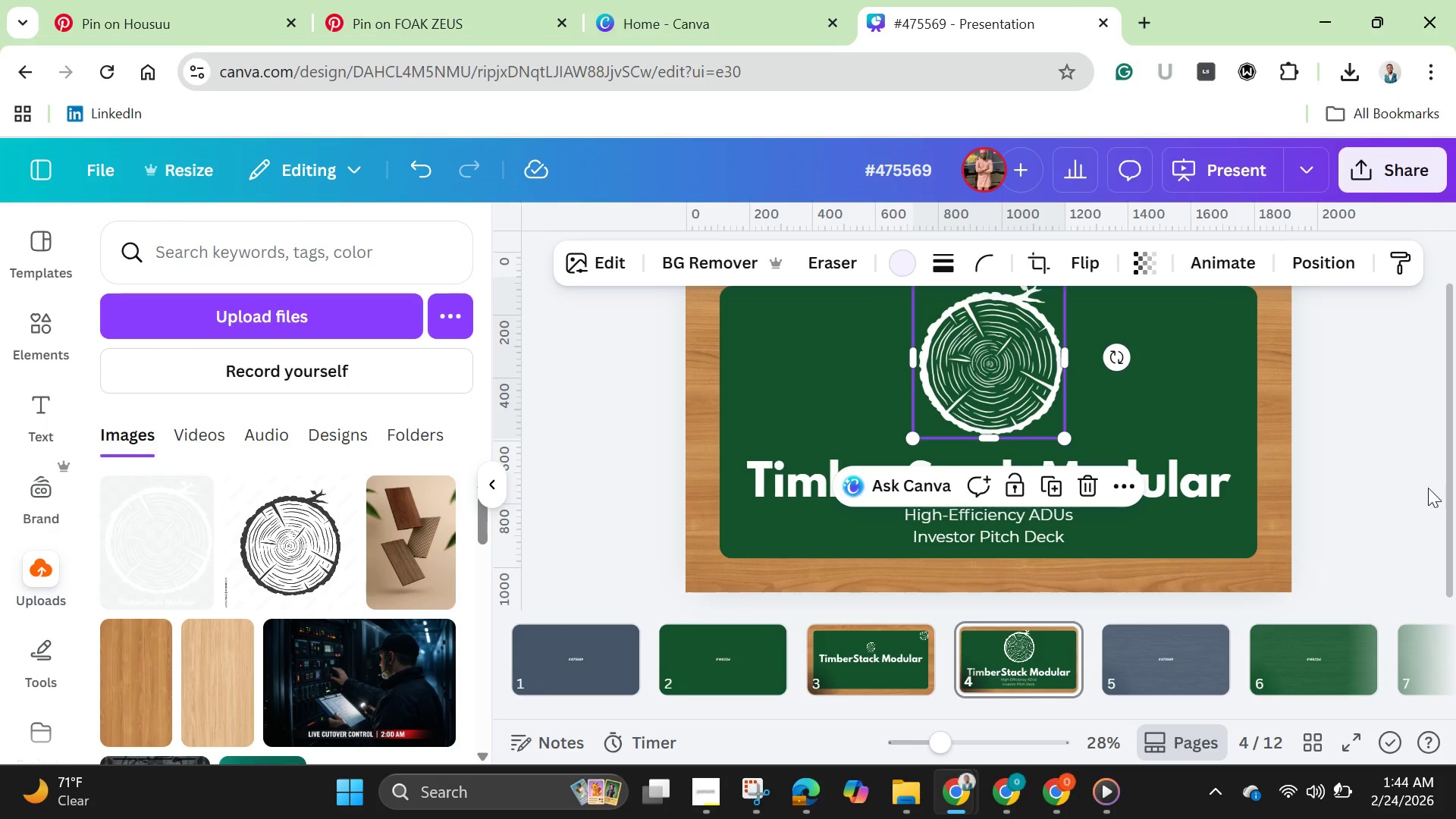 
left_click_drag(start_coordinate=[1445, 499], to_coordinate=[1440, 469])
 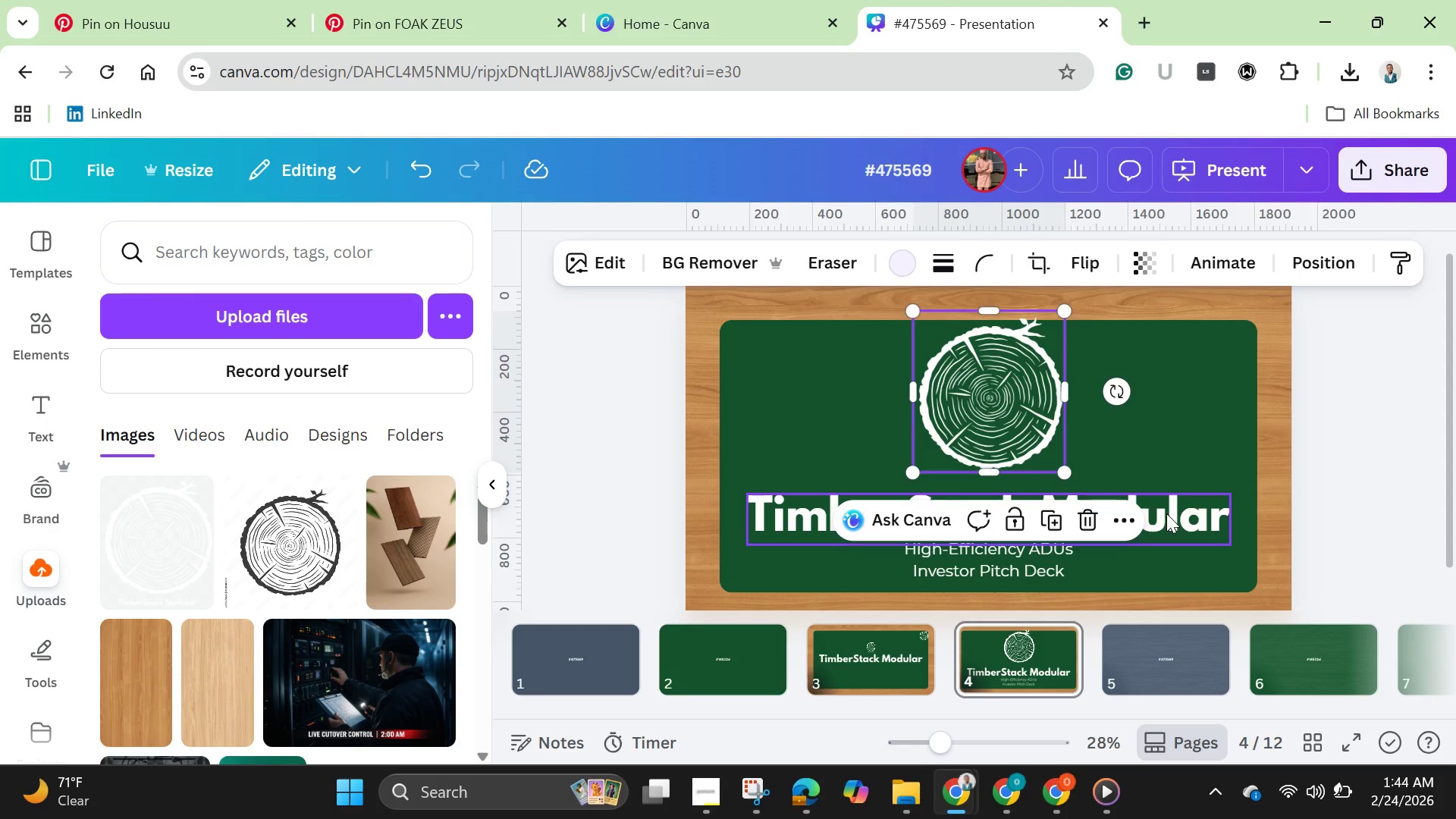 
left_click([1166, 513])
 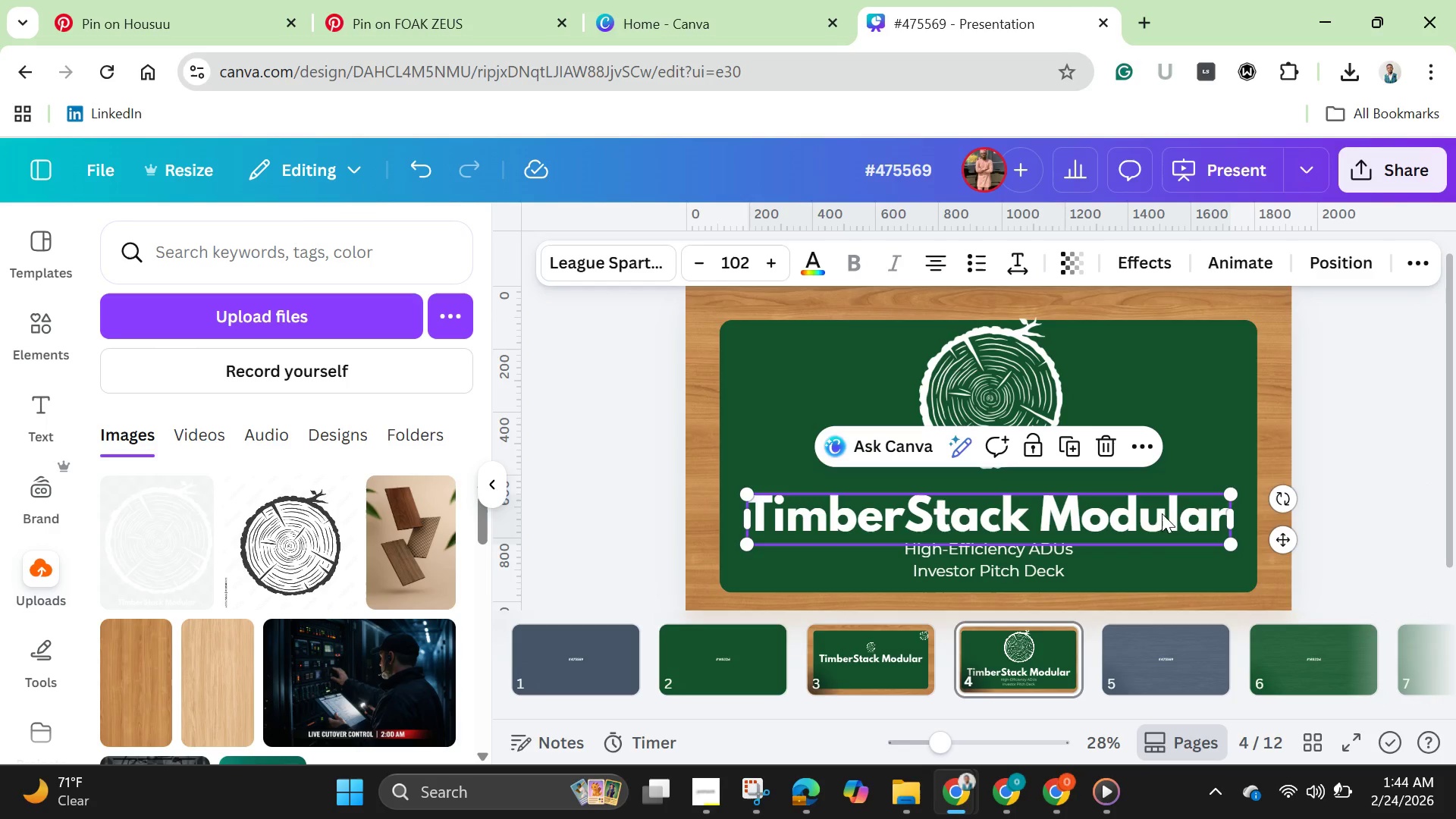 
left_click_drag(start_coordinate=[1162, 513], to_coordinate=[1159, 497])
 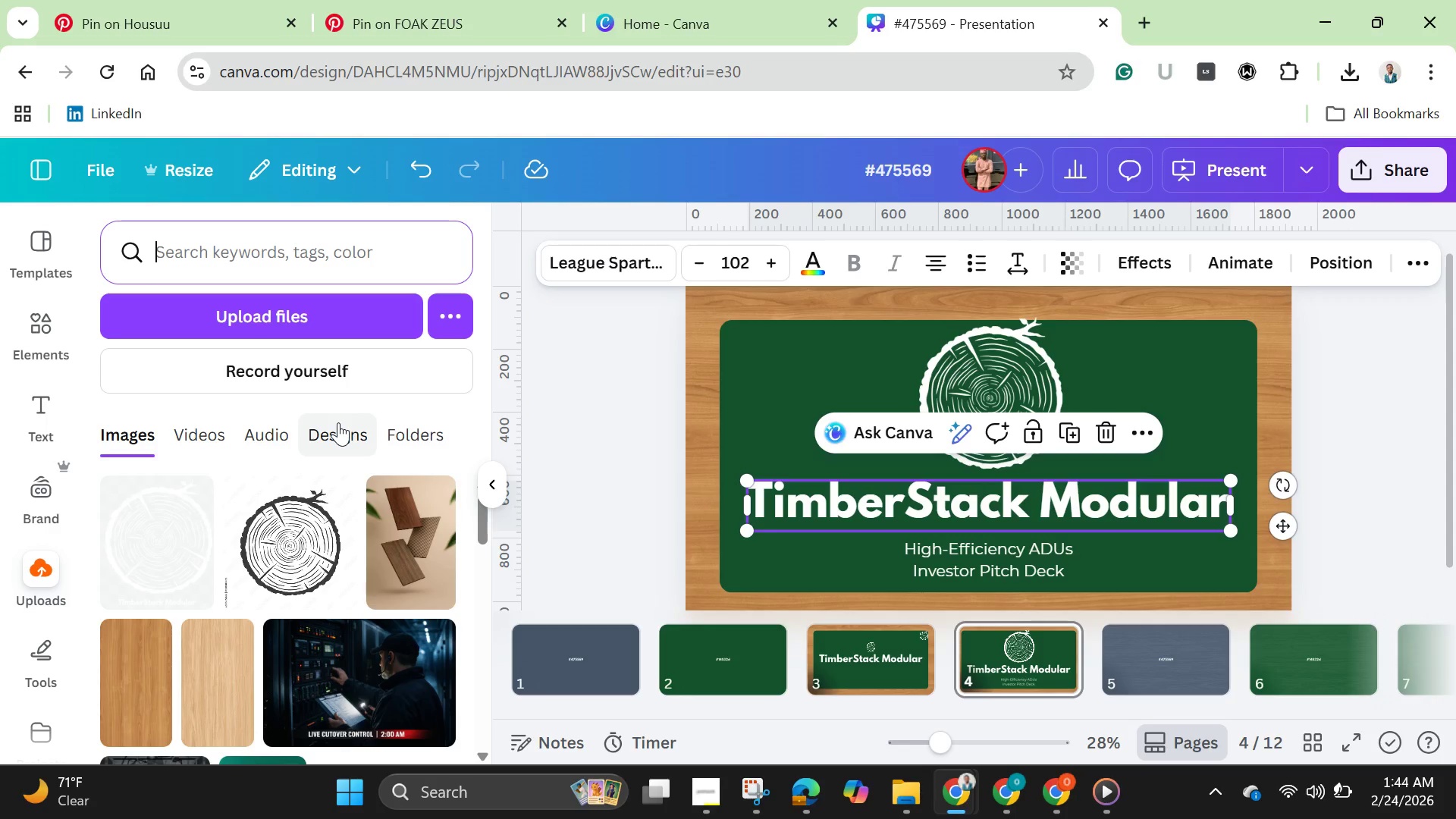 
wait(6.58)
 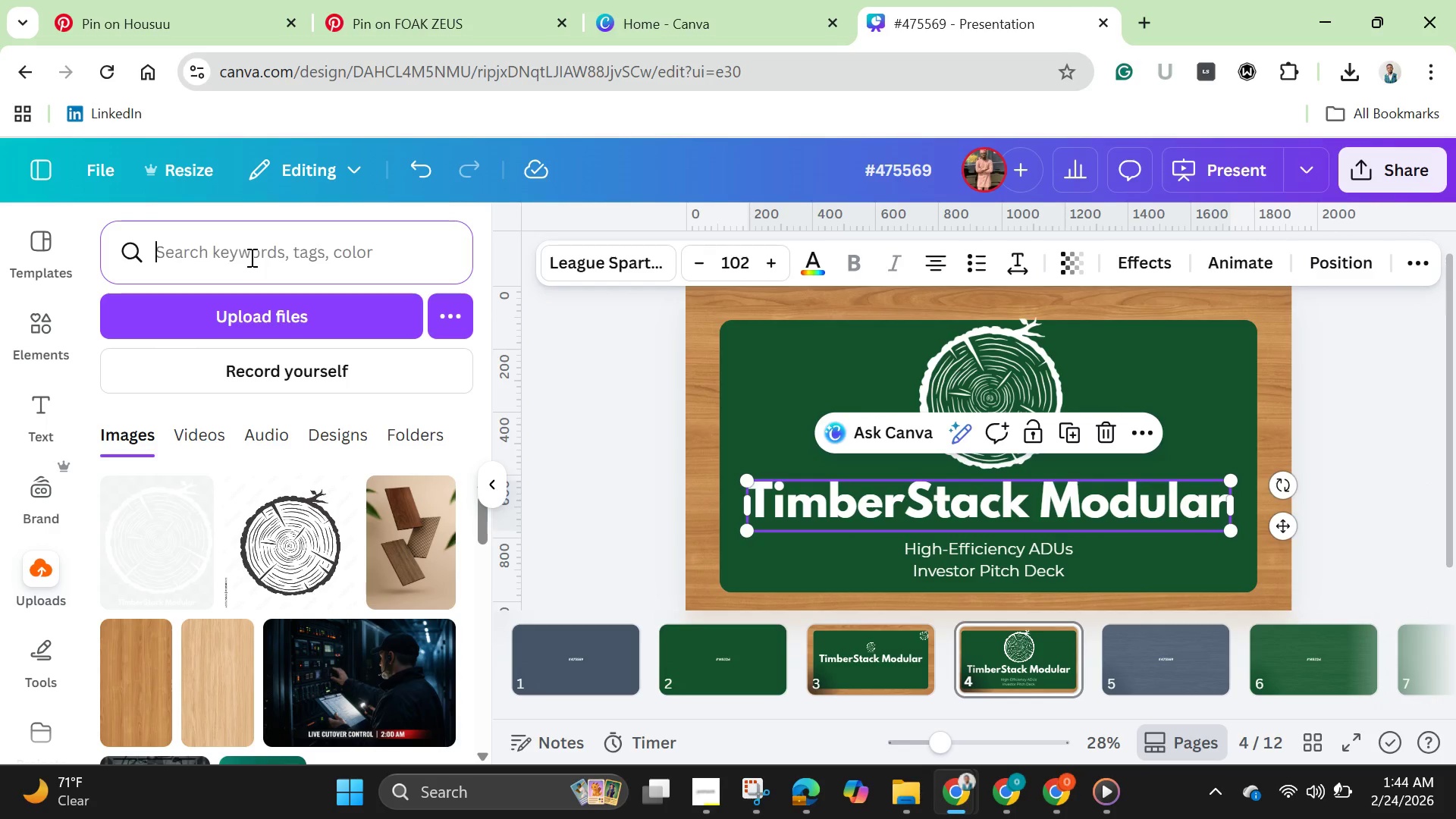 
type(line)
 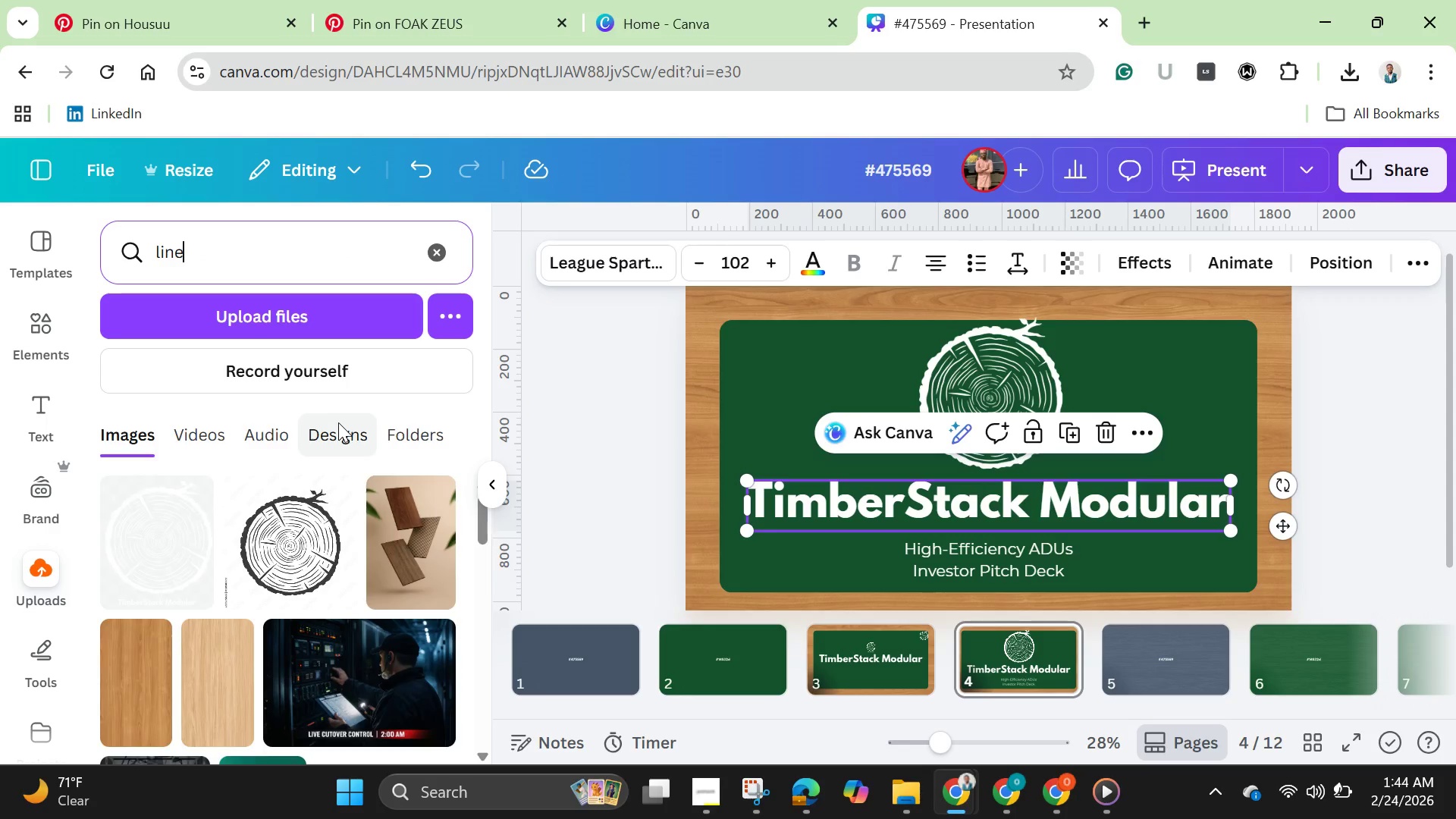 
key(Enter)
 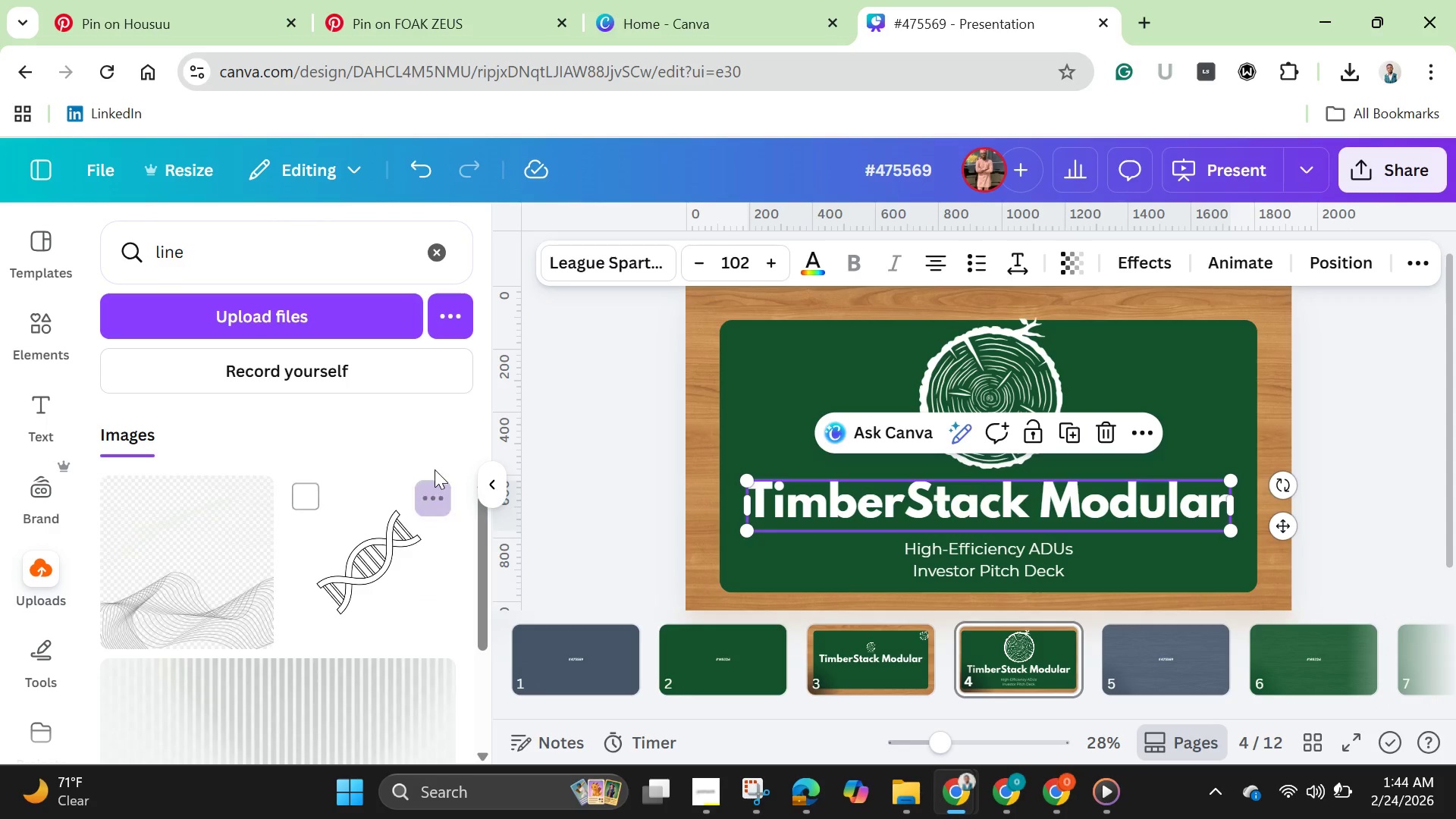 
left_click([430, 251])
 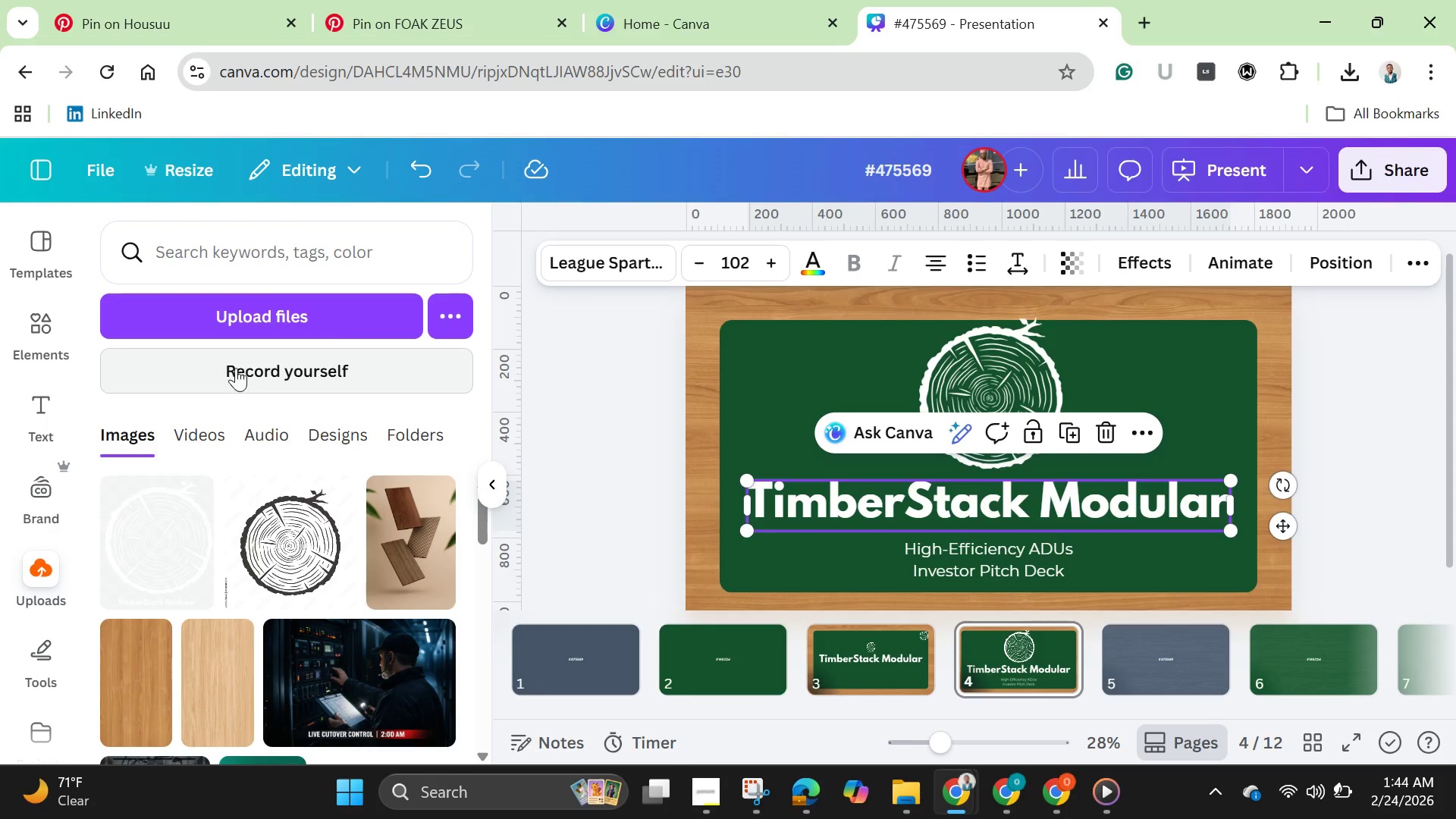 
left_click([46, 363])
 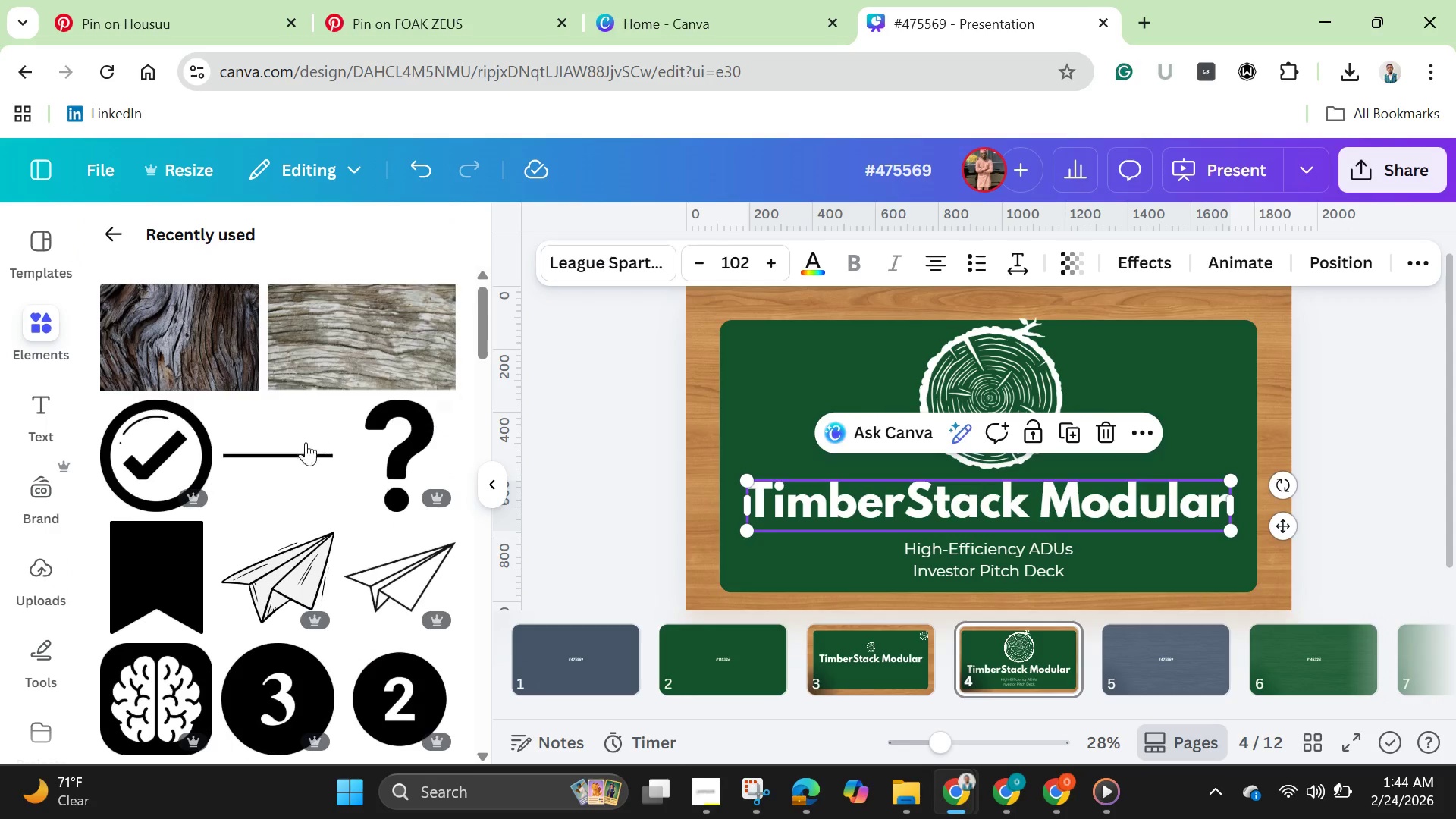 
left_click([287, 452])
 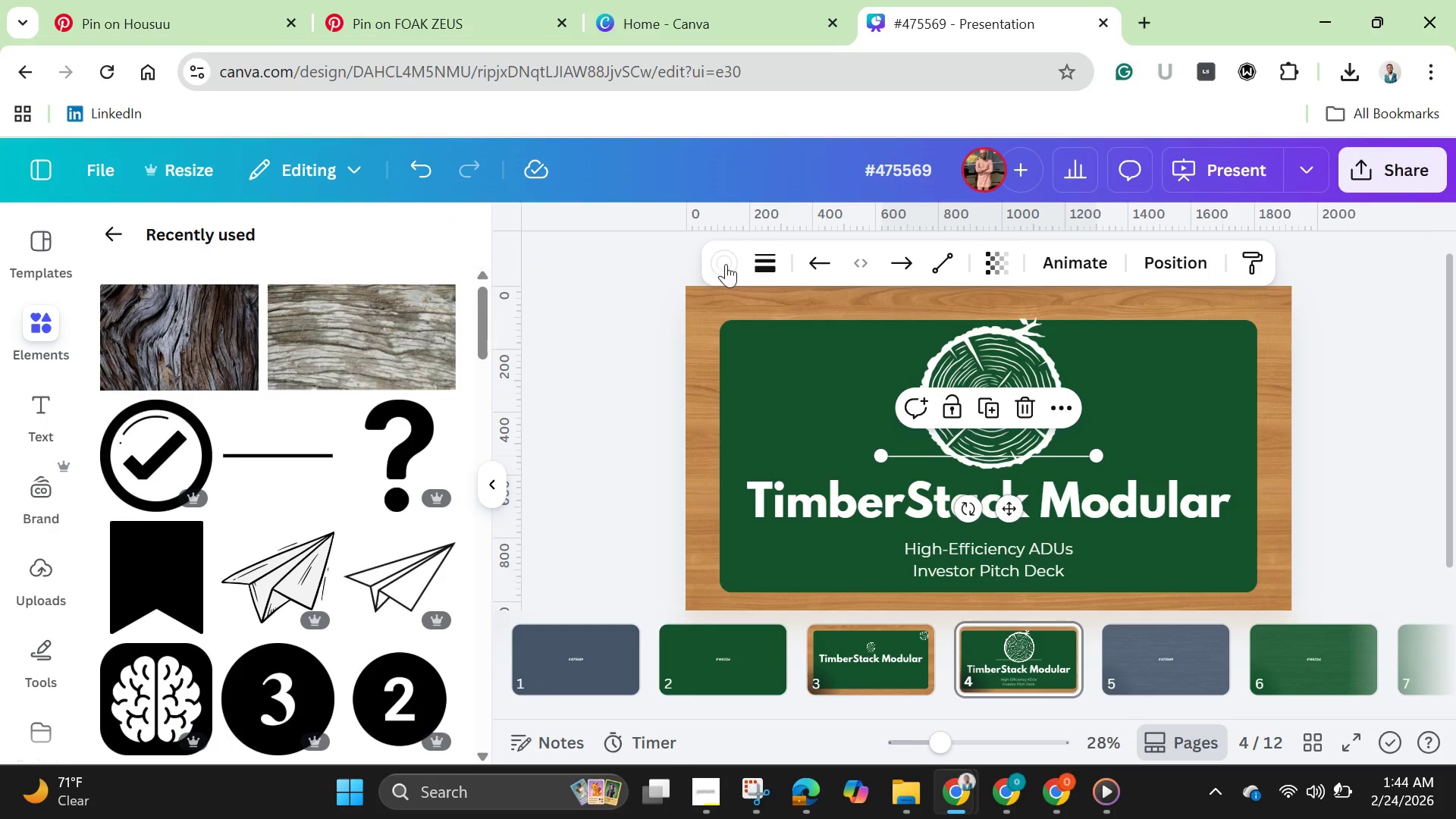 
left_click([727, 262])
 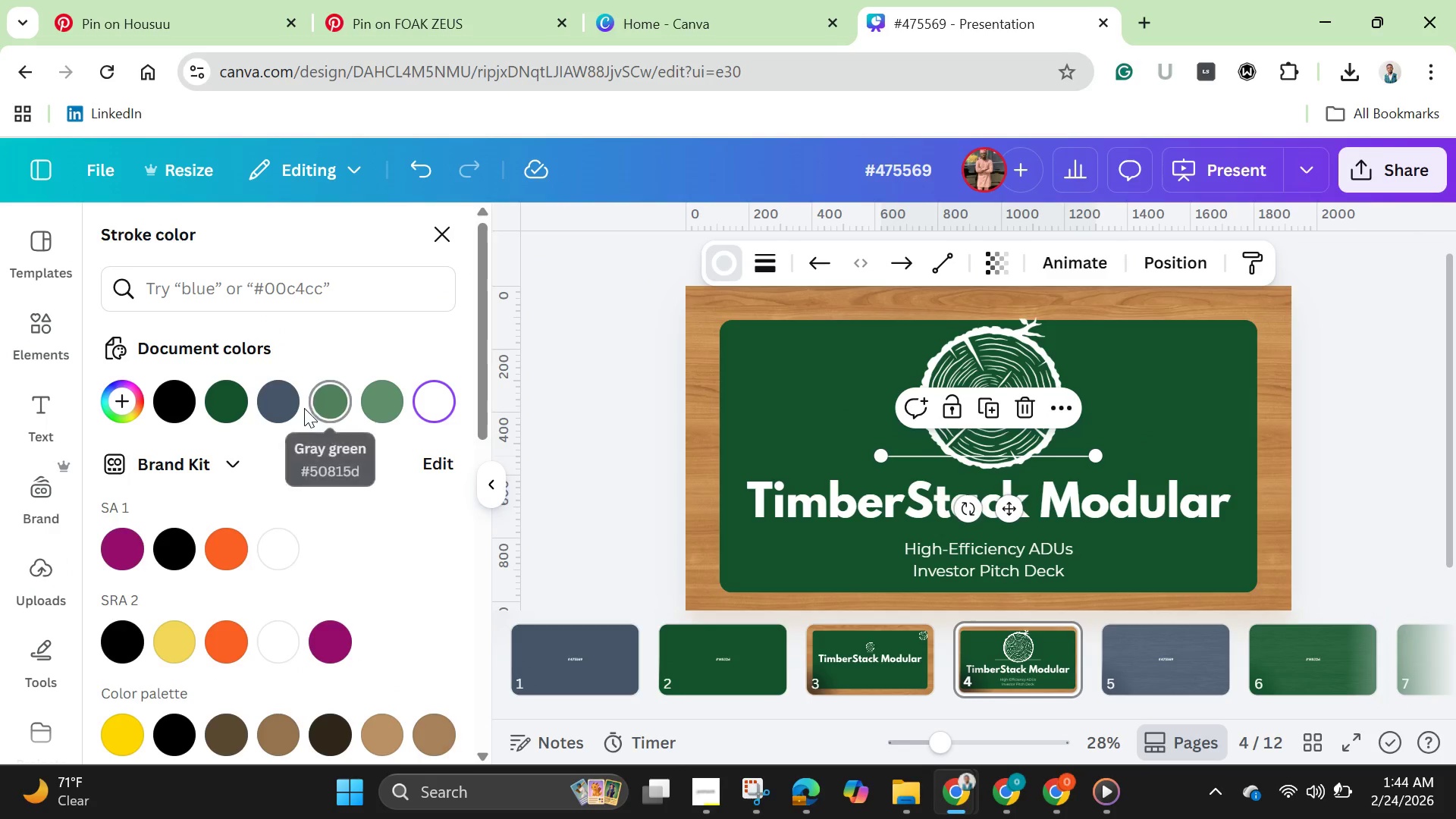 
left_click([285, 402])
 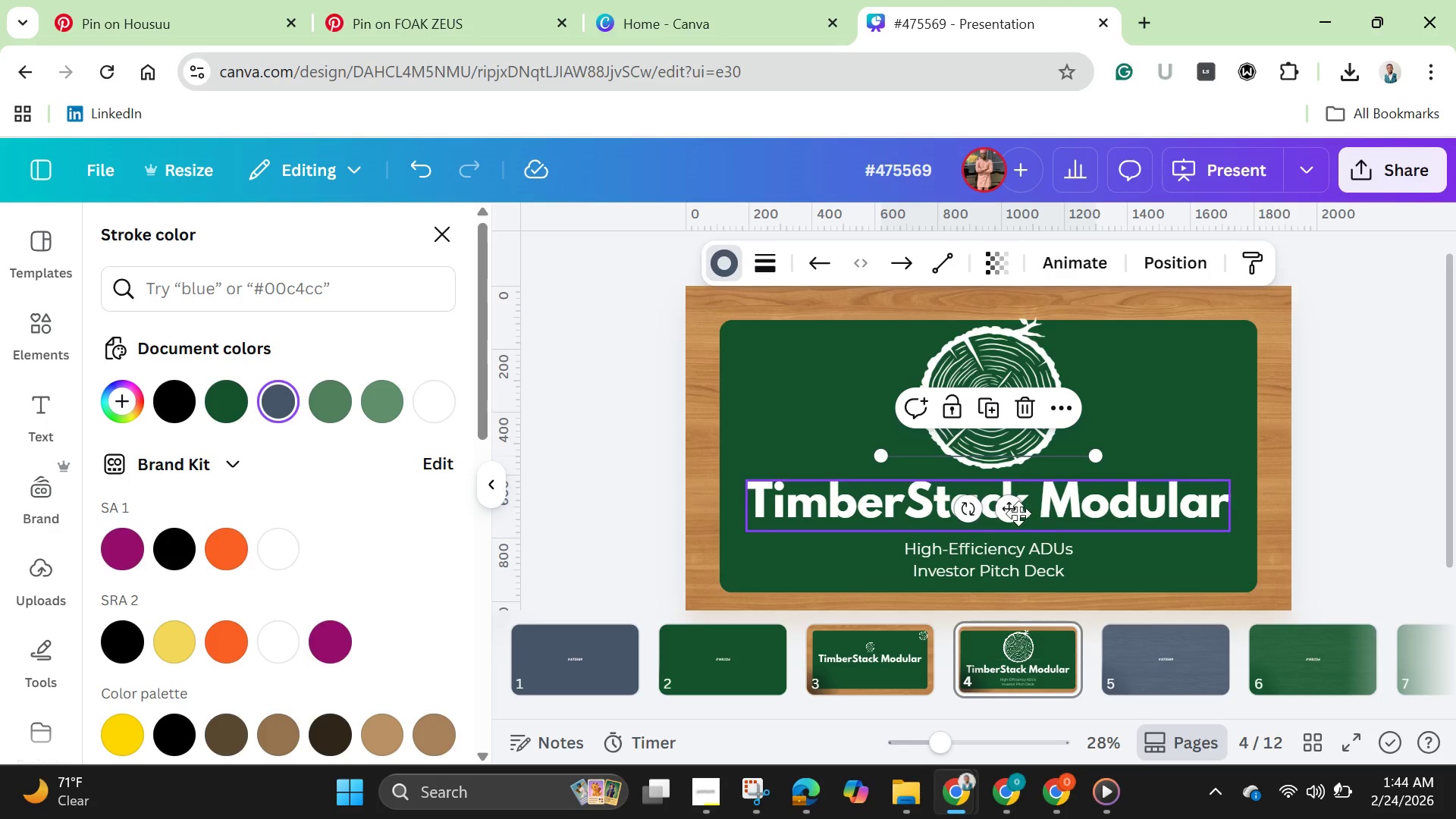 
left_click_drag(start_coordinate=[1006, 505], to_coordinate=[1003, 350])
 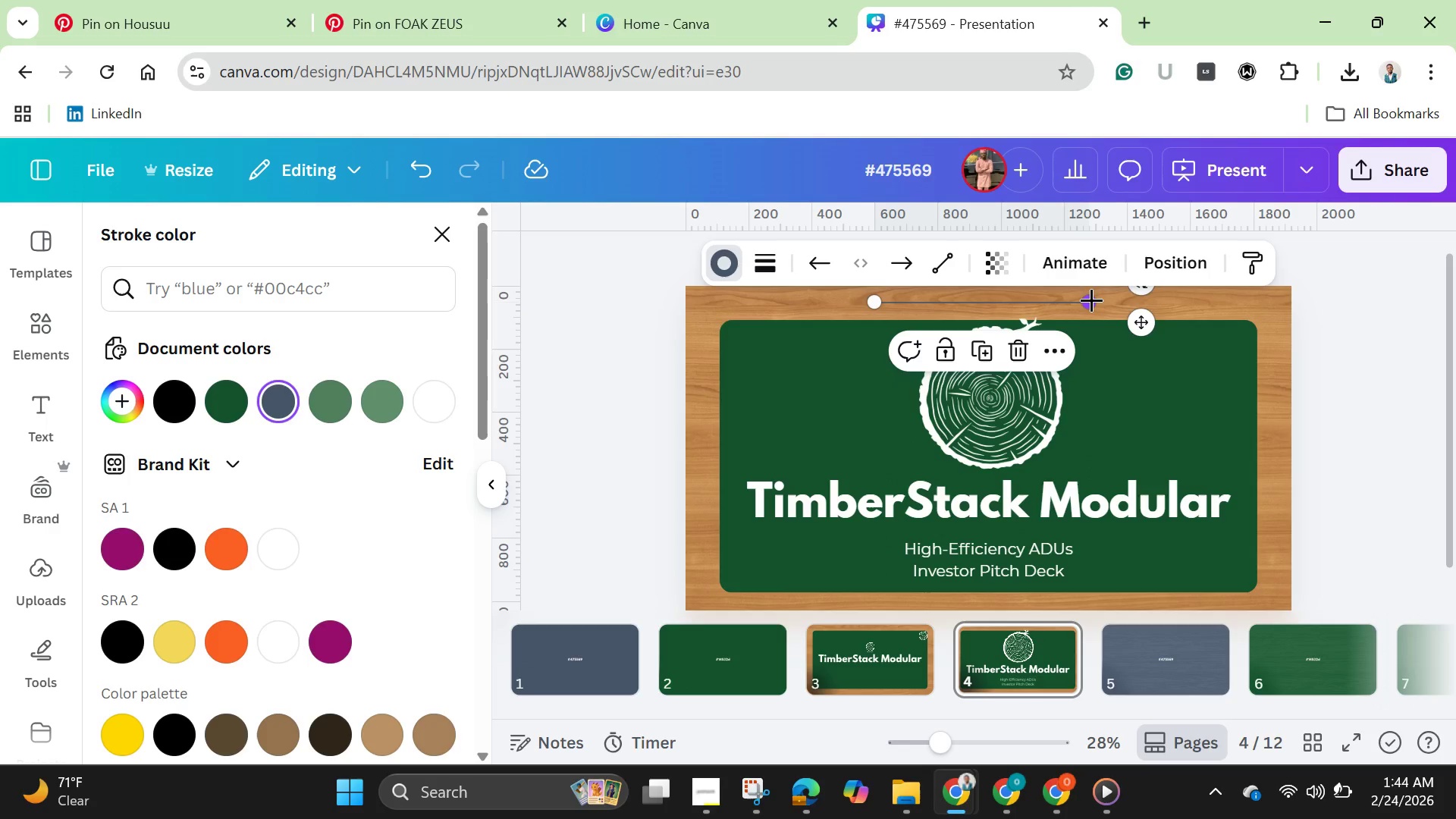 
left_click_drag(start_coordinate=[1091, 300], to_coordinate=[1227, 295])
 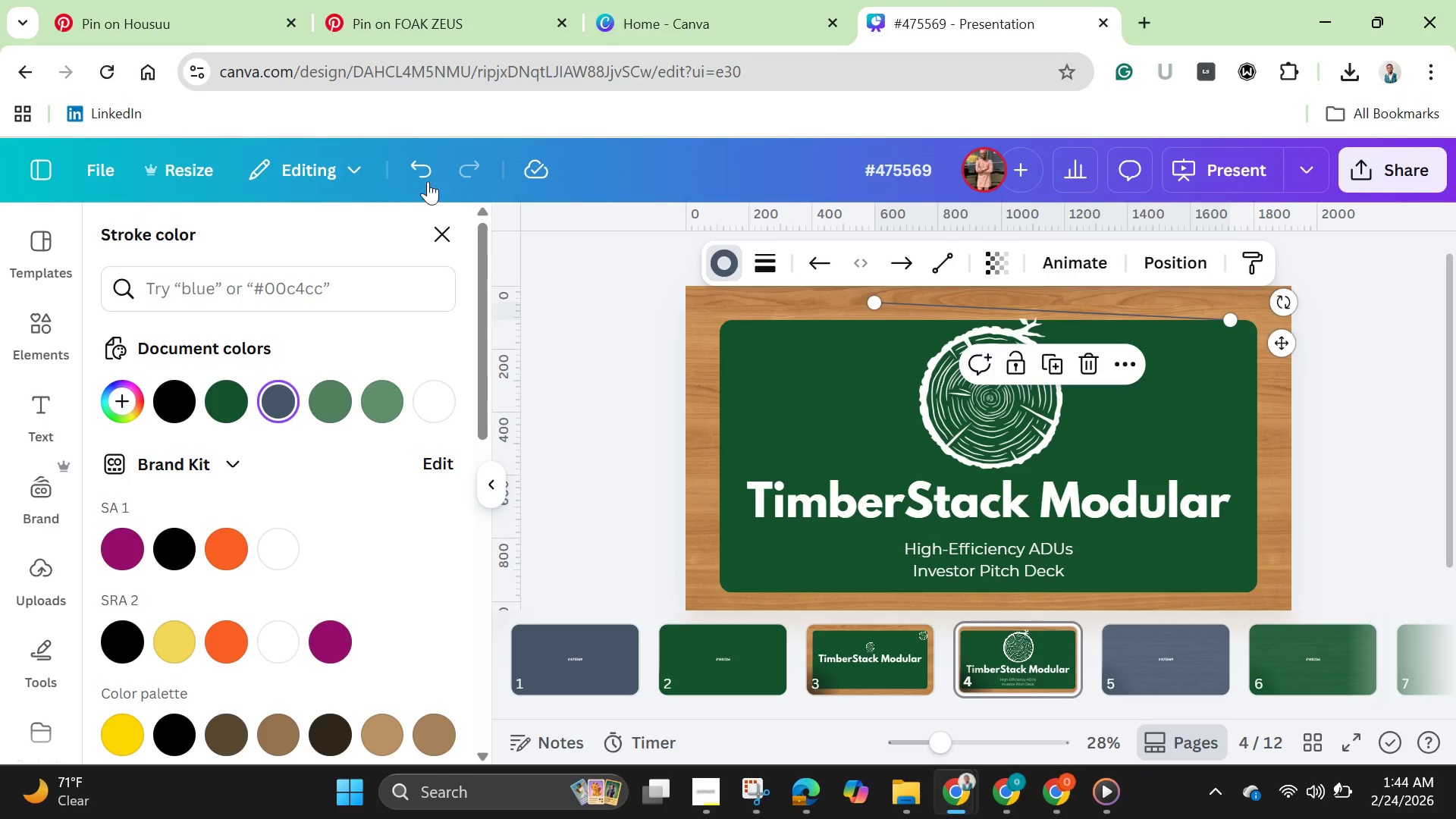 
left_click([413, 173])
 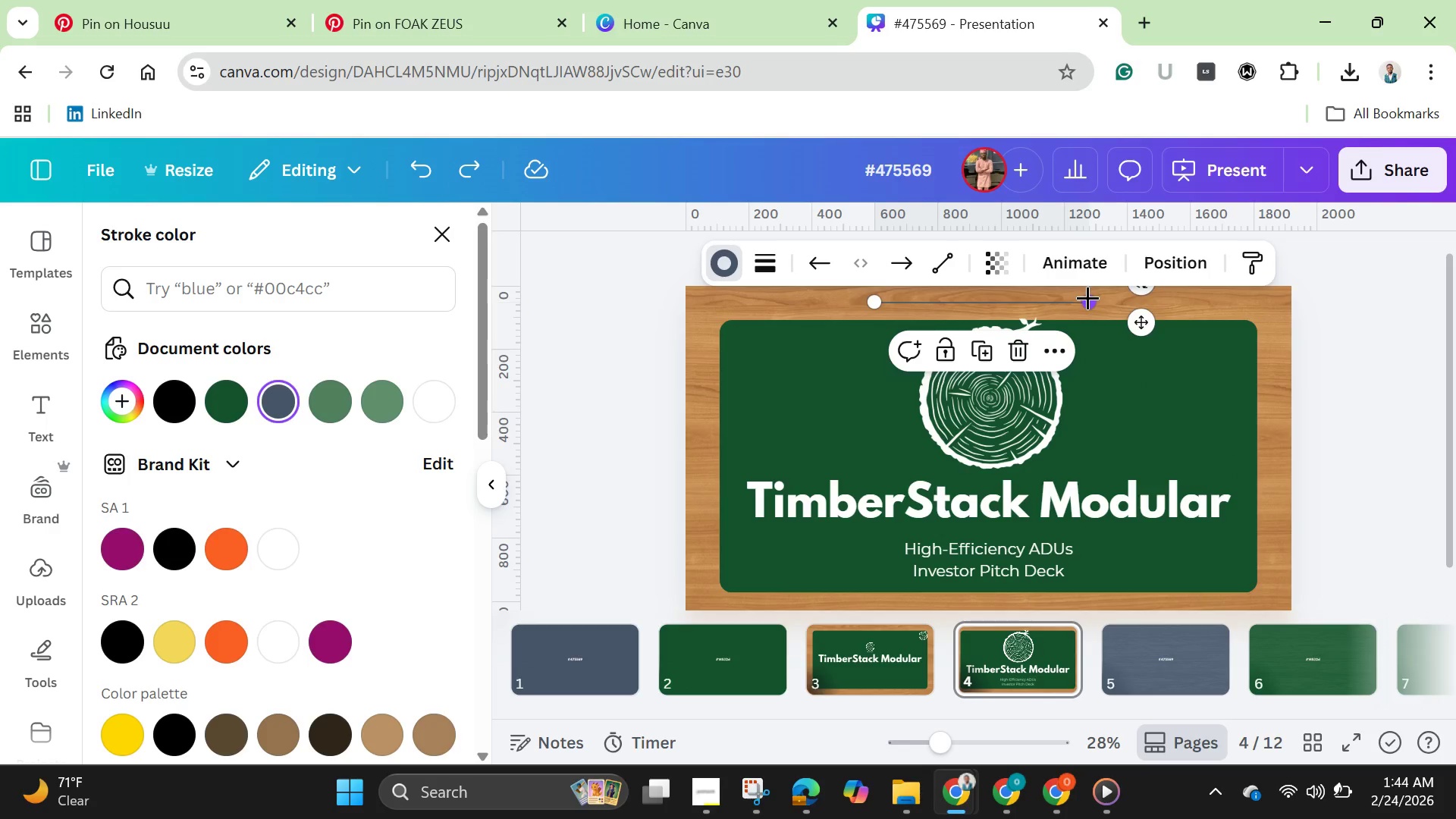 
left_click_drag(start_coordinate=[1090, 297], to_coordinate=[1229, 298])
 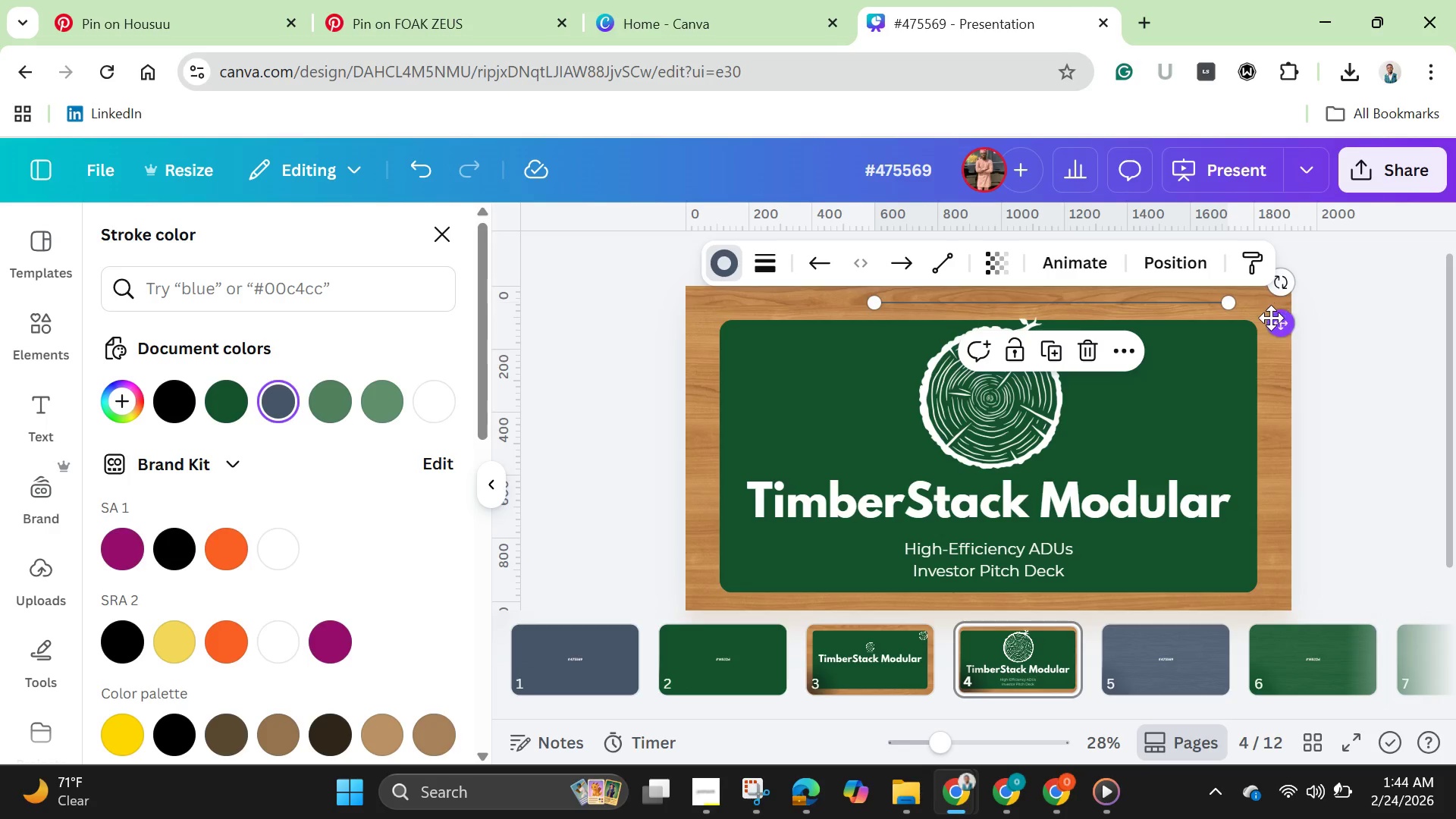 
left_click_drag(start_coordinate=[1277, 323], to_coordinate=[1213, 544])
 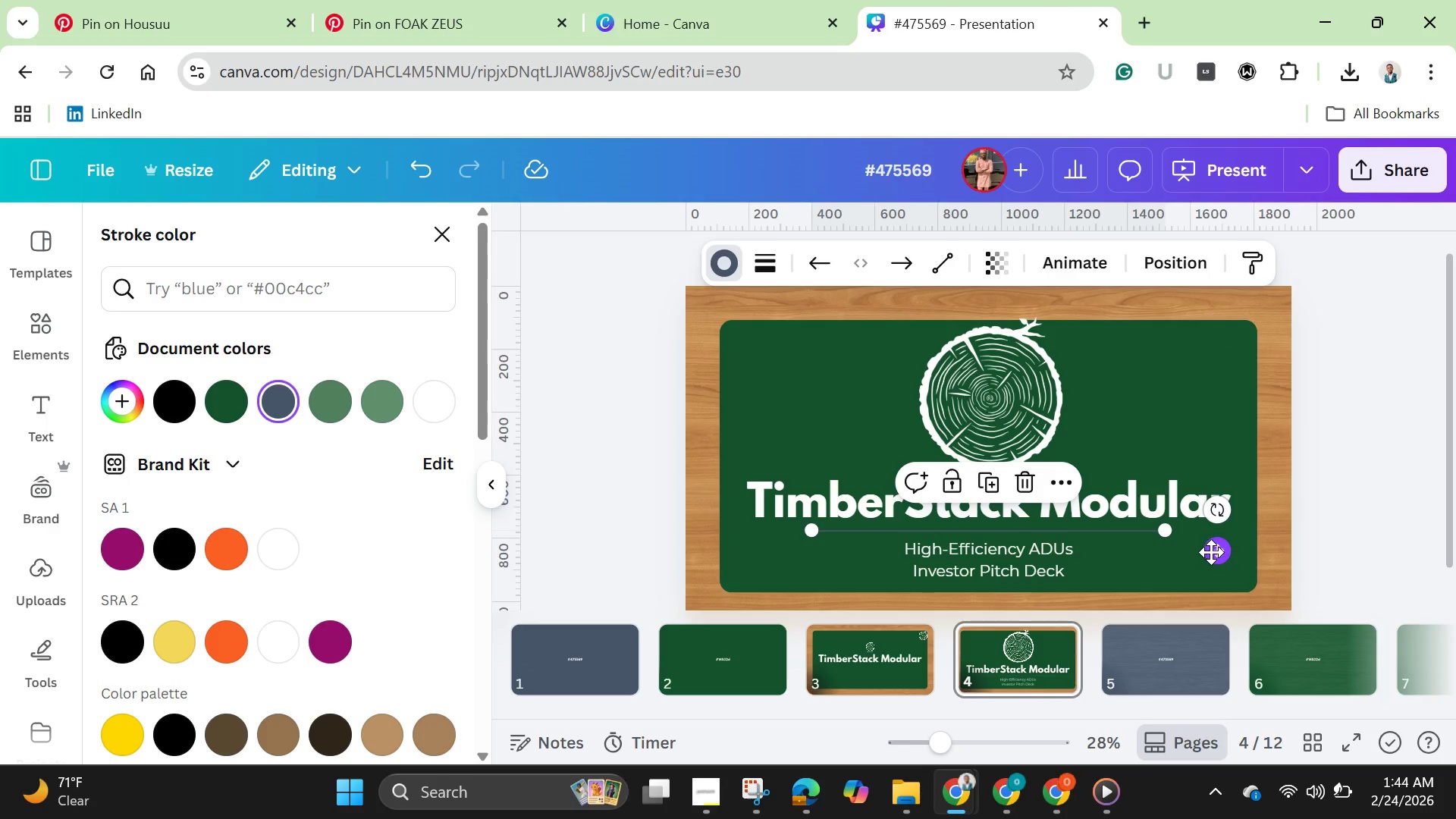 
left_click_drag(start_coordinate=[1211, 552], to_coordinate=[1206, 548])
 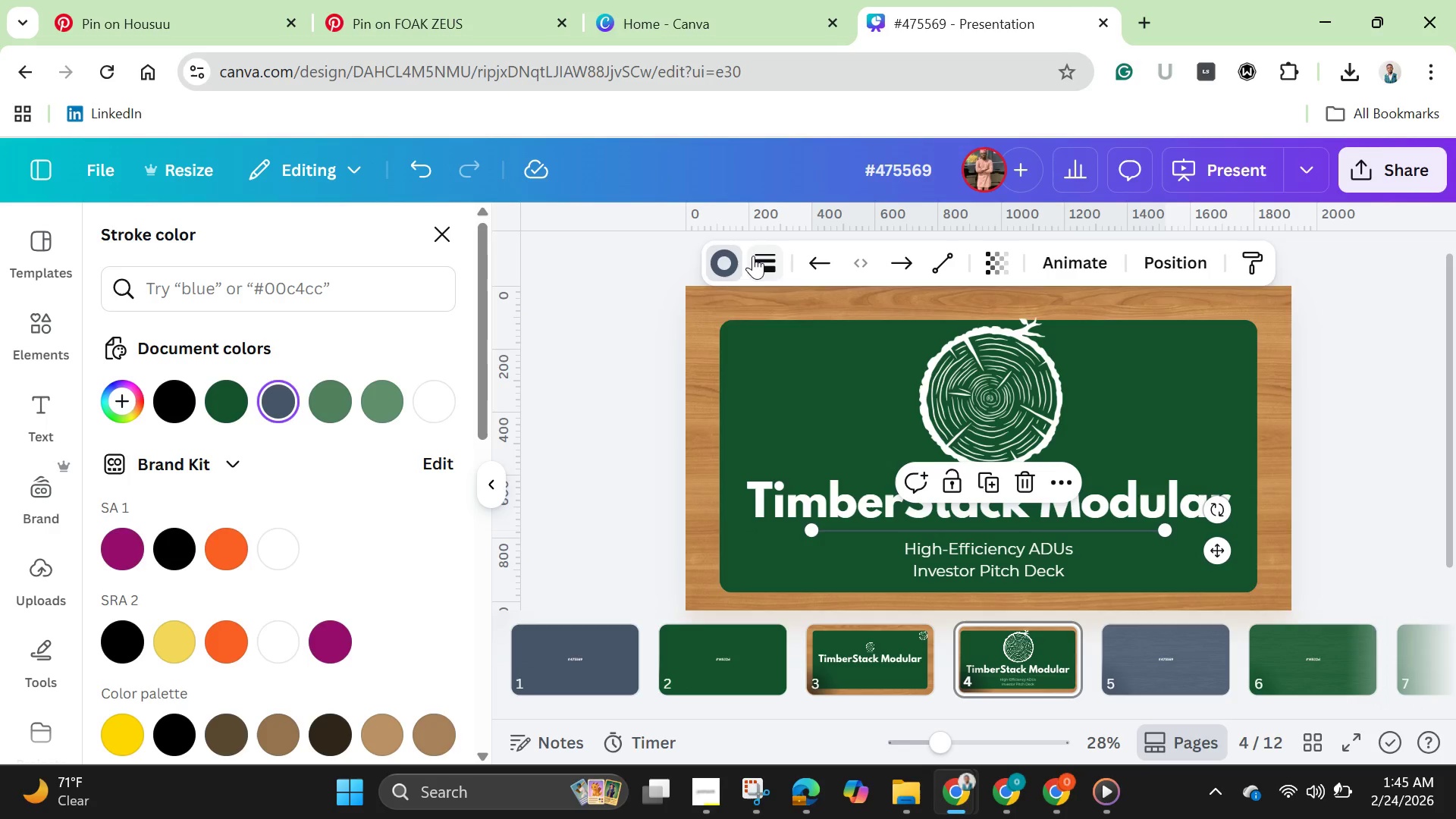 
left_click([755, 256])
 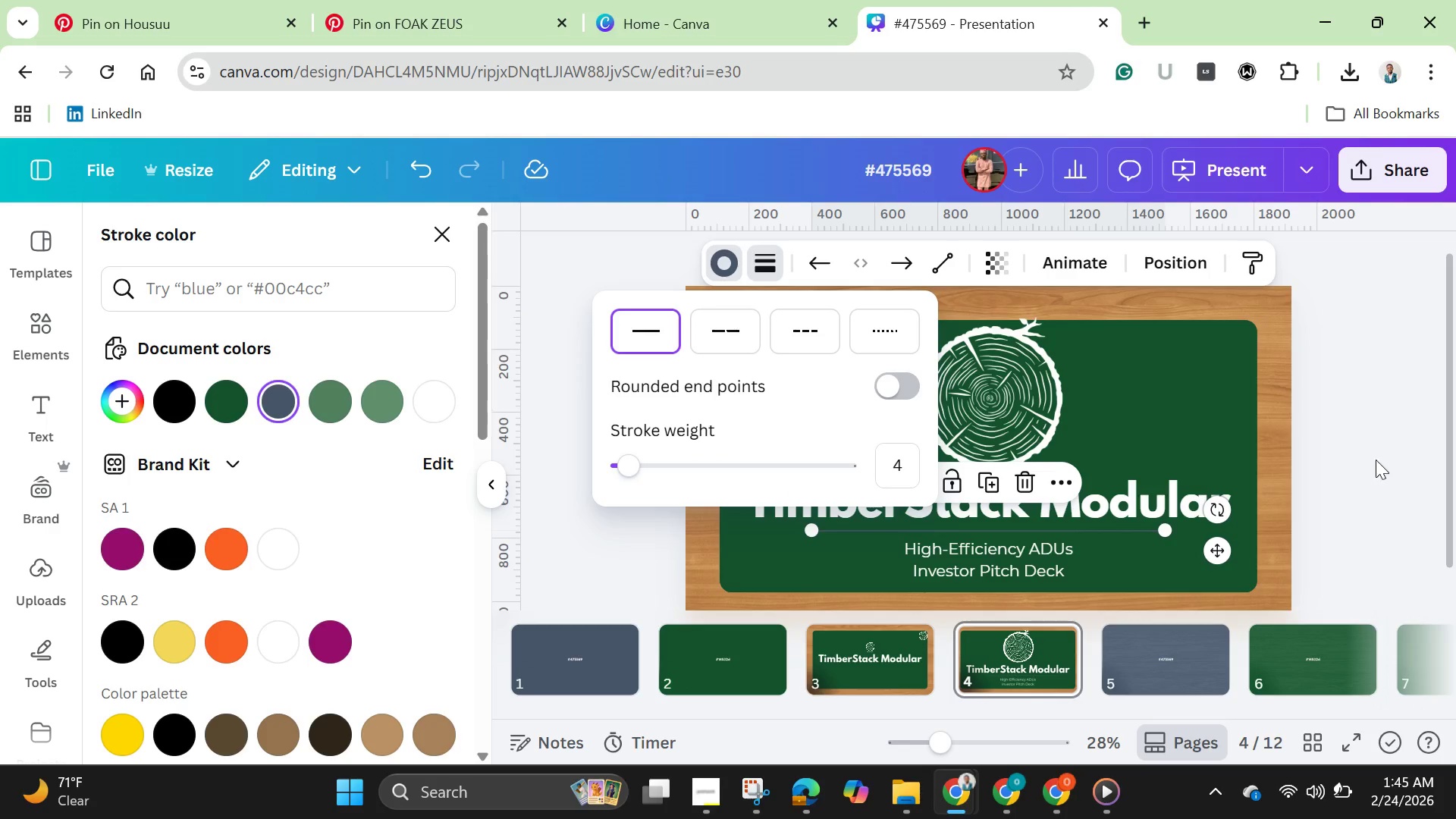 
left_click([1335, 464])
 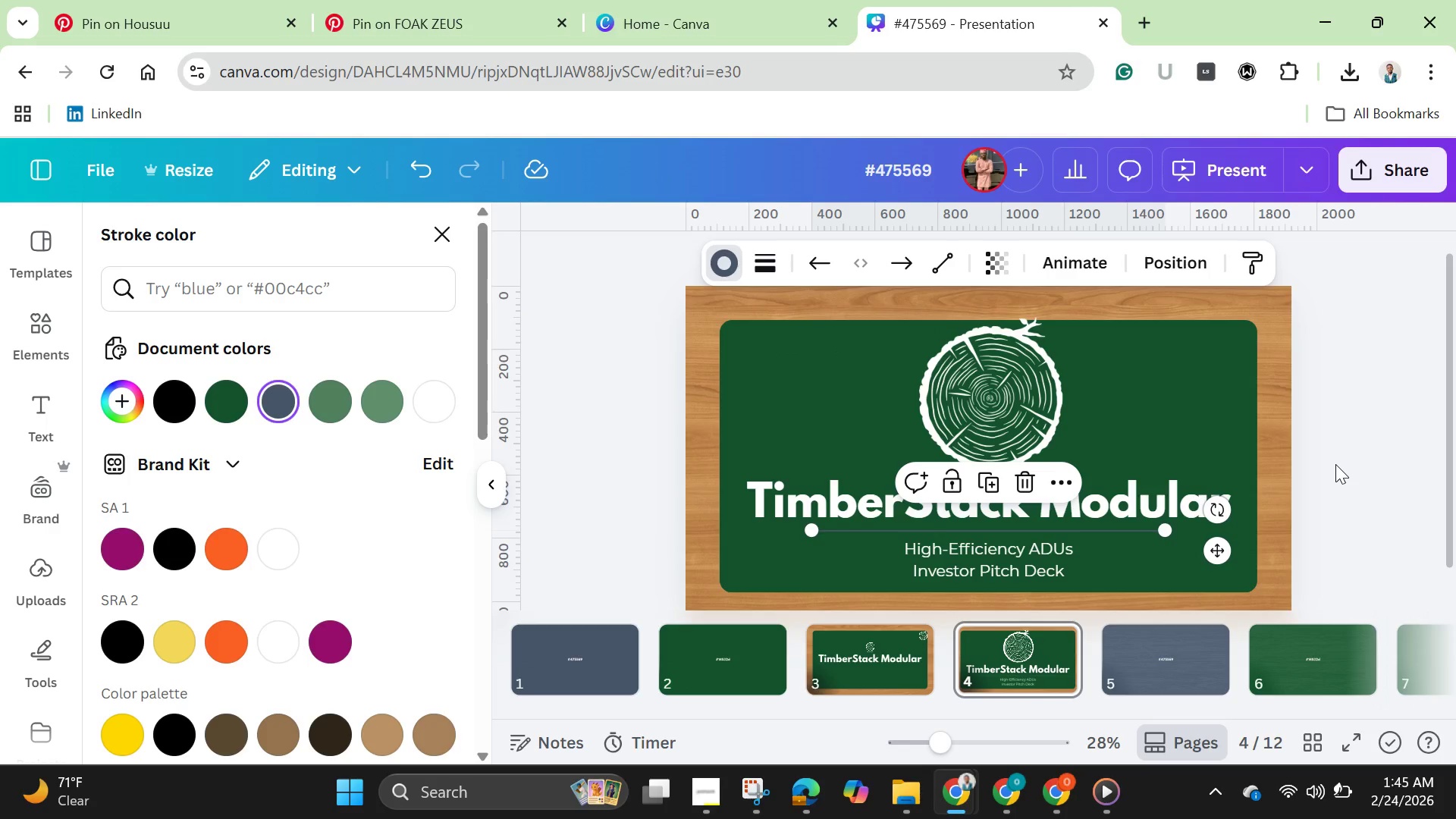 
left_click([1335, 464])
 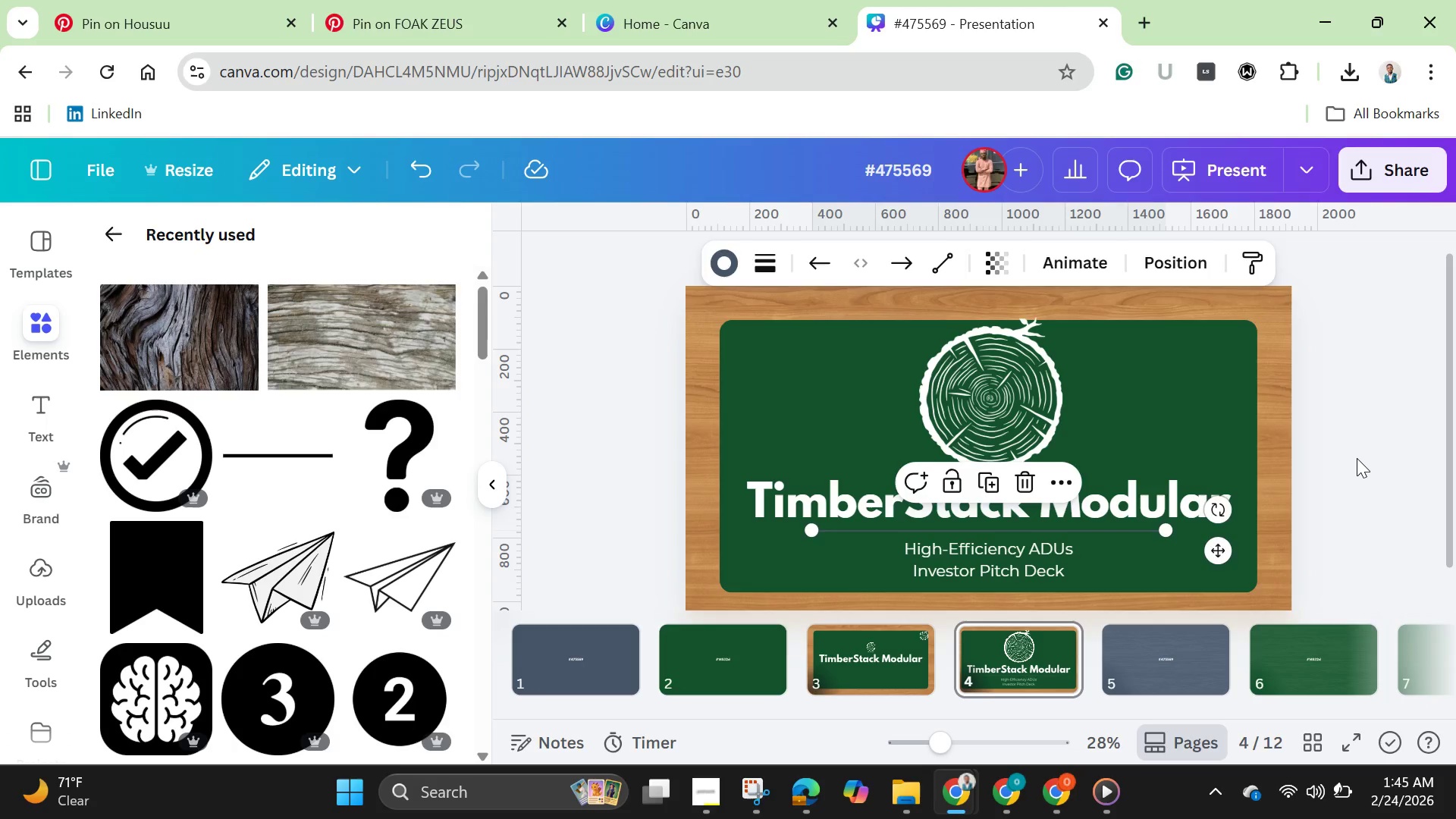 
left_click([1357, 458])
 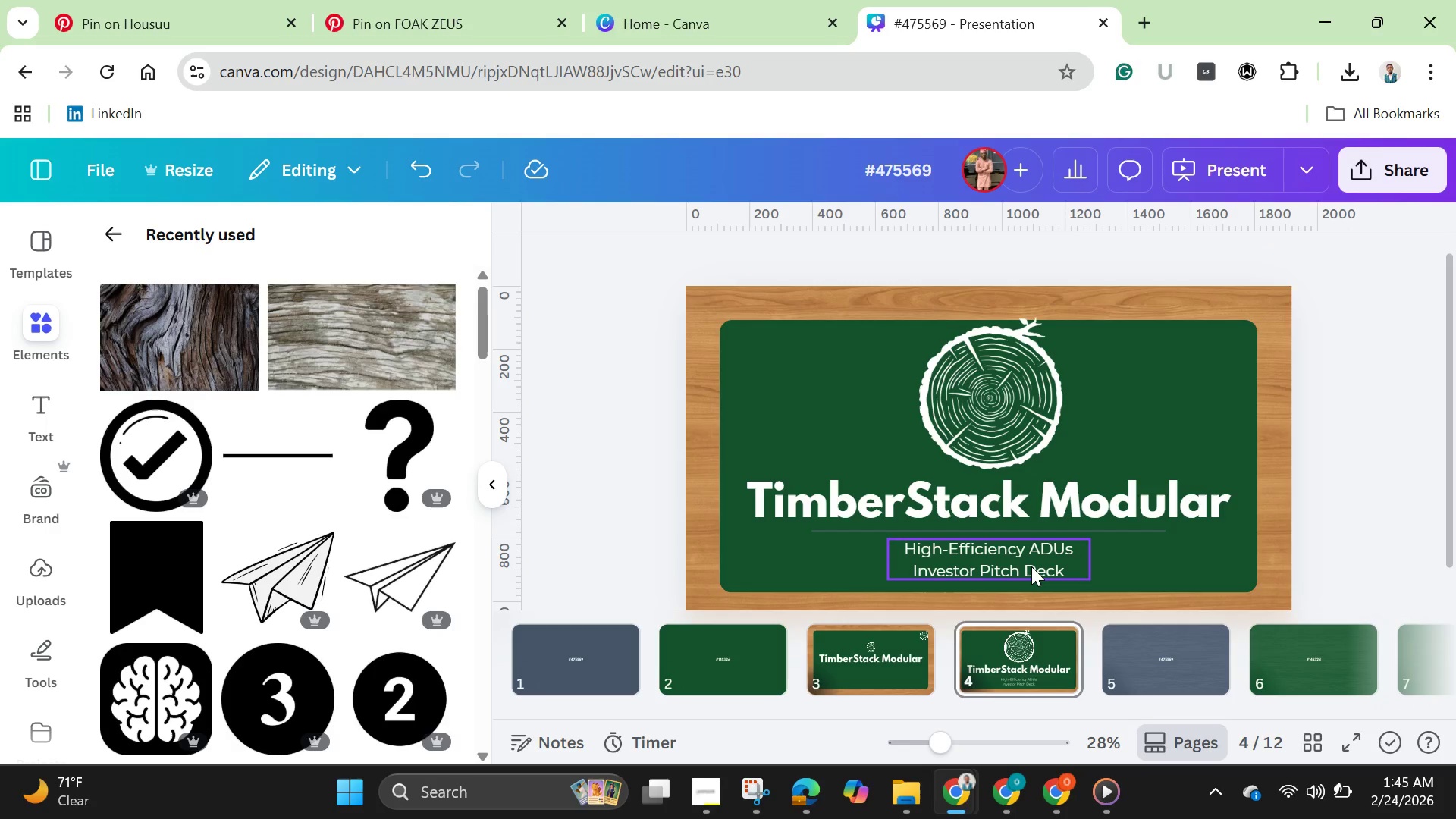 
left_click([1031, 566])
 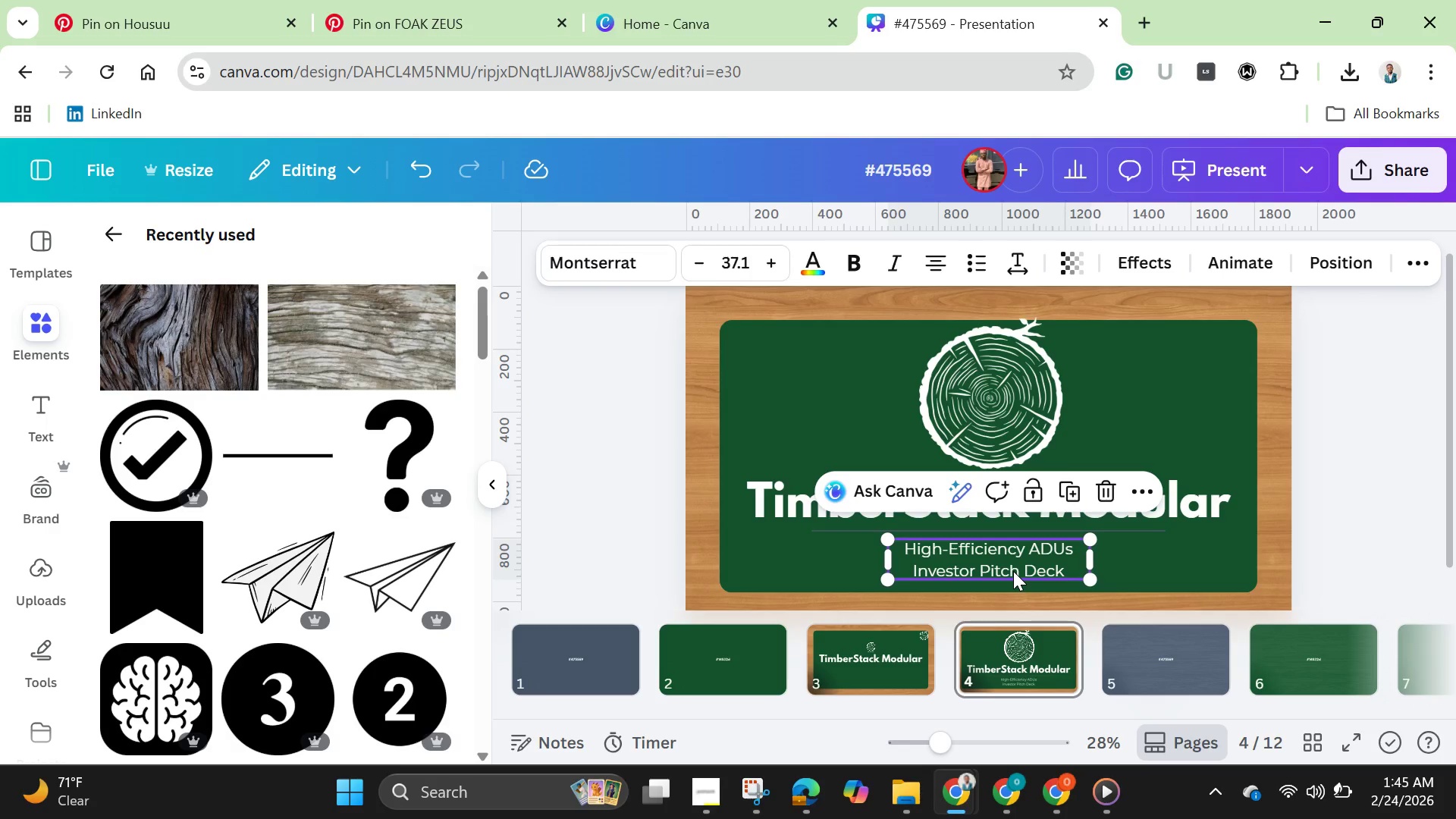 
wait(19.59)
 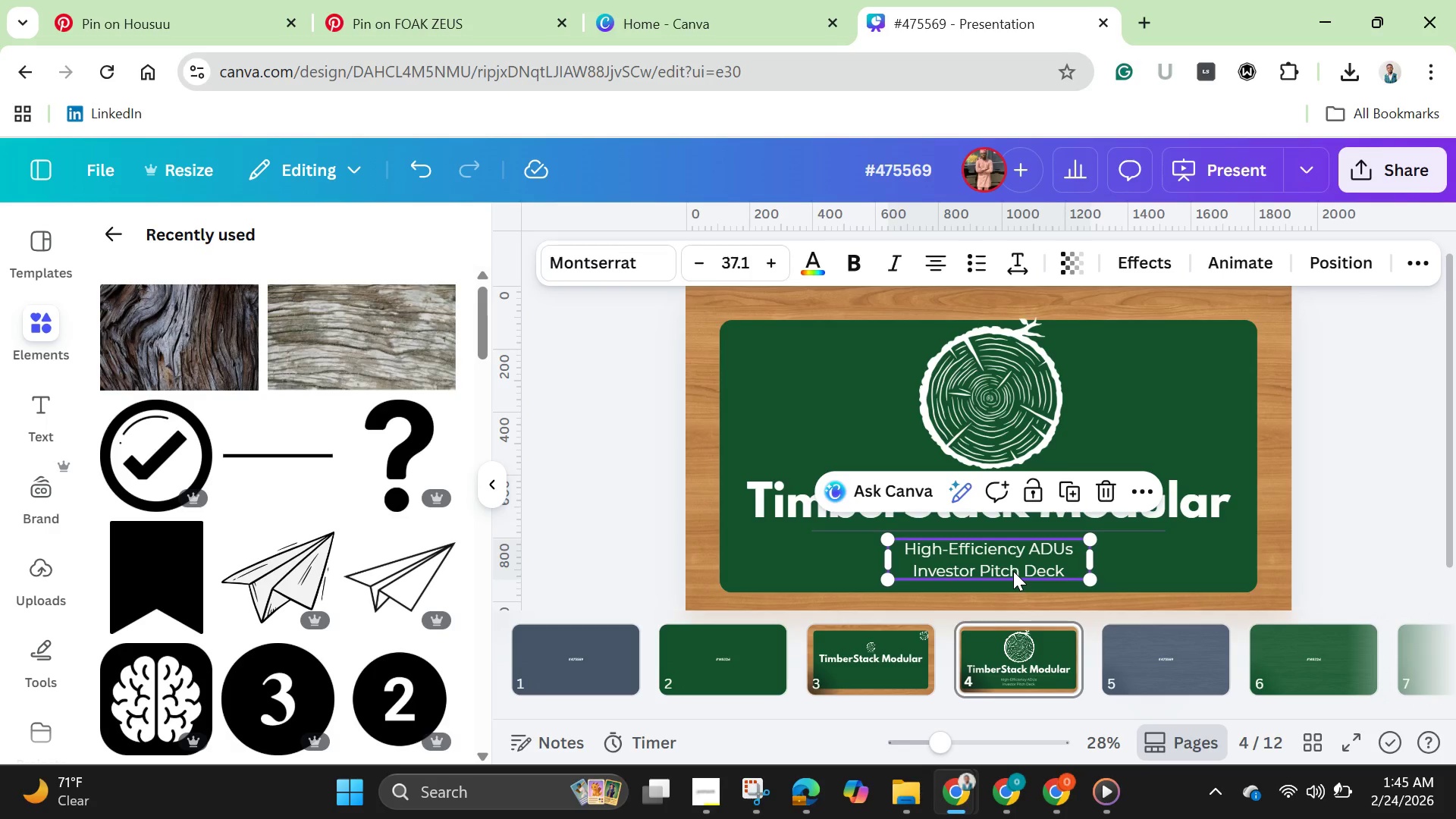 
left_click([1393, 500])
 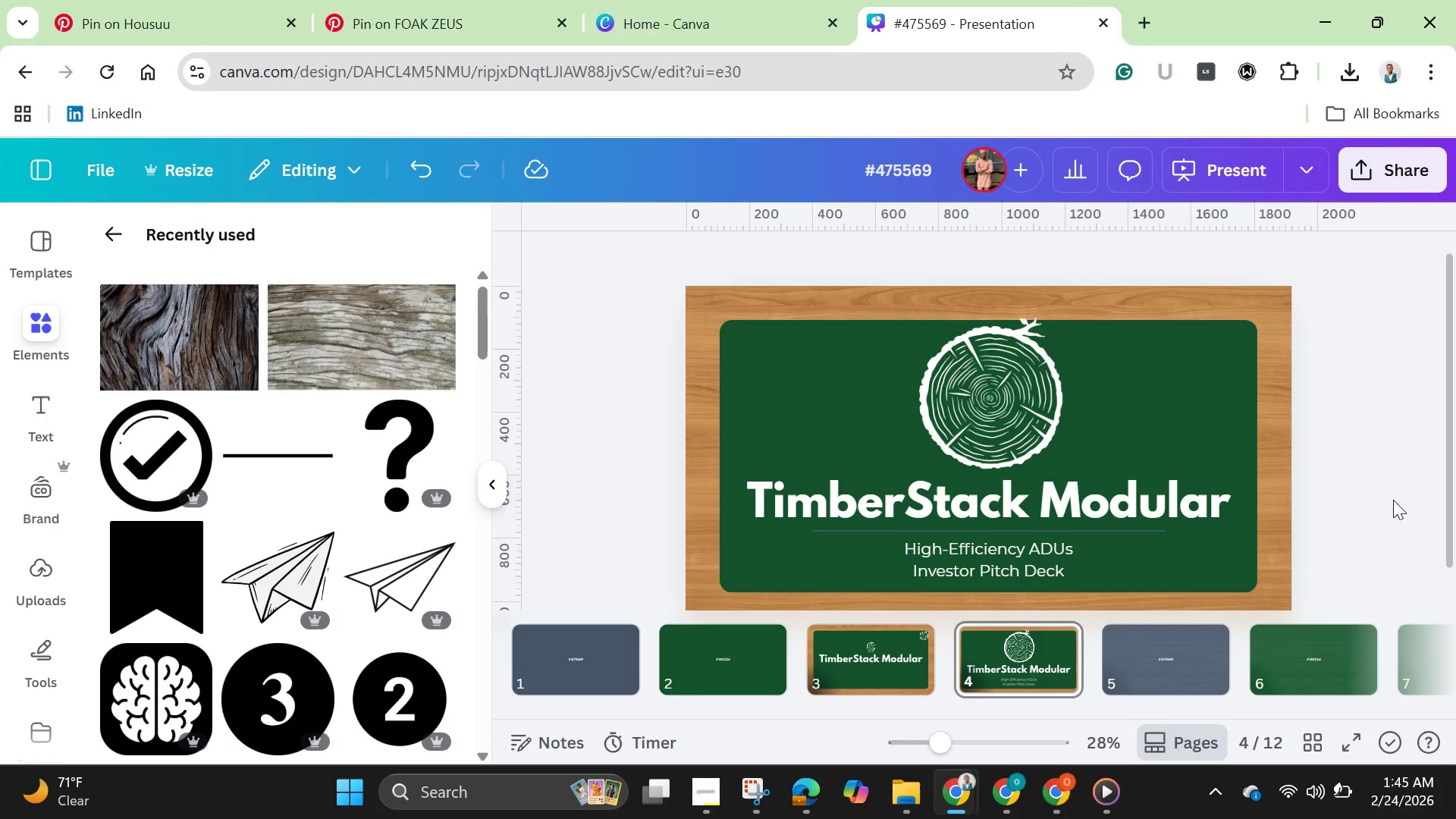 
wait(8.88)
 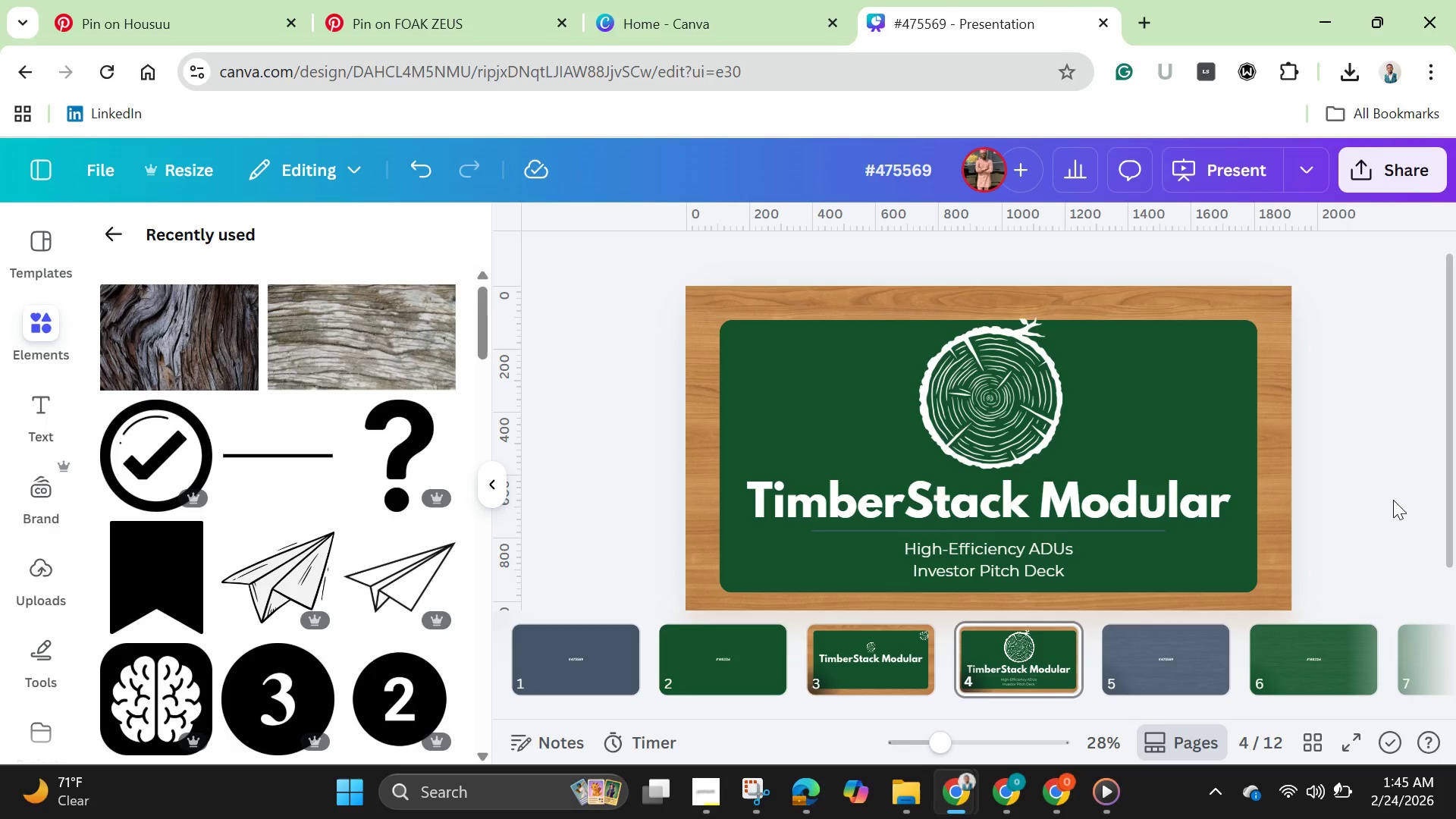 
left_click_drag(start_coordinate=[945, 744], to_coordinate=[937, 748])
 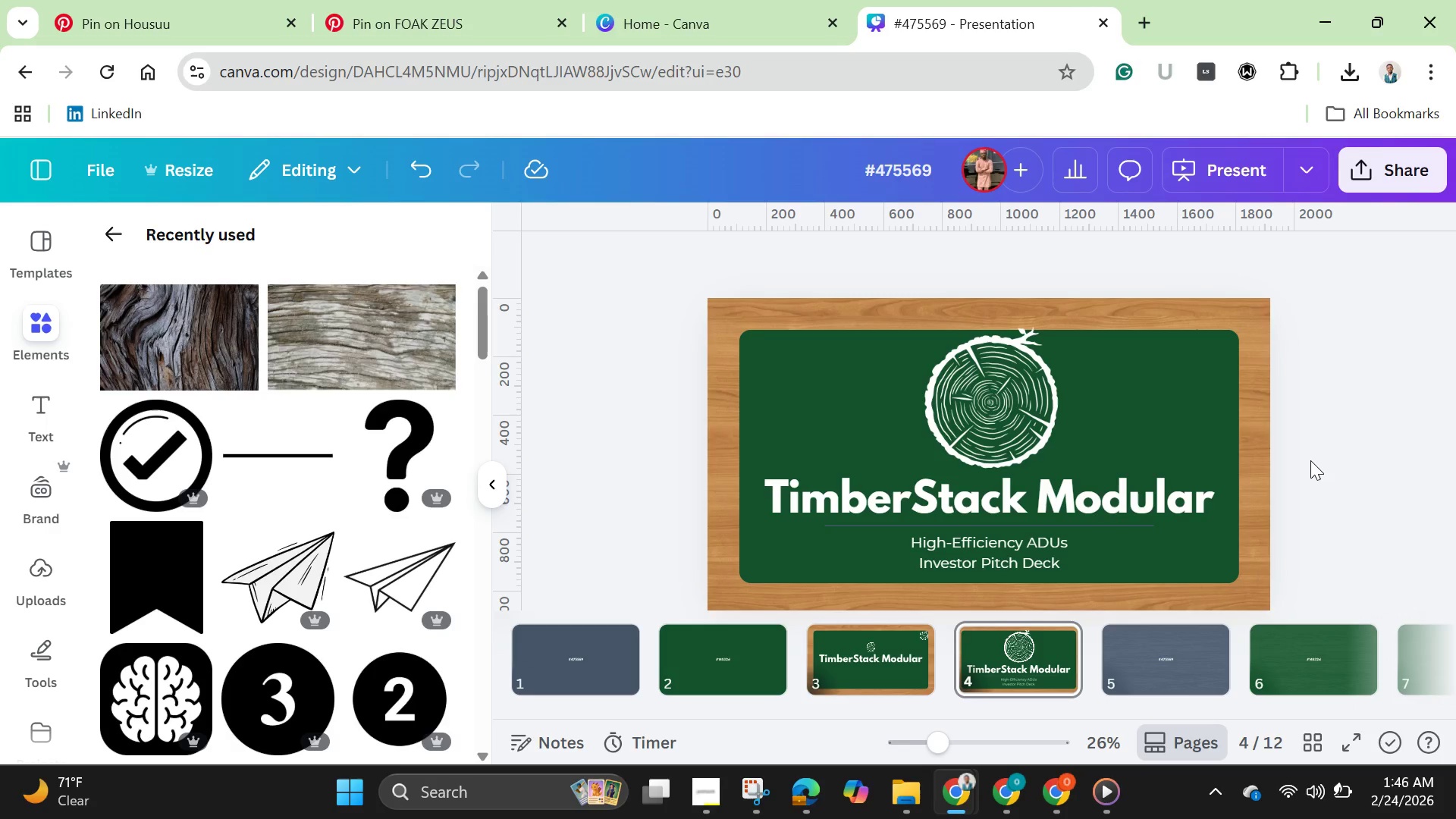 
wait(26.42)
 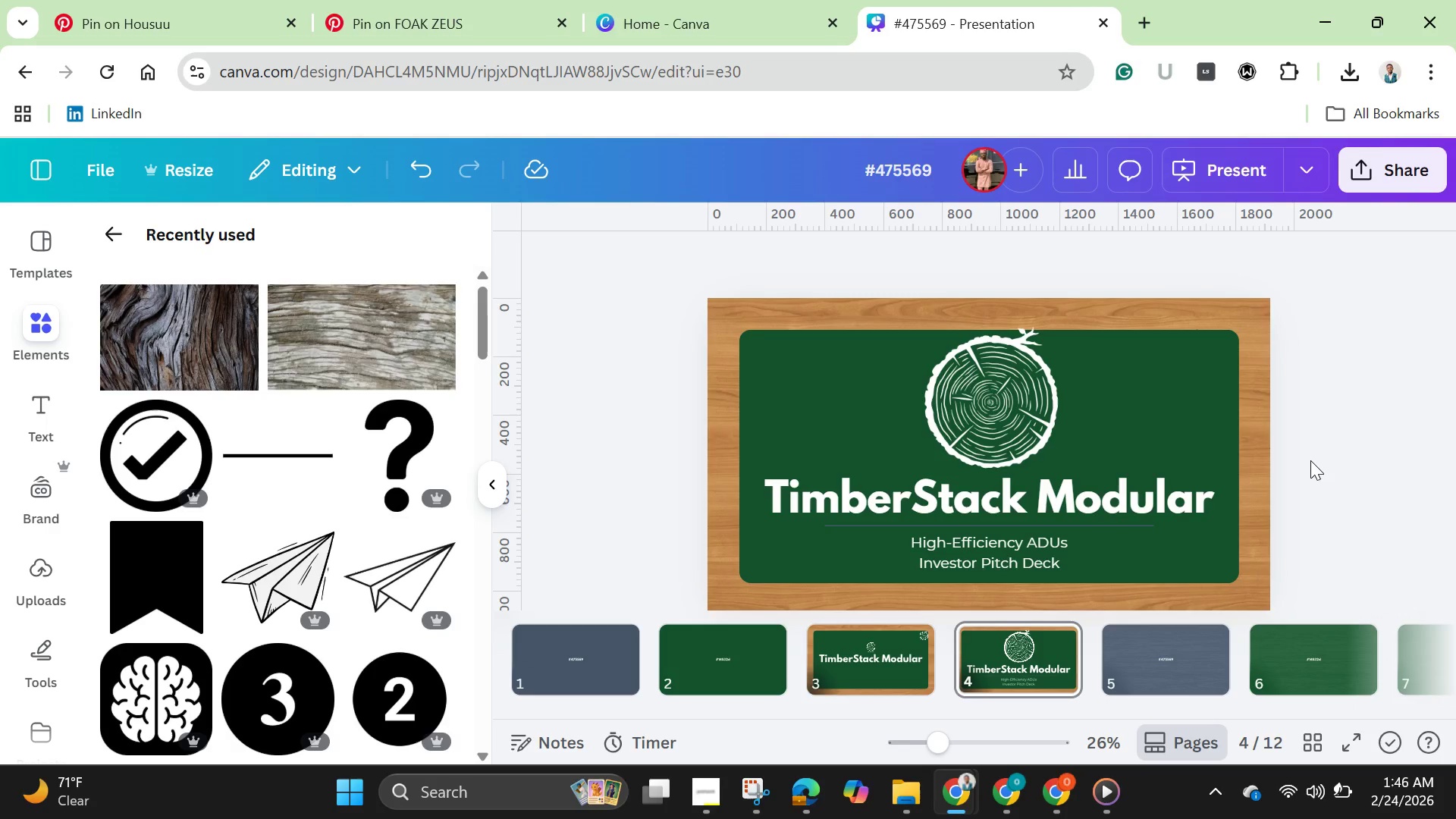 
left_click([1341, 406])
 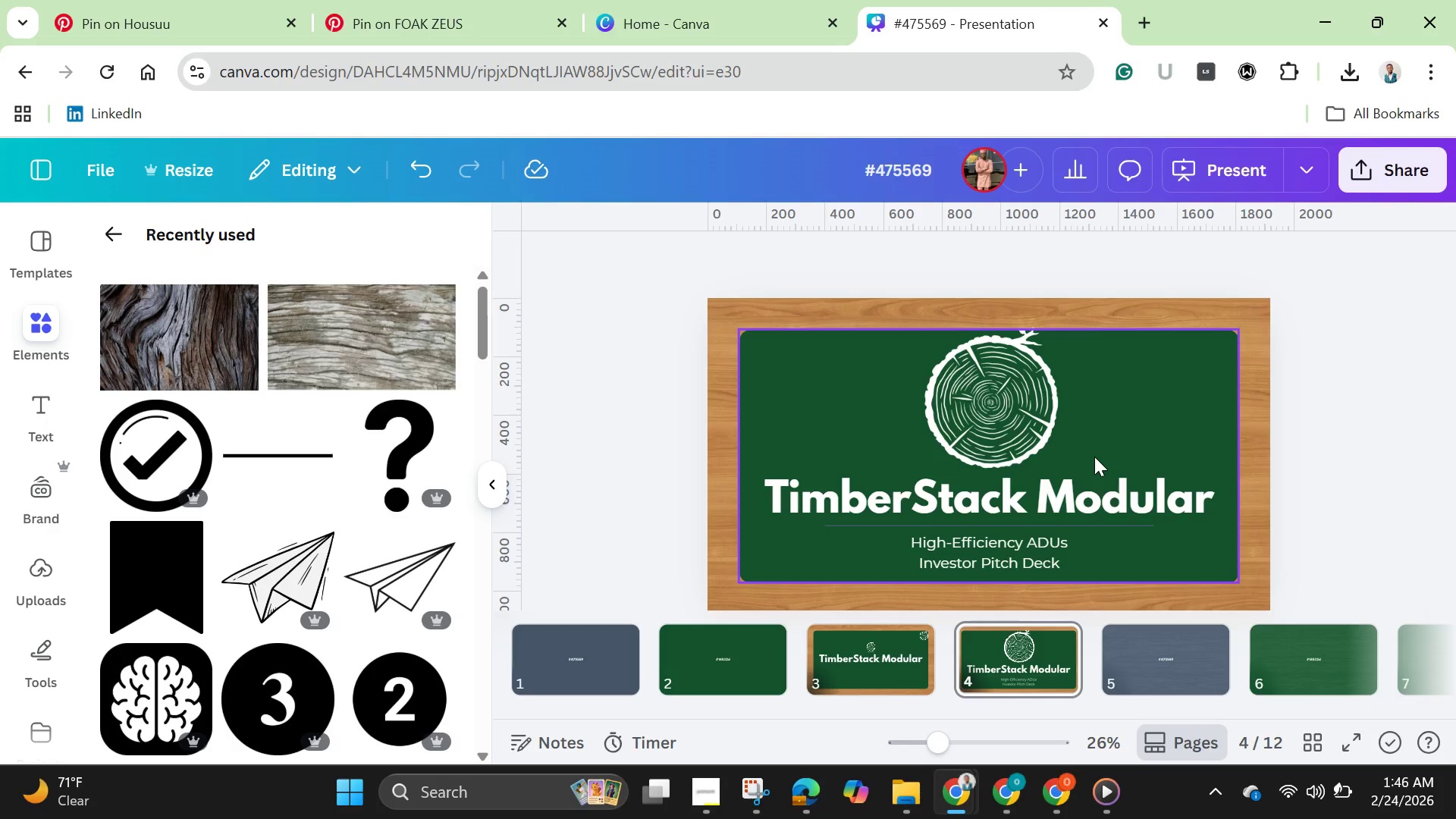 
left_click([1096, 457])
 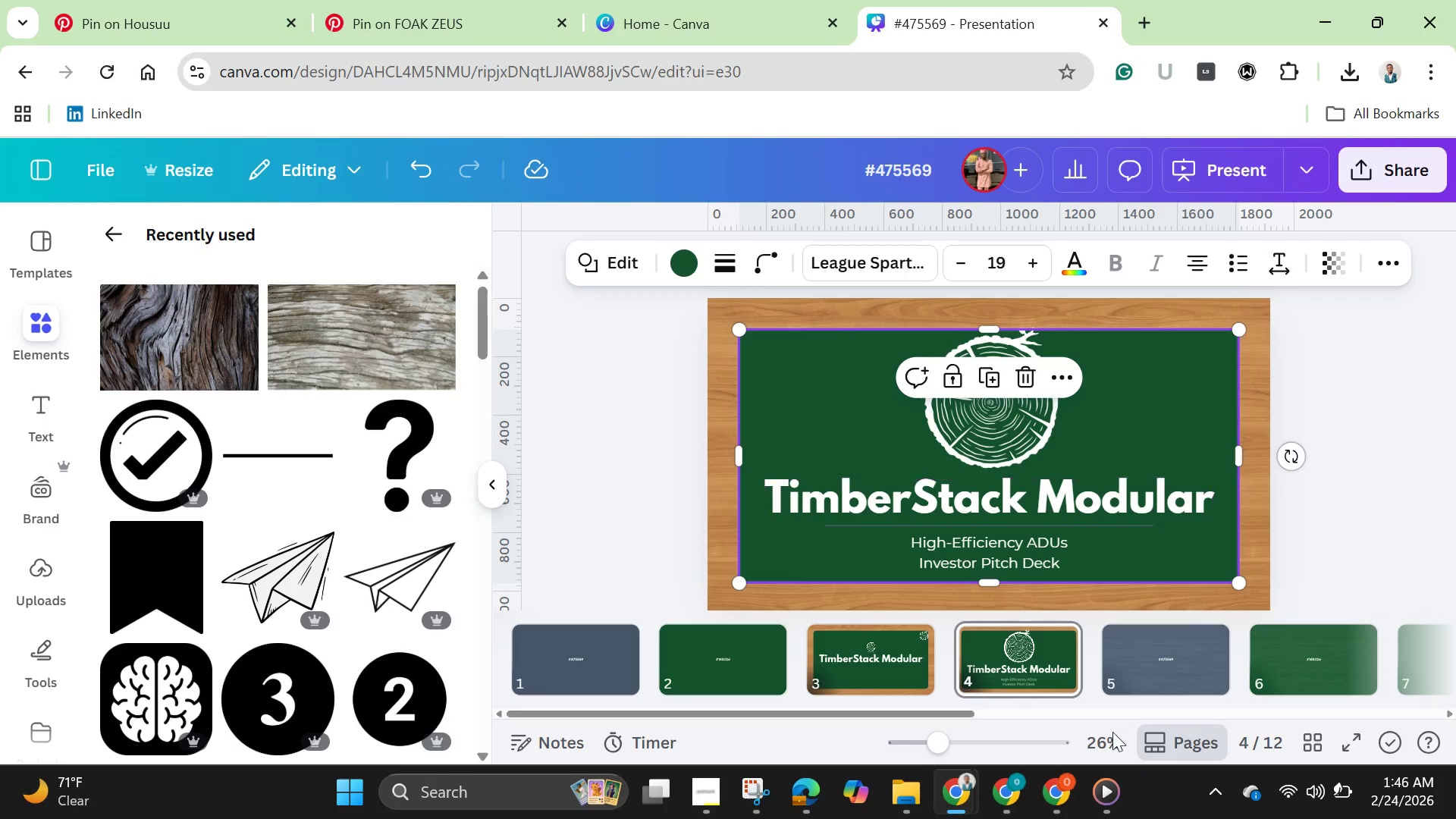 
right_click([1010, 667])
 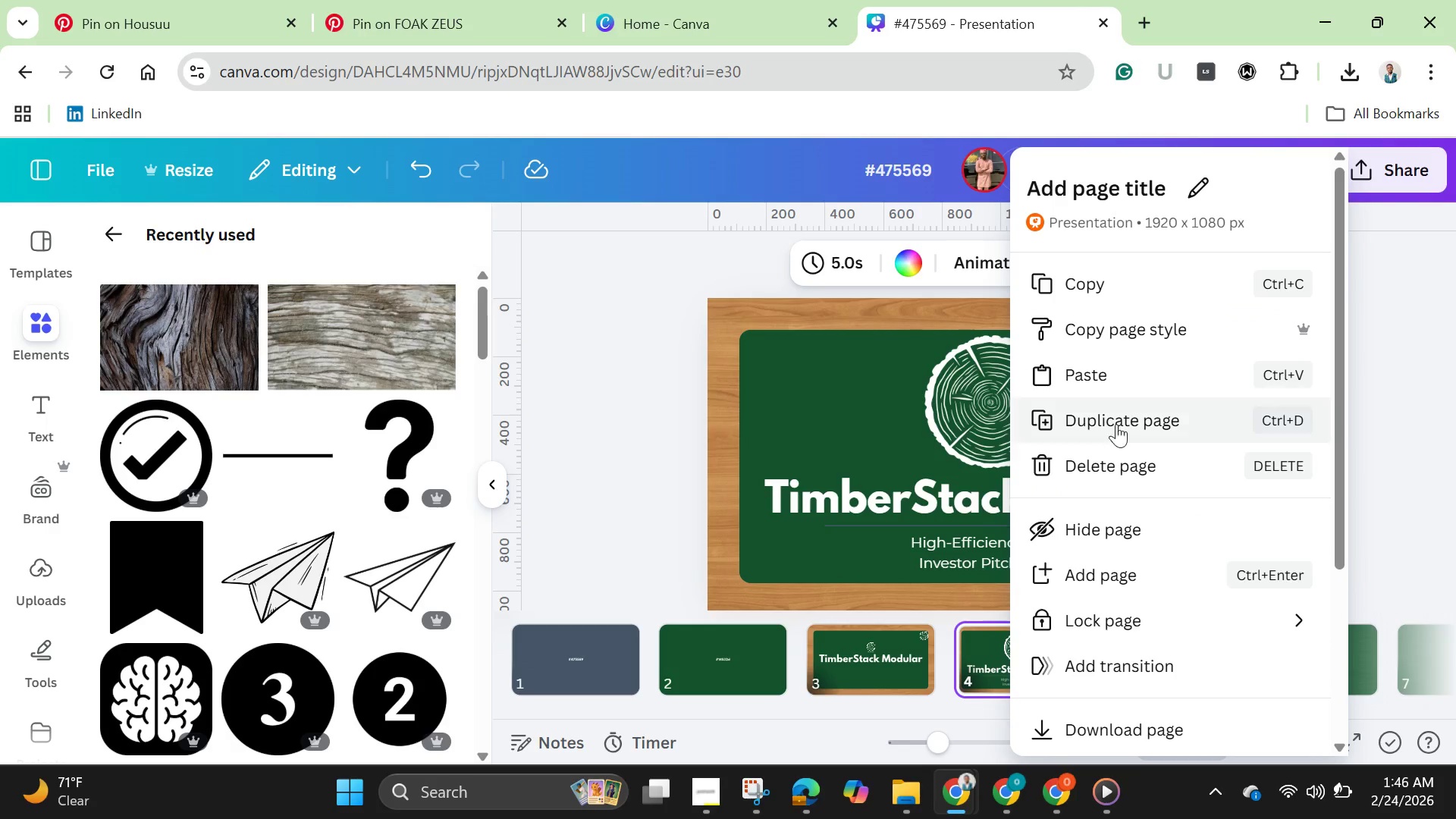 
left_click([1116, 421])
 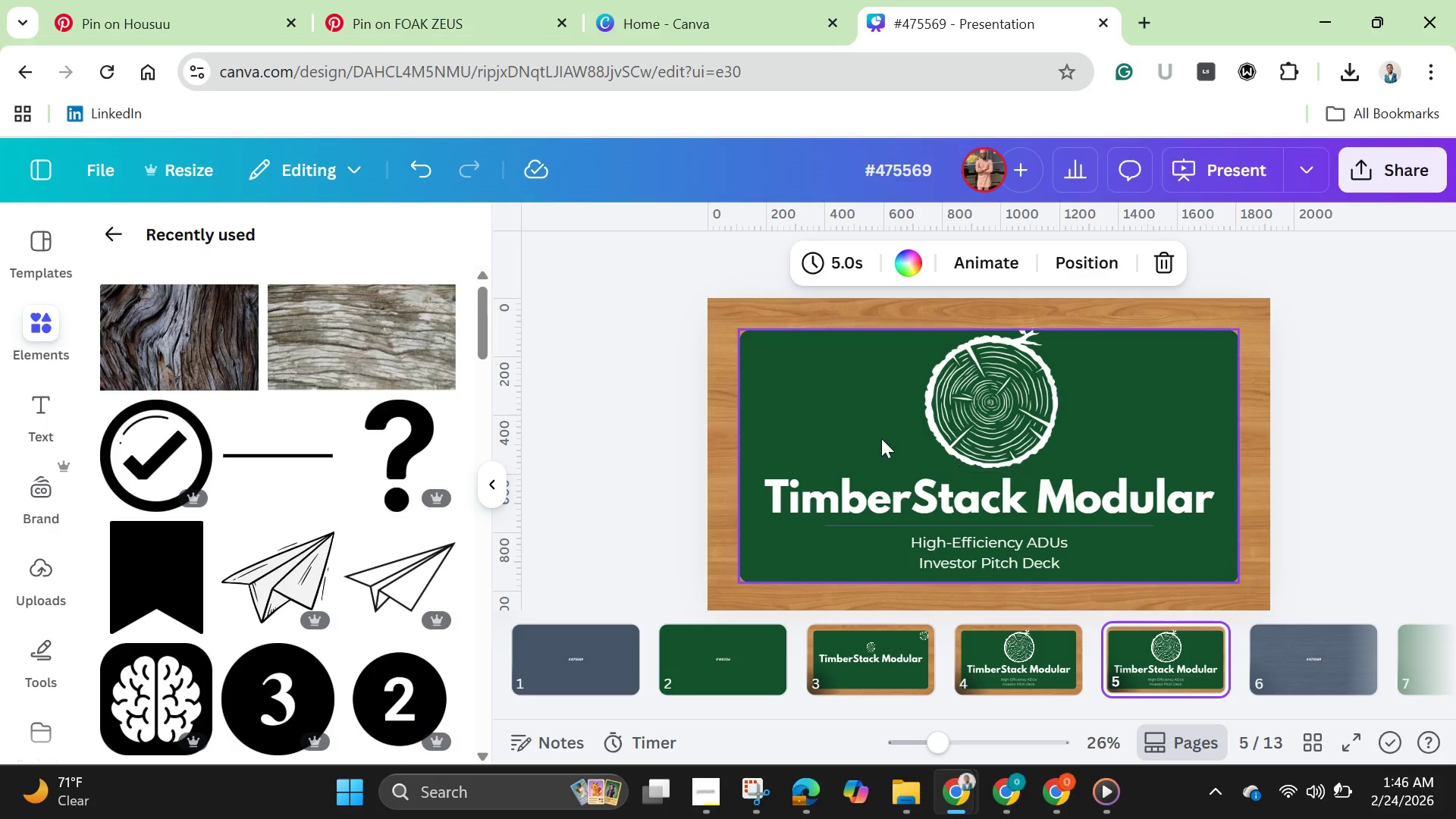 
left_click([807, 435])
 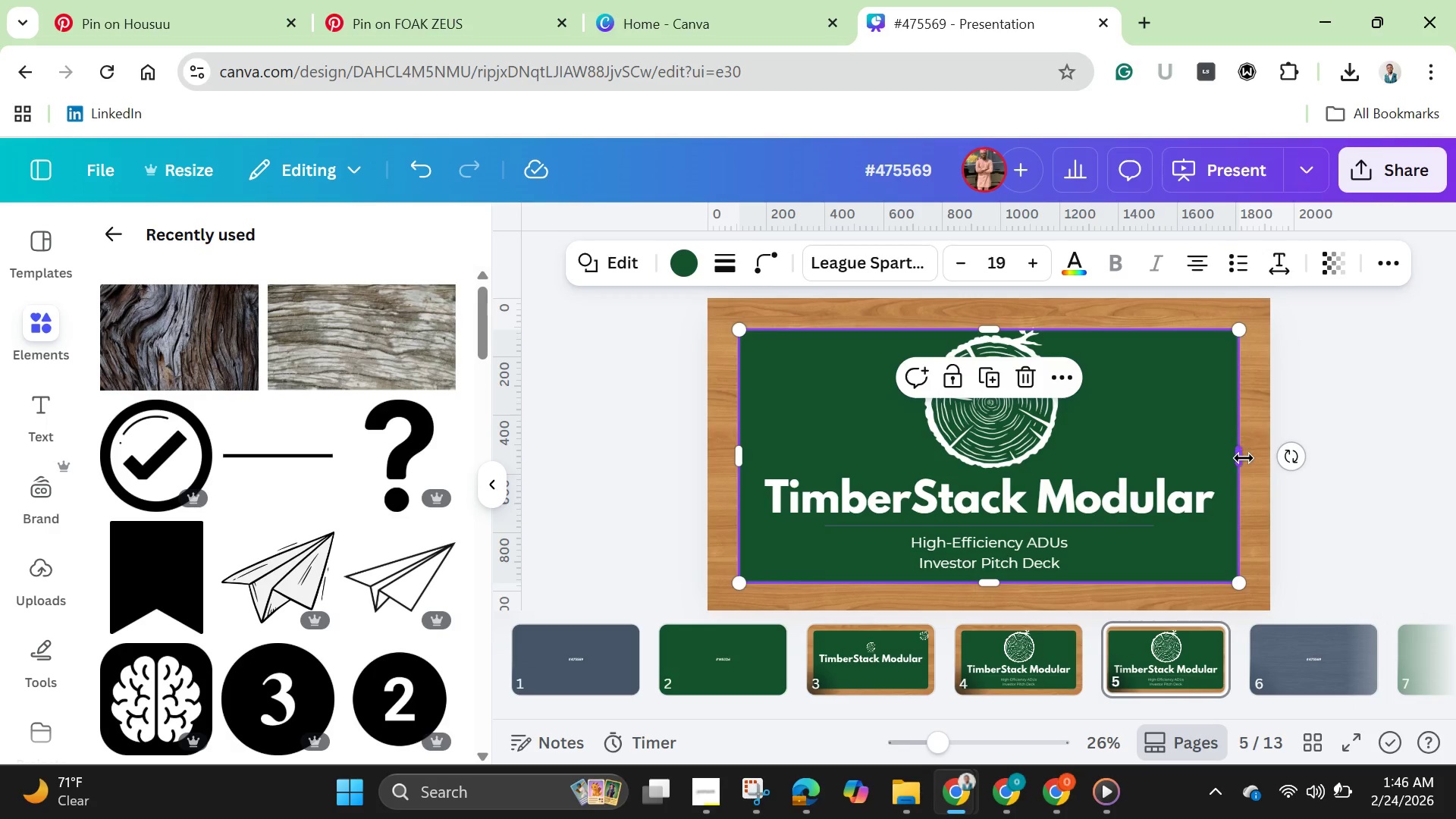 
left_click_drag(start_coordinate=[1244, 458], to_coordinate=[993, 478])
 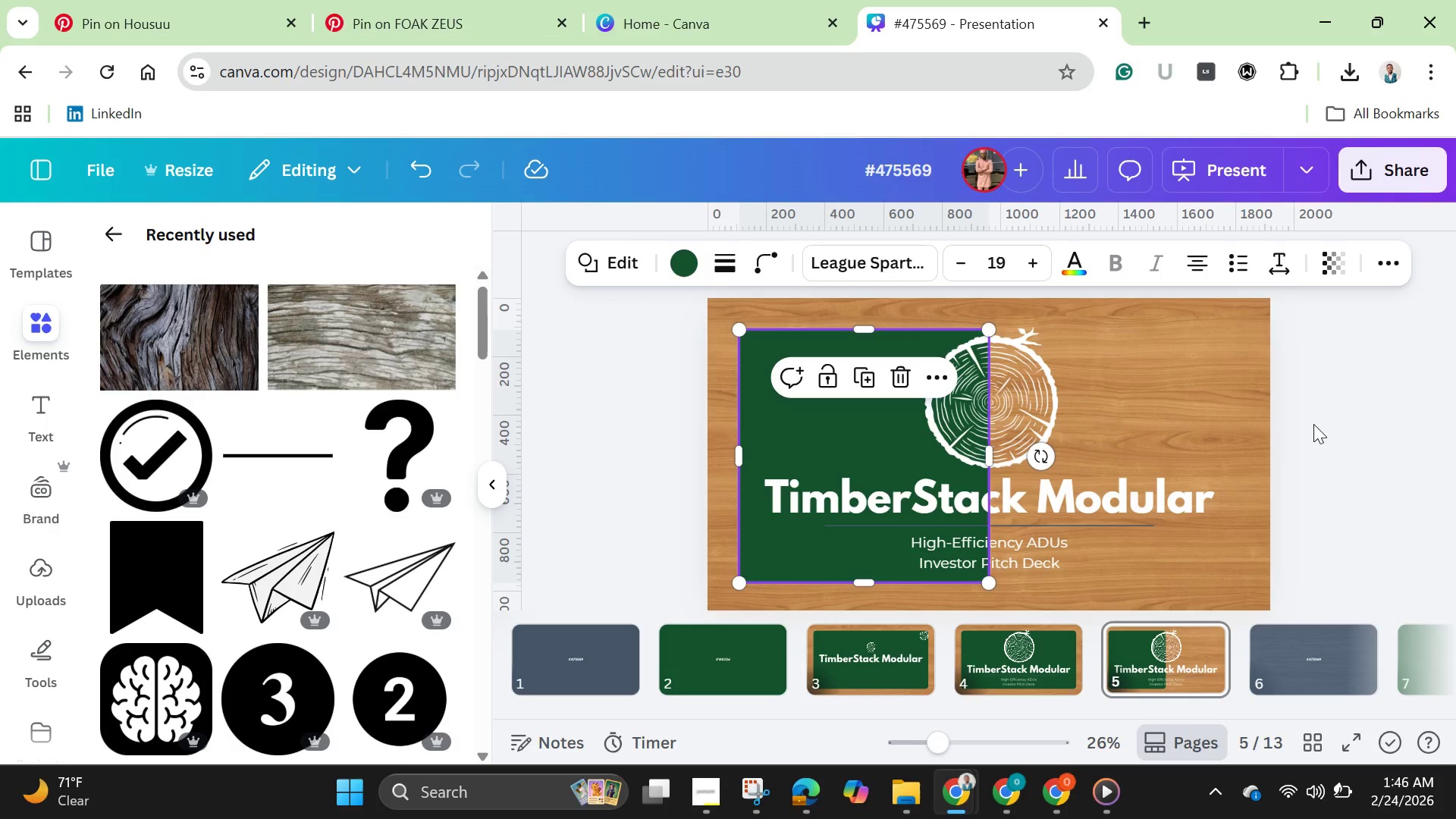 
left_click([1316, 421])
 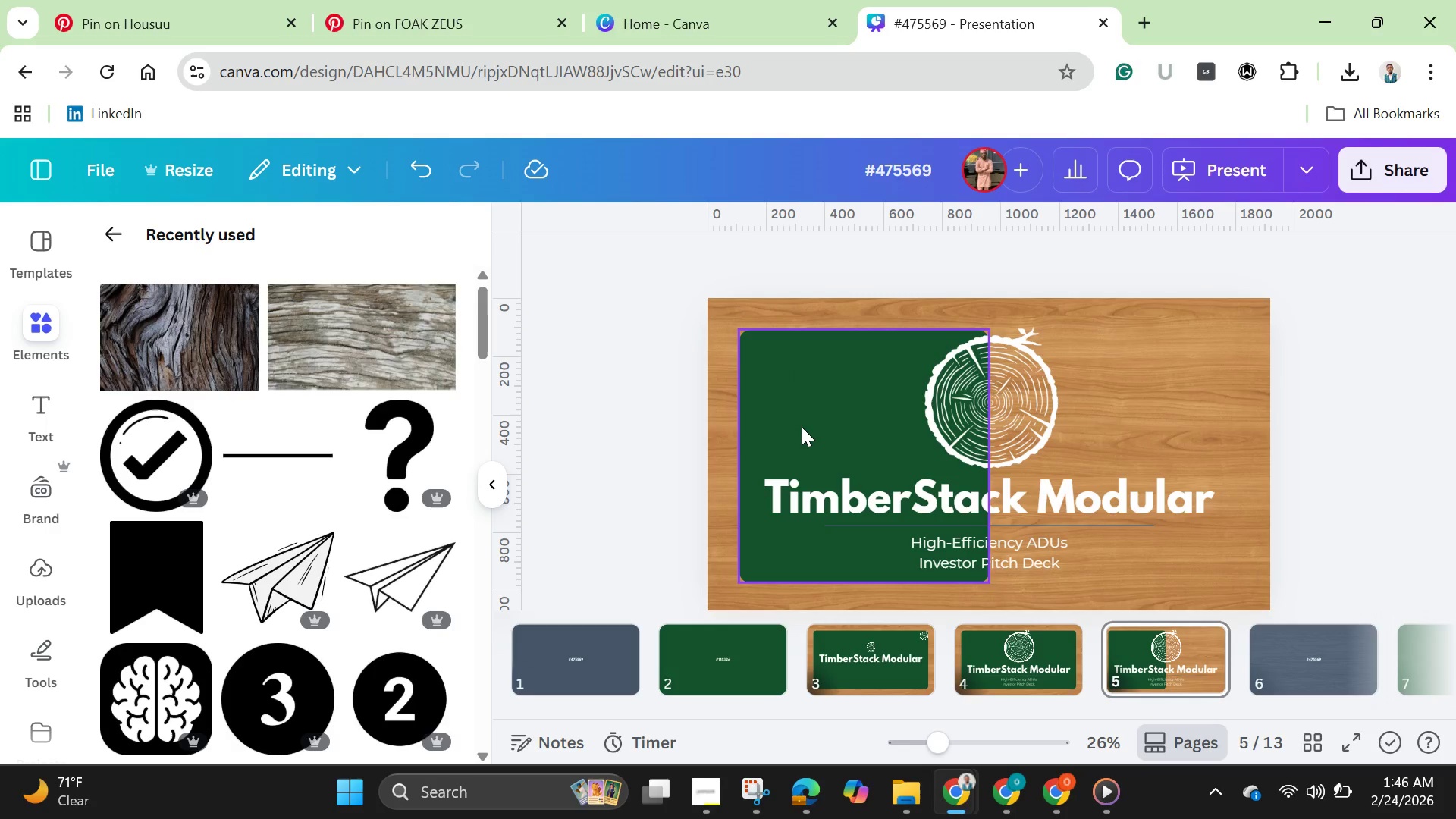 
wait(6.03)
 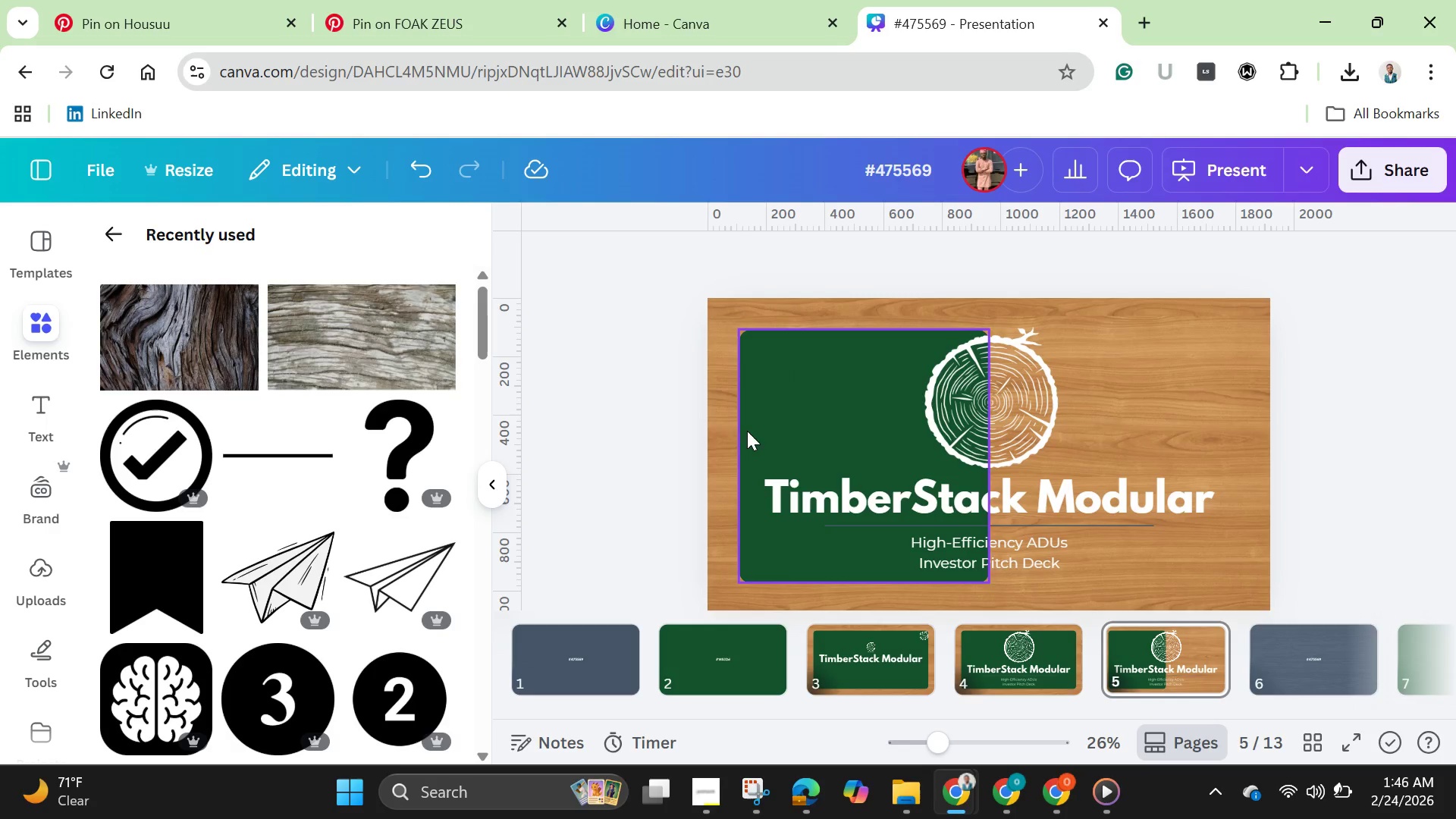 
left_click([985, 417])
 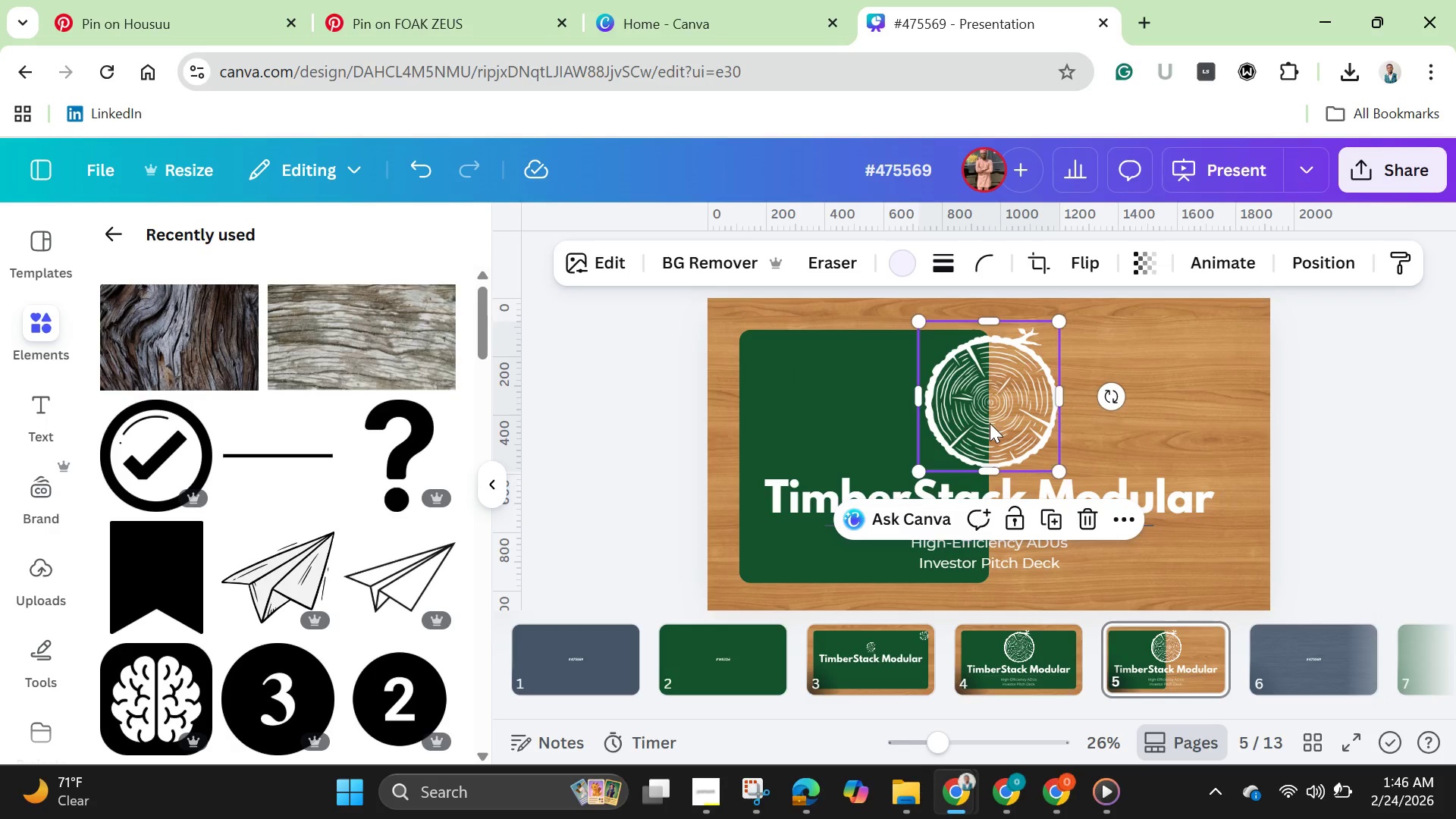 
hold_key(key=ShiftLeft, duration=1.5)
left_click([1128, 496])
 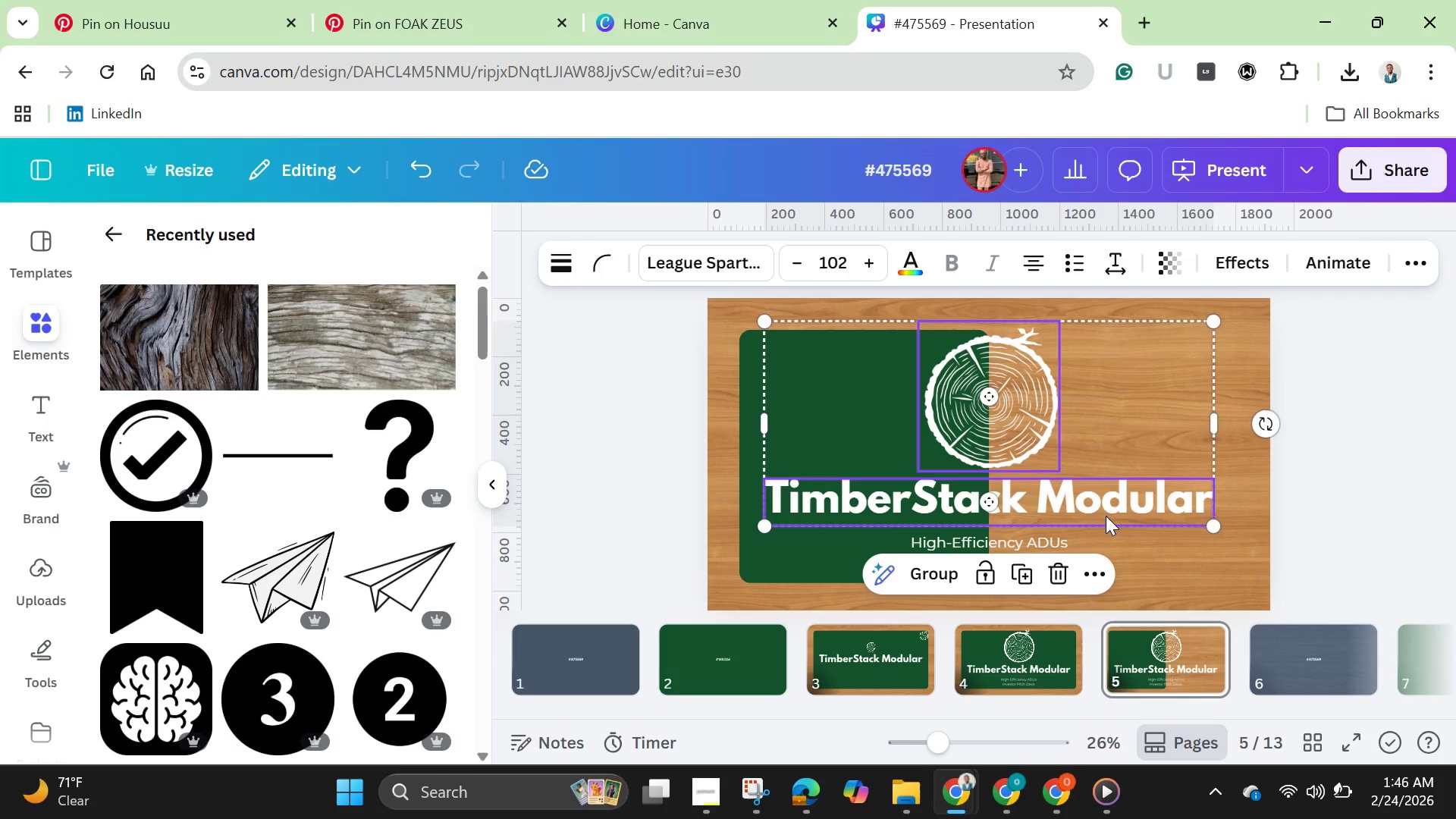 
hold_key(key=ShiftLeft, duration=1.5)
left_click([1053, 536])
 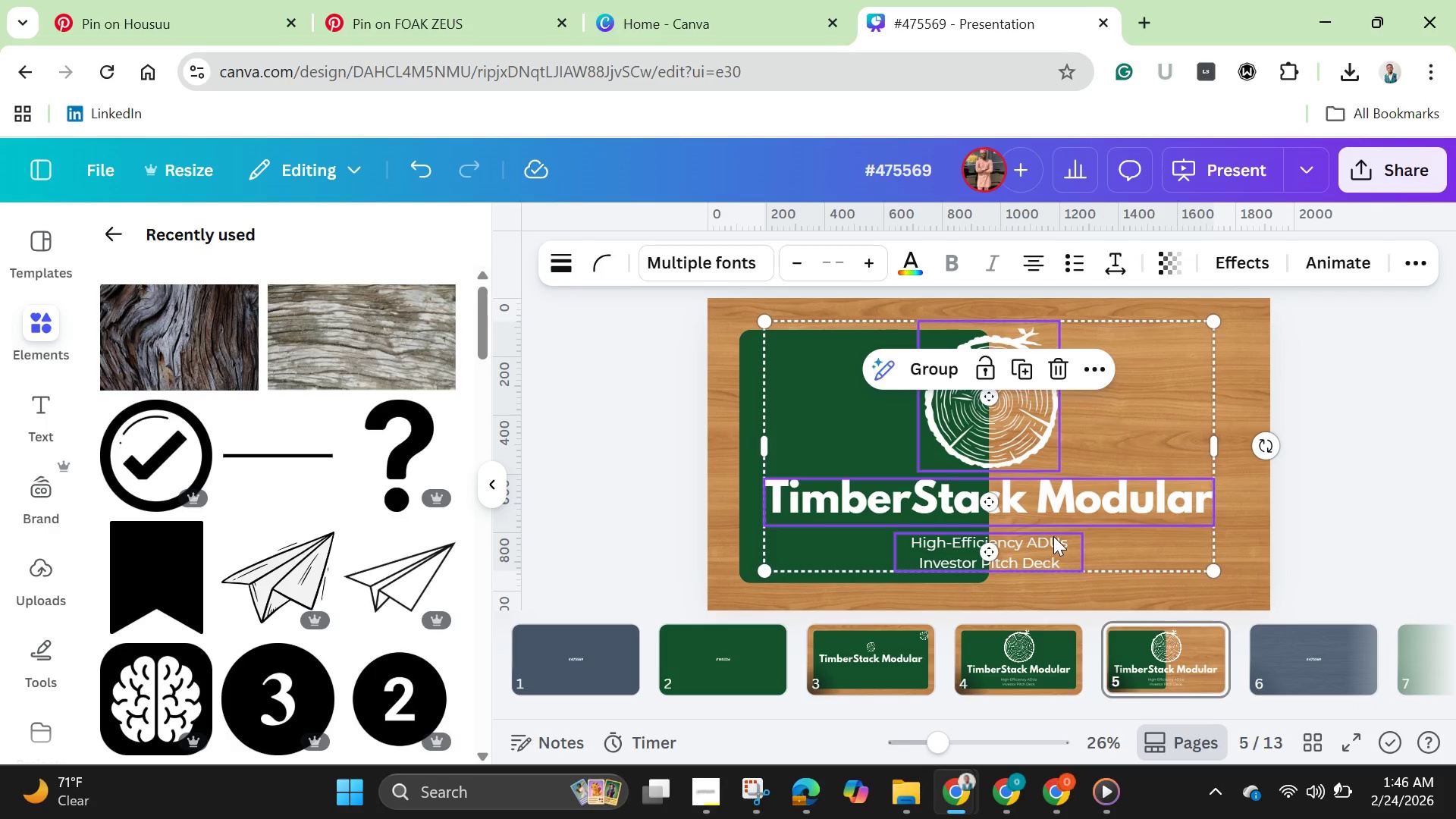 
hold_key(key=ShiftLeft, duration=0.45)
 